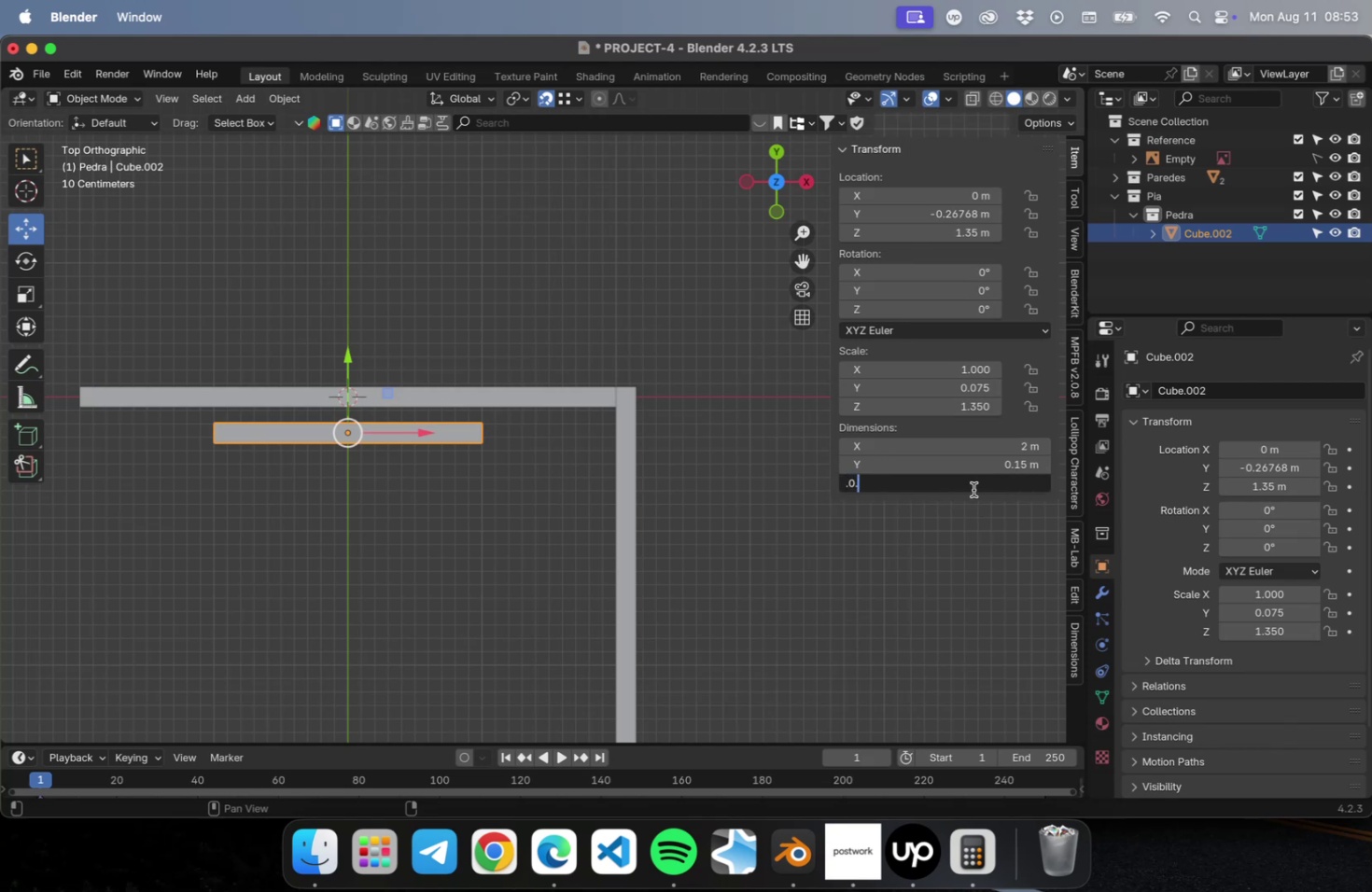 
key(Backspace)
 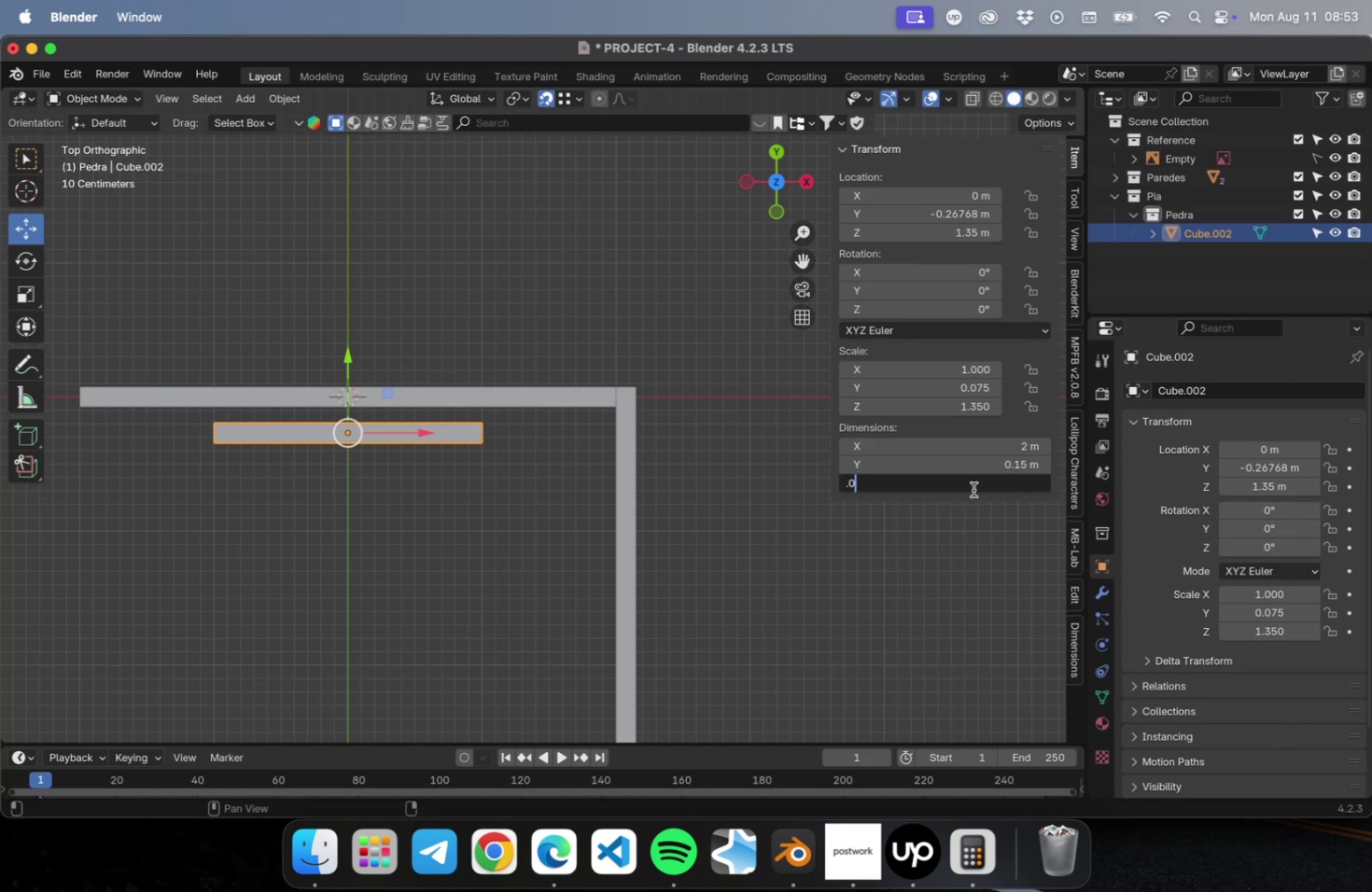 
key(3)
 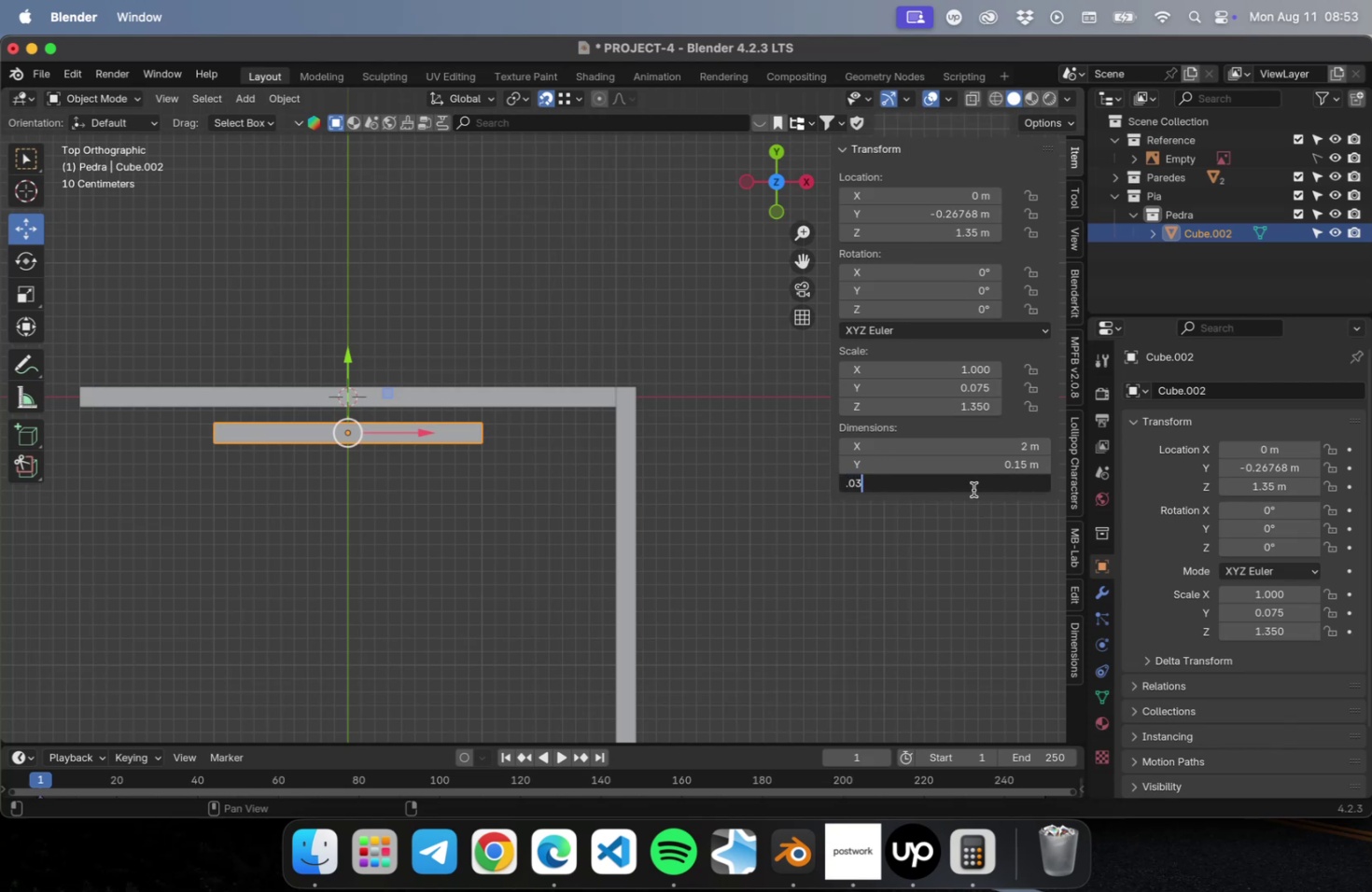 
key(Enter)
 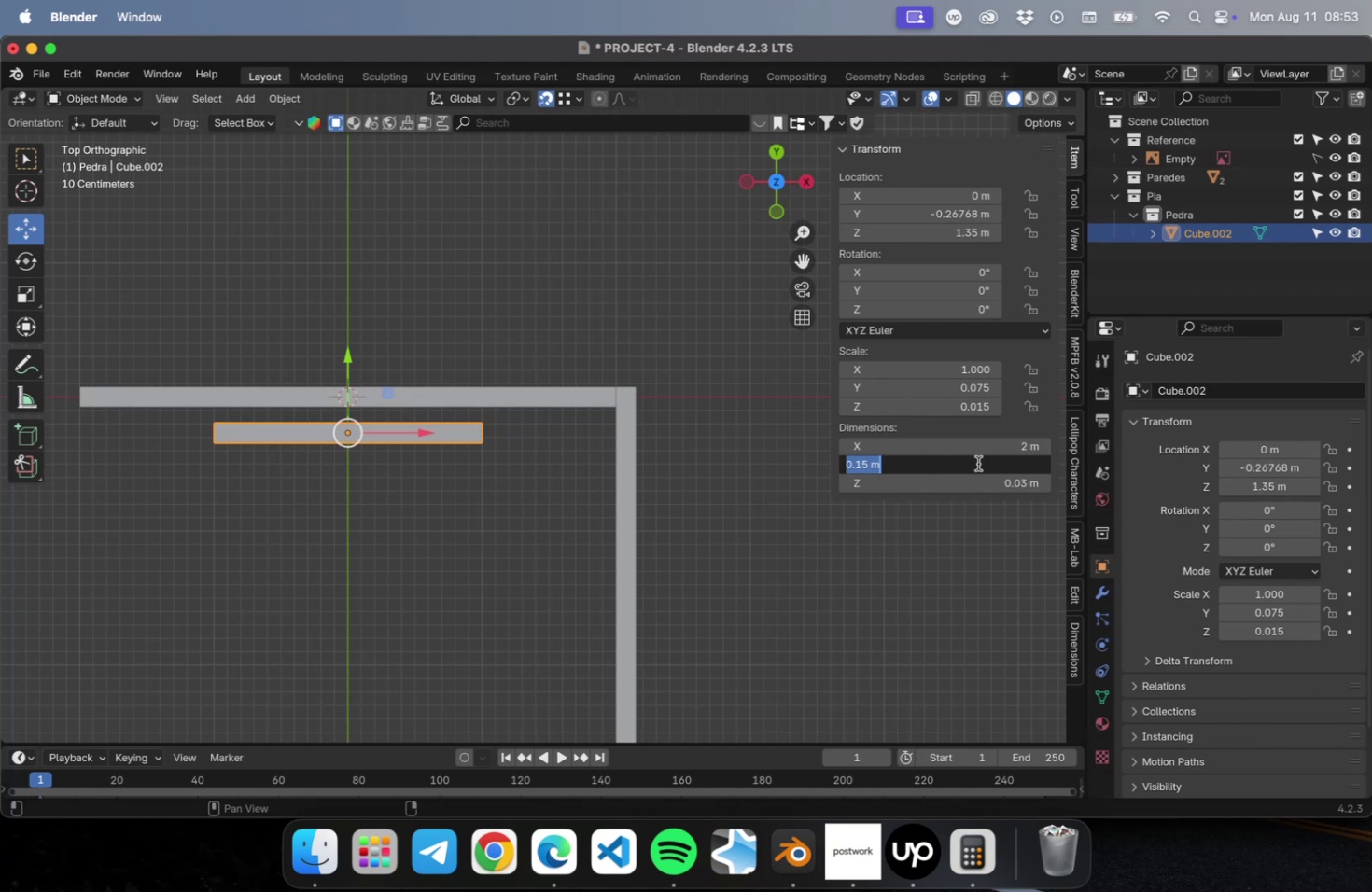 
wait(5.75)
 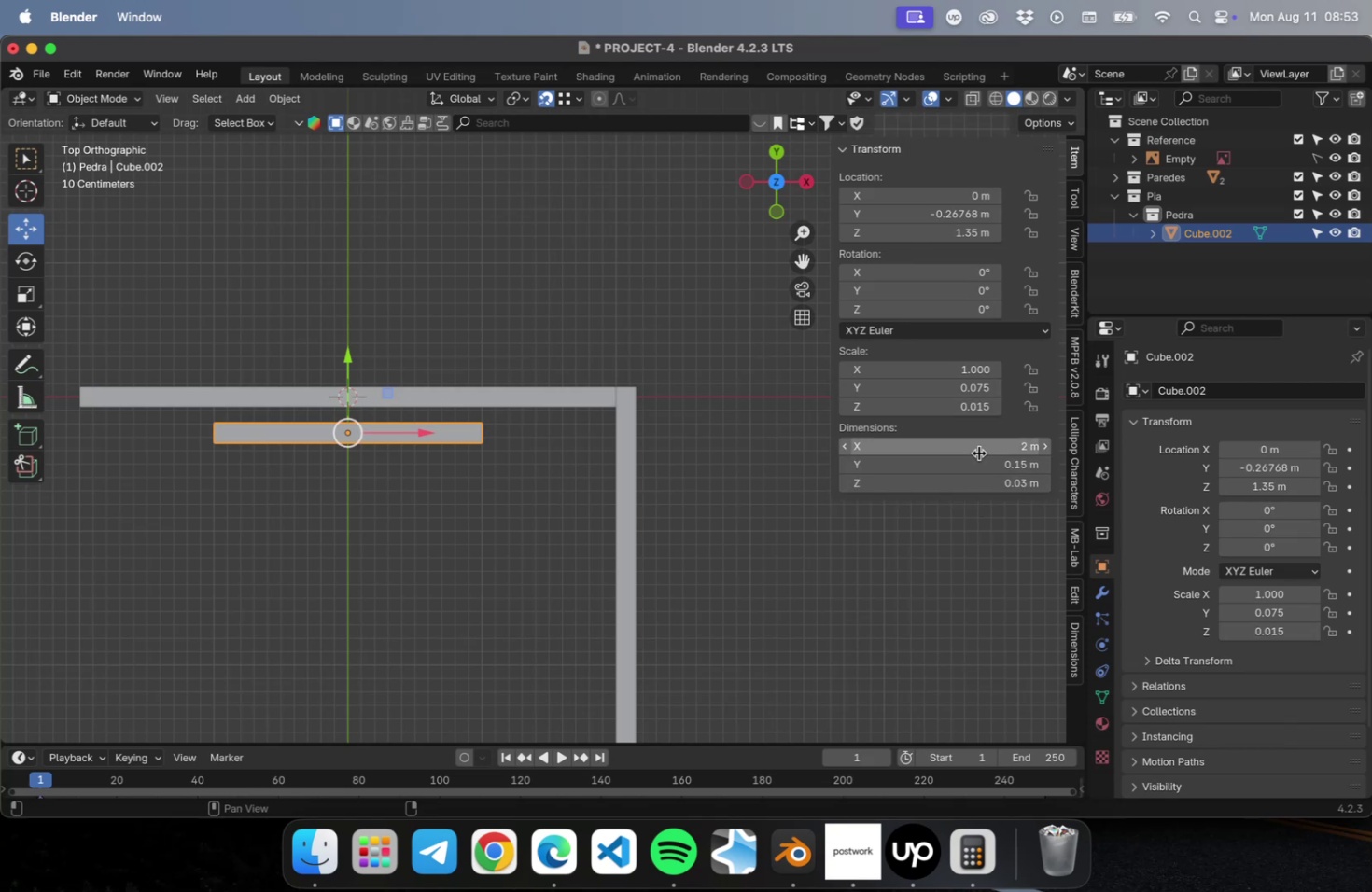 
type(60)
key(Backspace)
key(Backspace)
type(.6)
 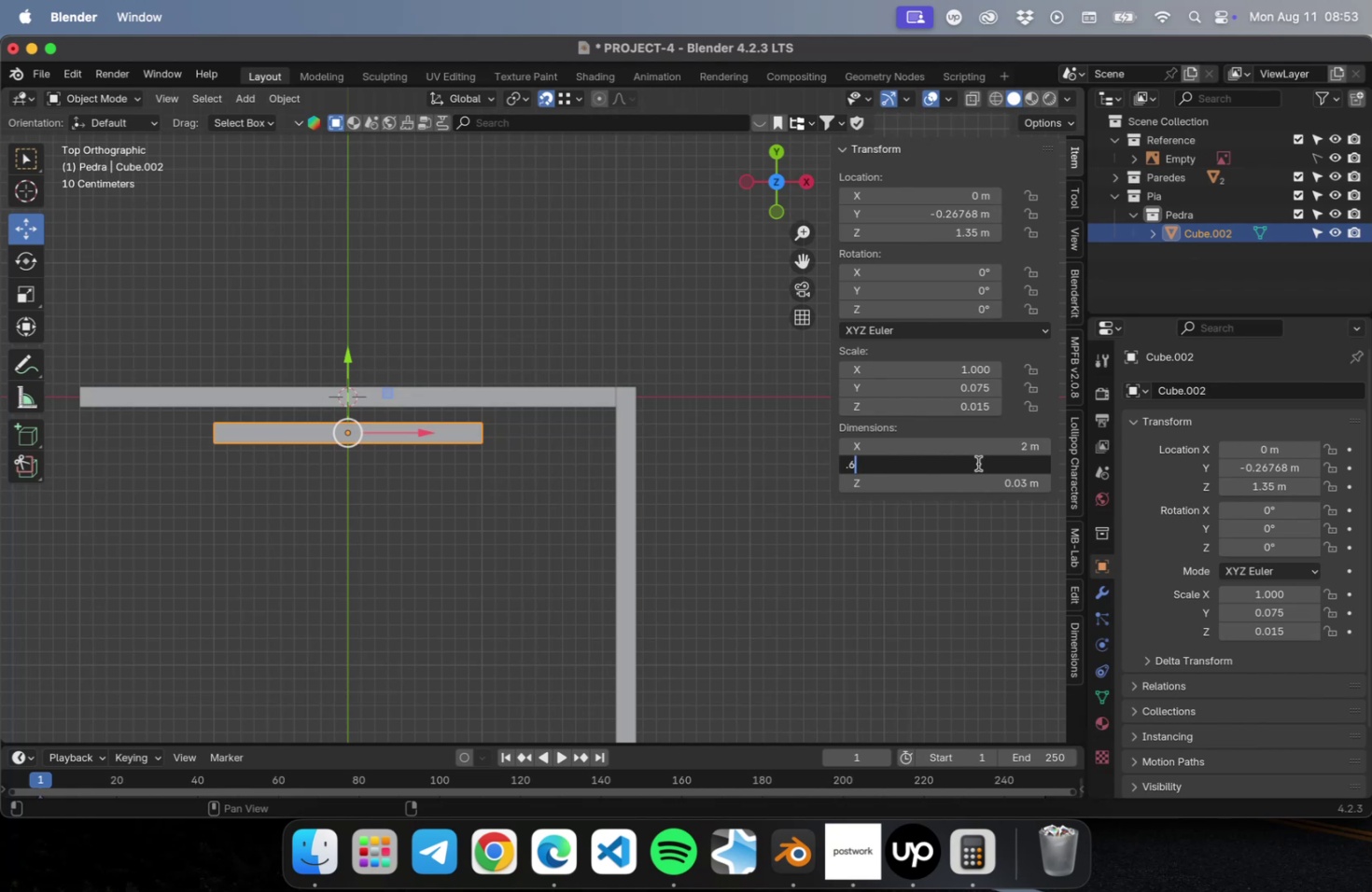 
key(Enter)
 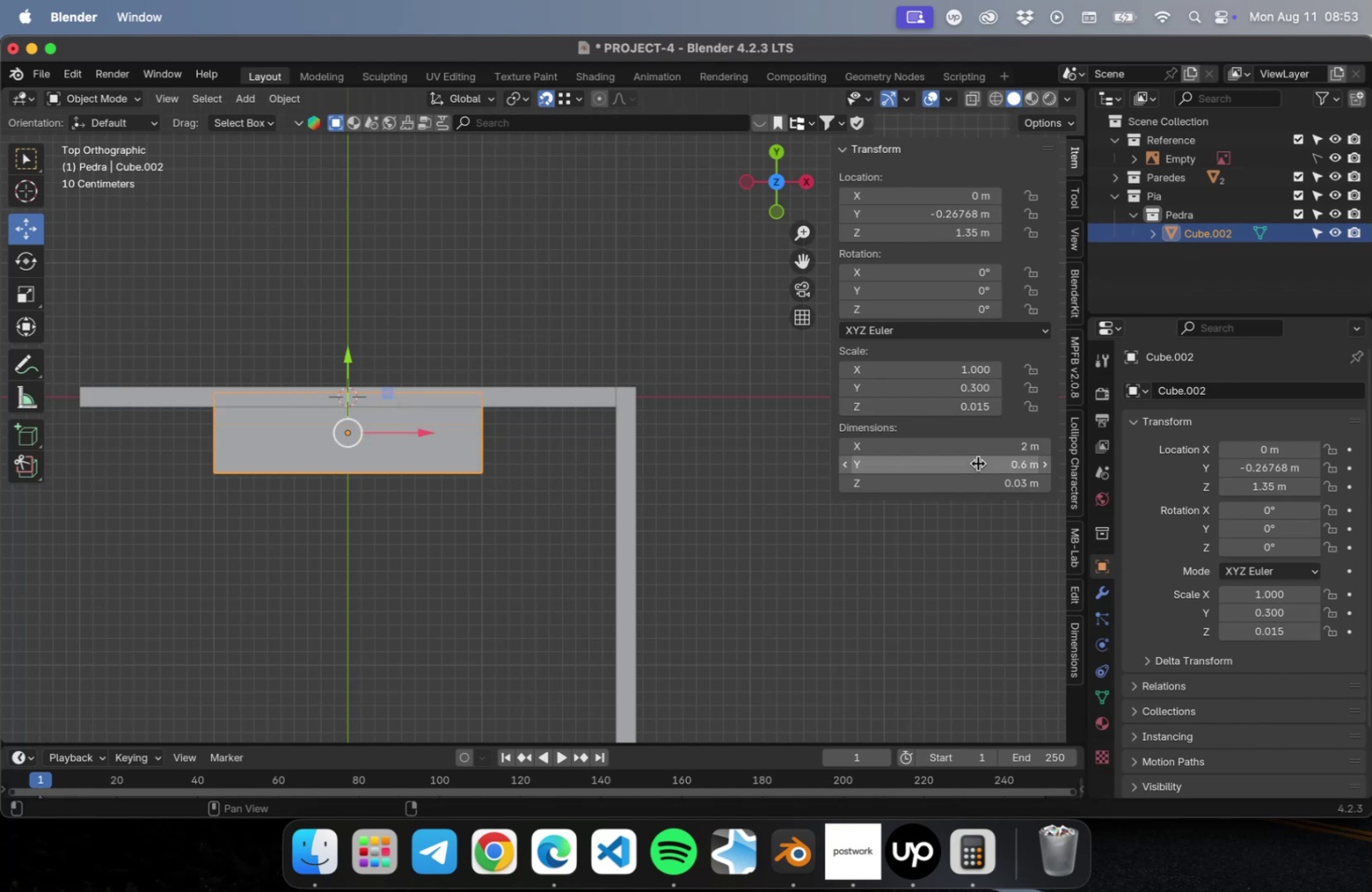 
scroll: coordinate [395, 526], scroll_direction: down, amount: 5.0
 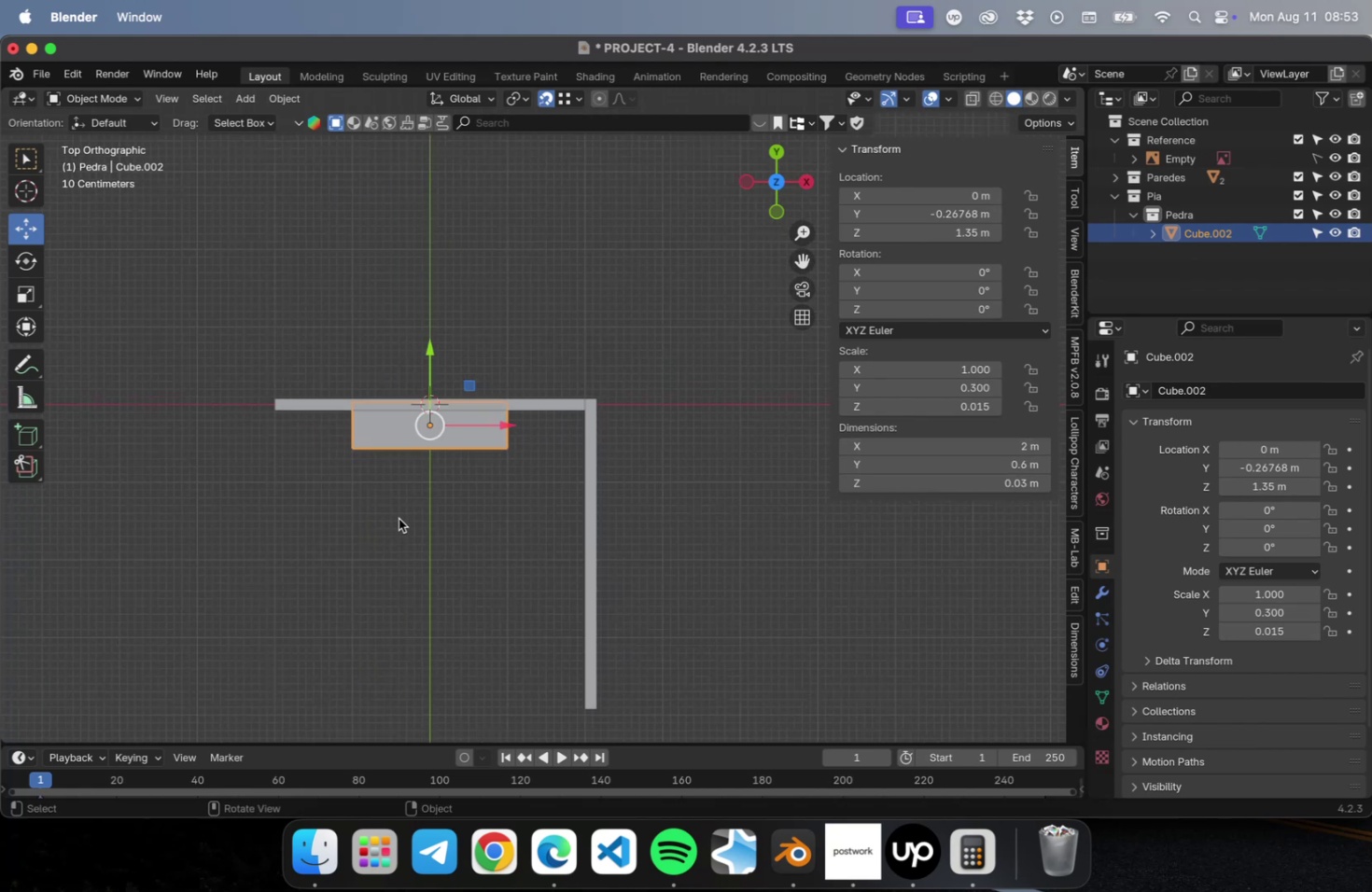 
scroll: coordinate [595, 443], scroll_direction: up, amount: 30.0
 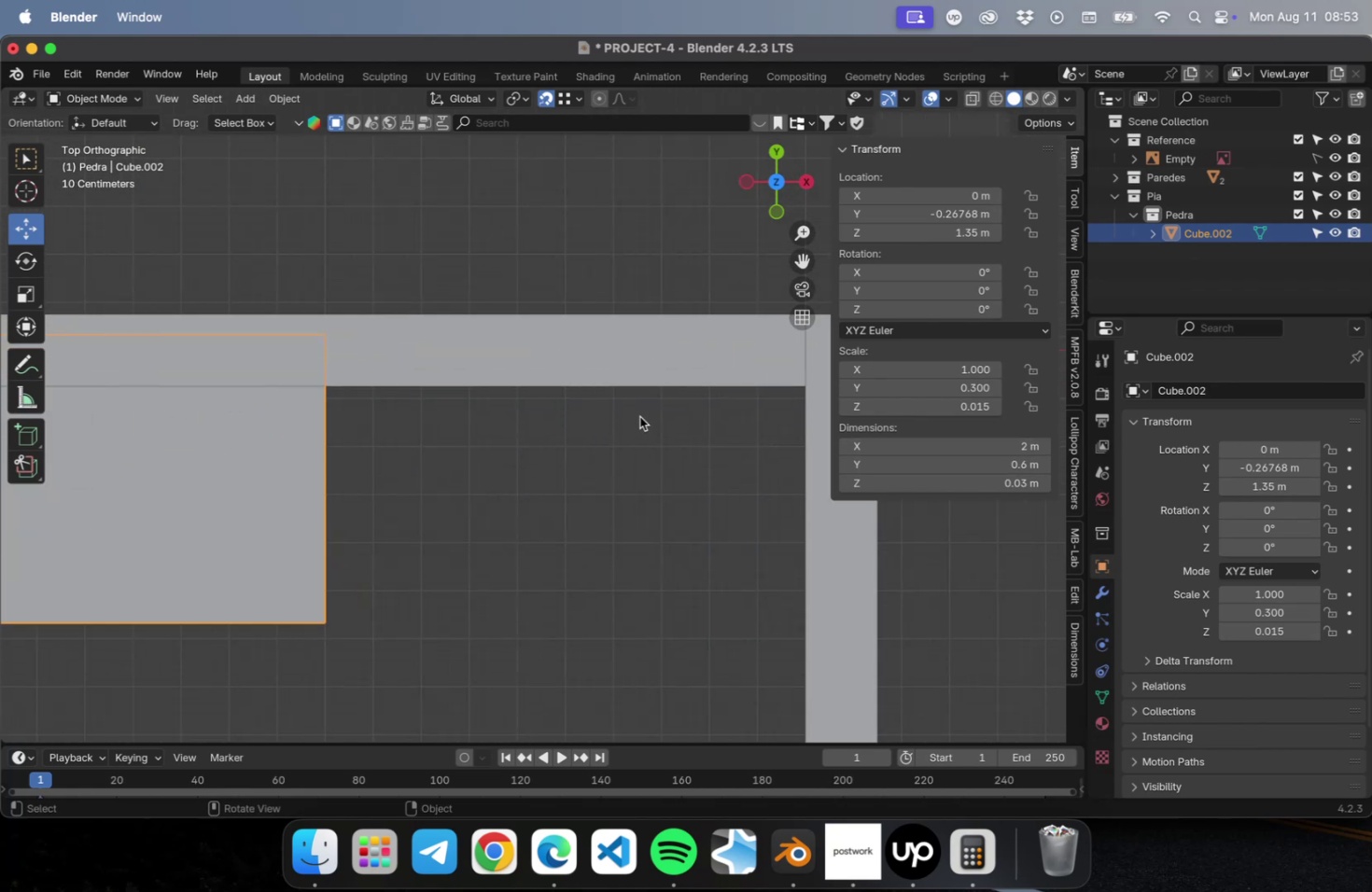 
hold_key(key=ShiftLeft, duration=0.33)
 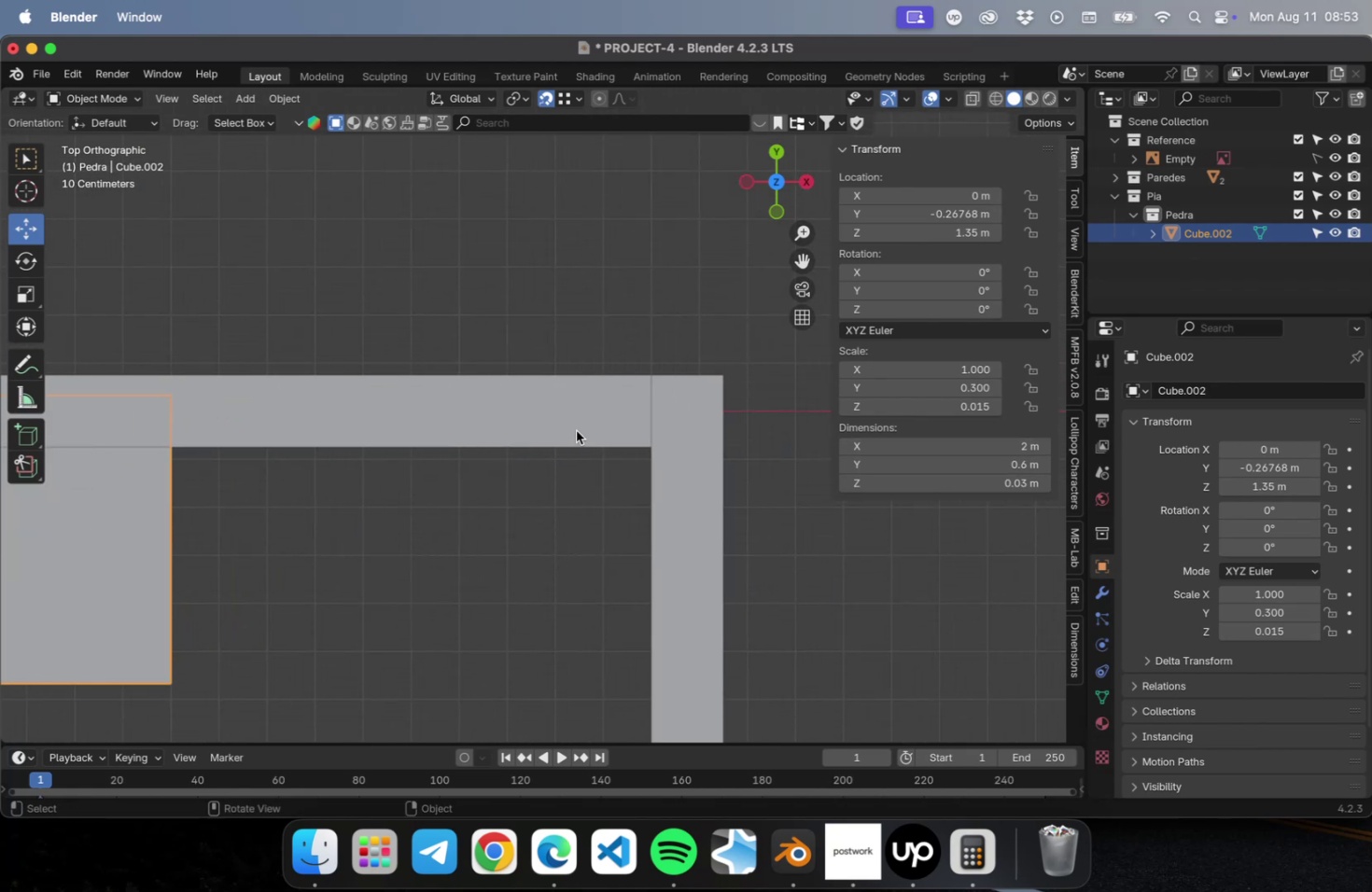 
key(G)
 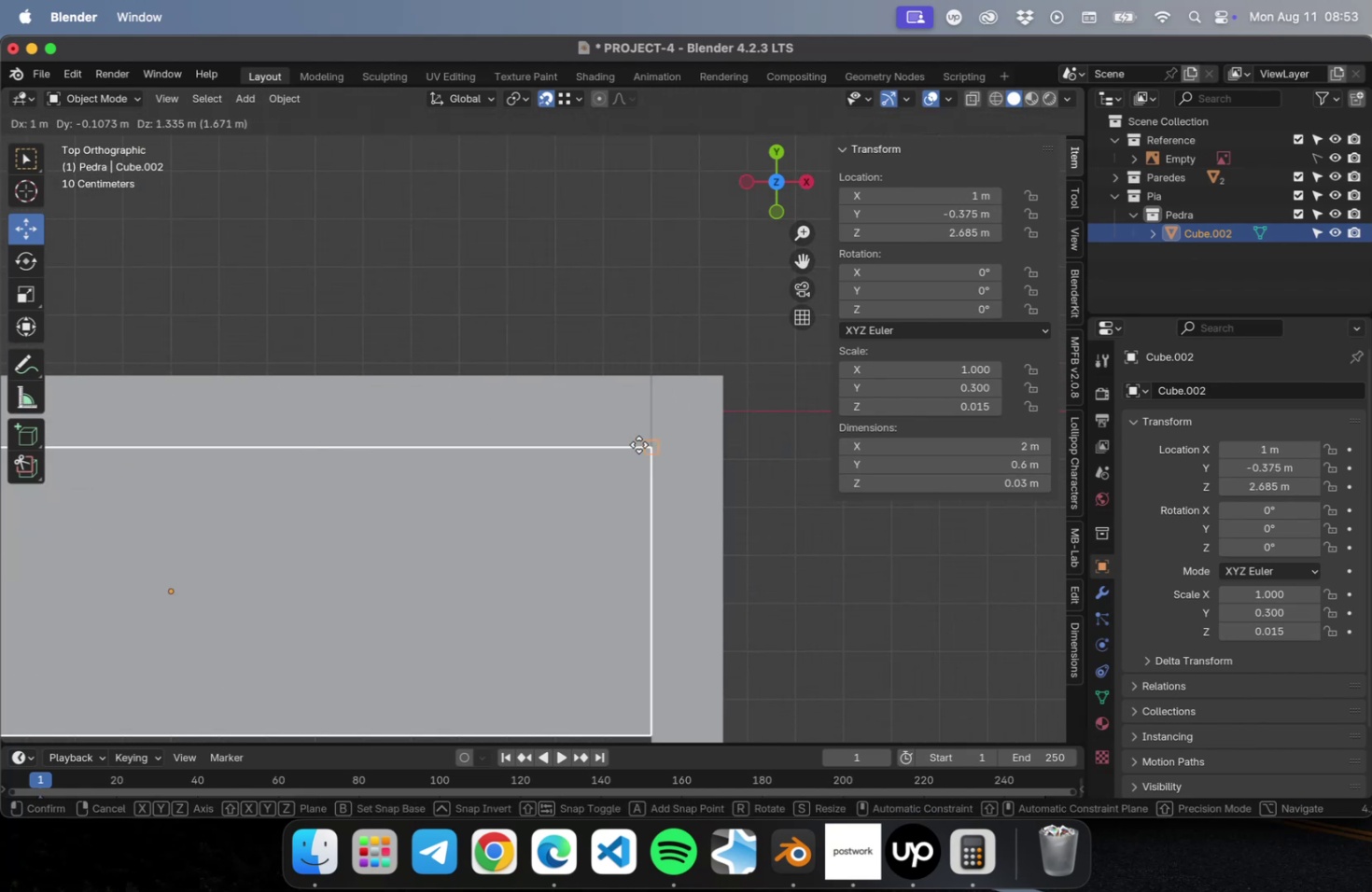 
left_click([638, 444])
 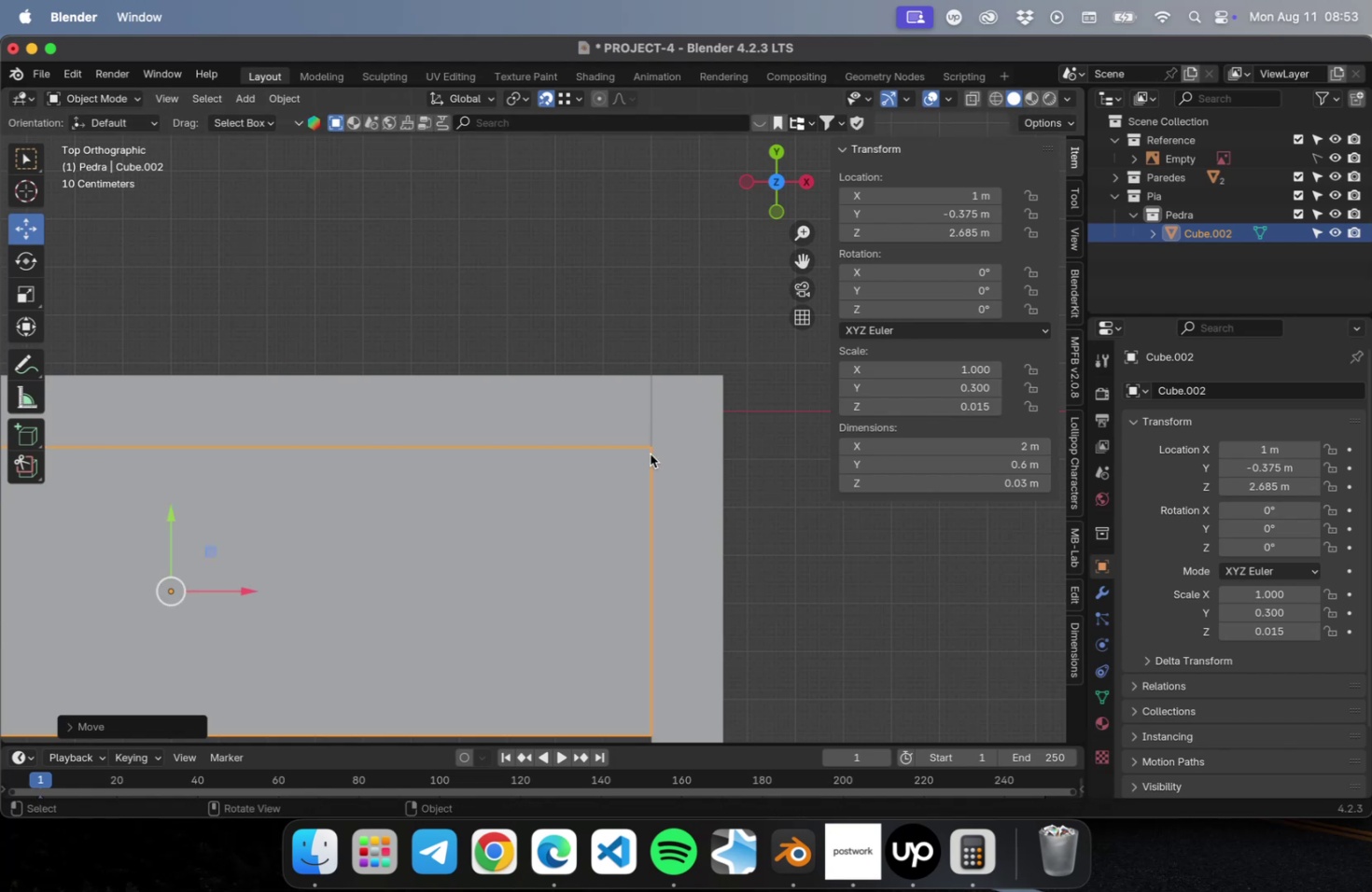 
scroll: coordinate [585, 598], scroll_direction: down, amount: 50.0
 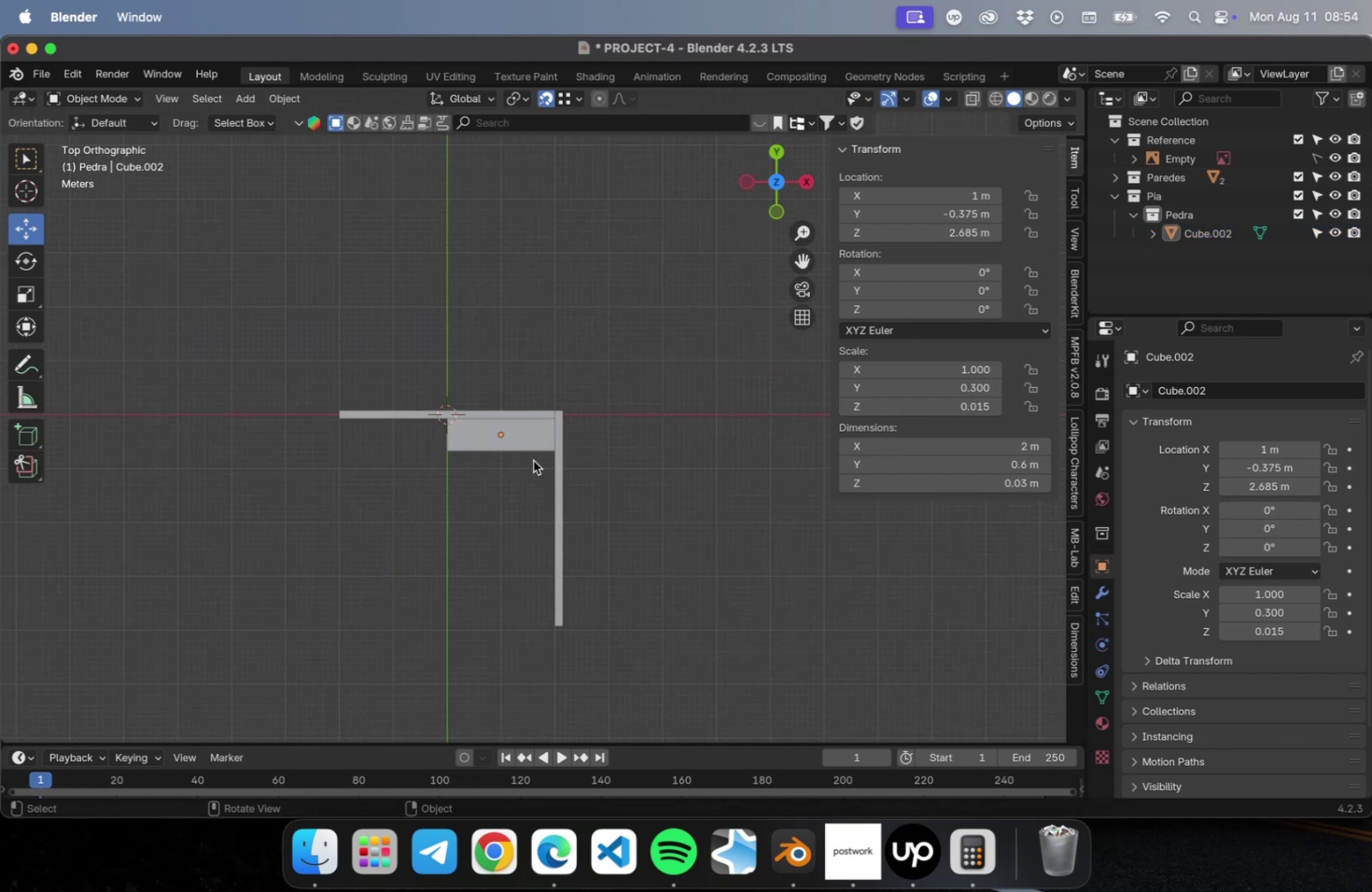 
left_click([530, 445])
 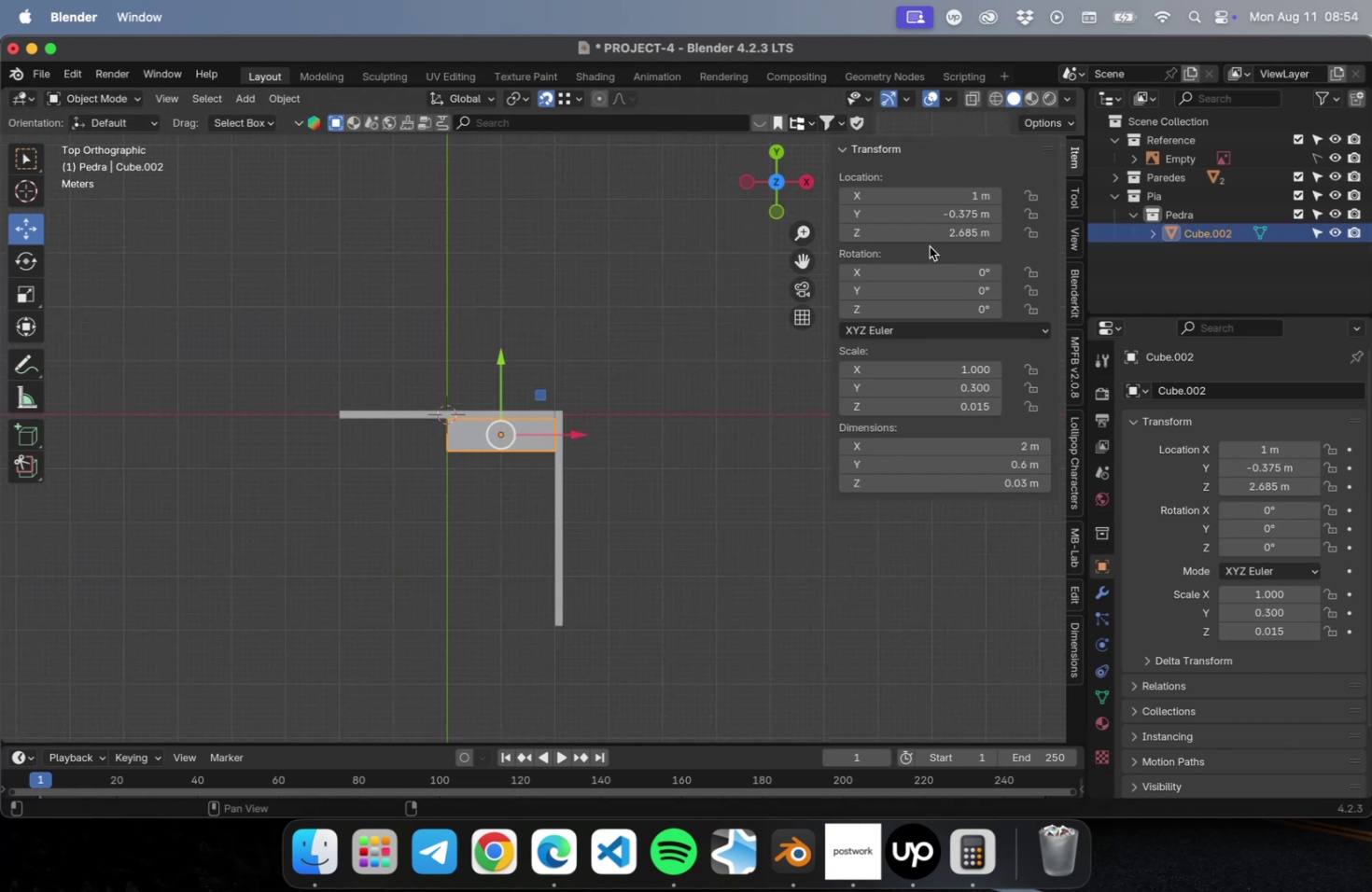 
left_click([923, 240])
 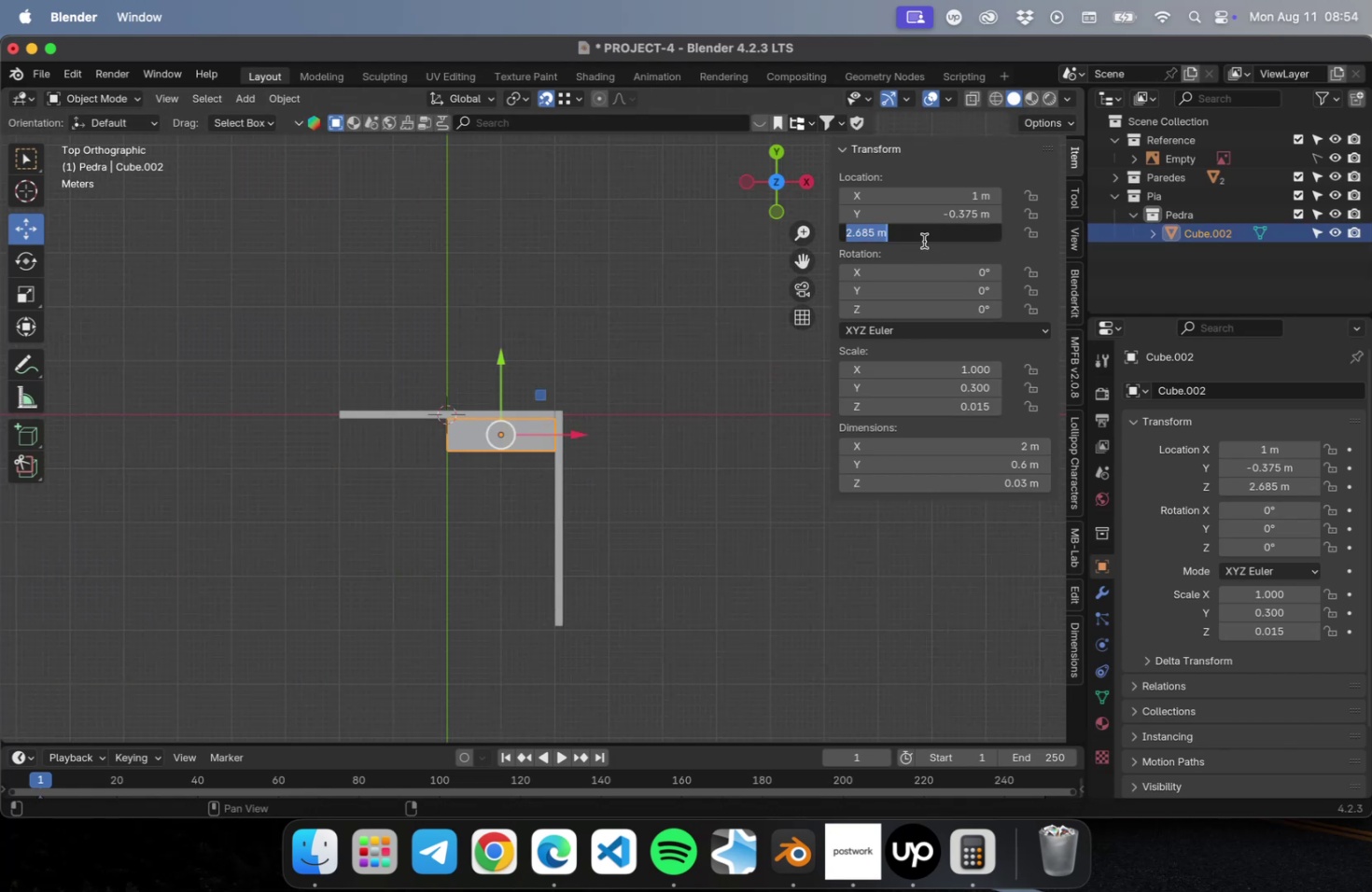 
key(Period)
 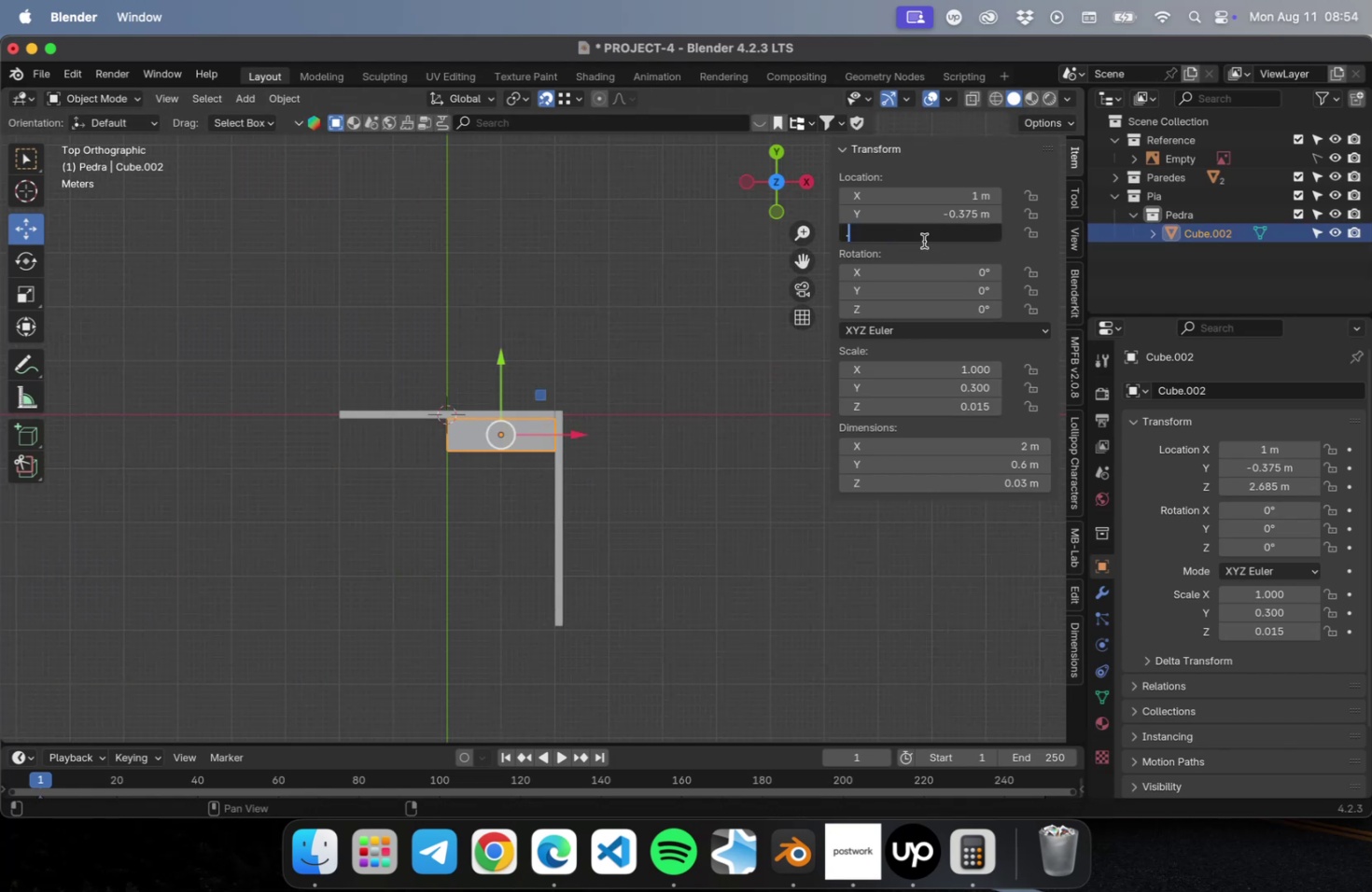 
key(9)
 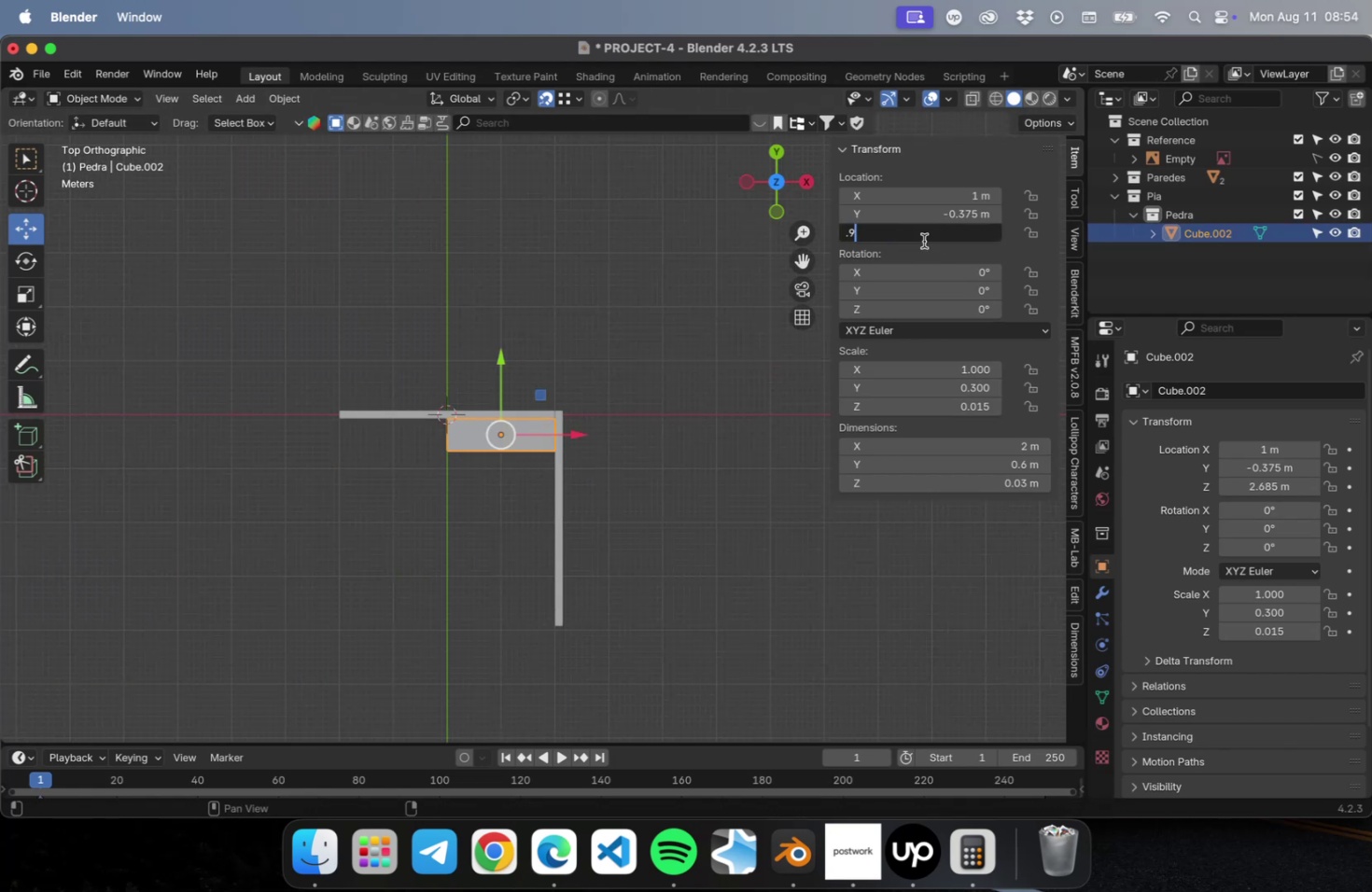 
key(Enter)
 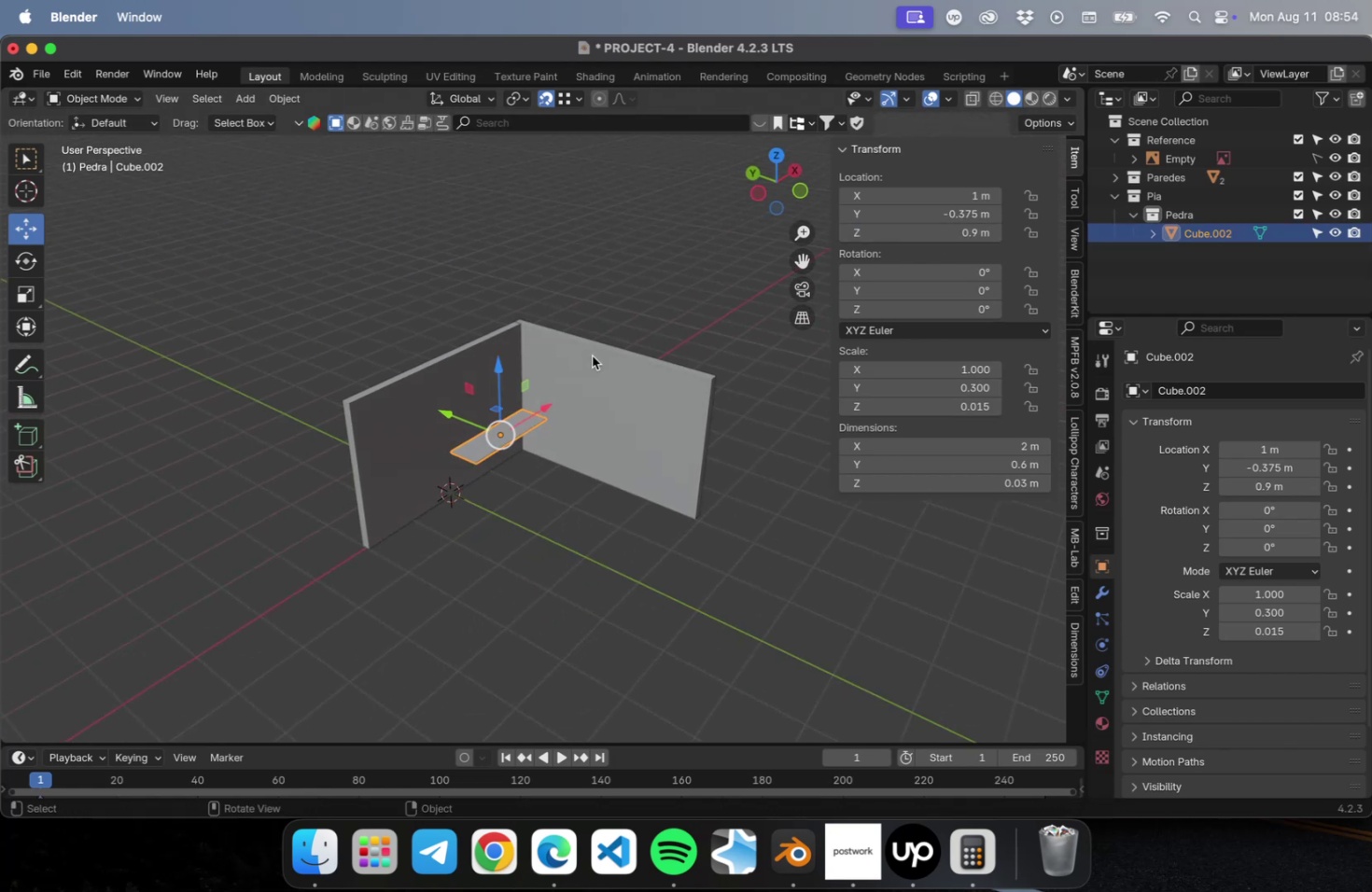 
scroll: coordinate [551, 506], scroll_direction: up, amount: 17.0
 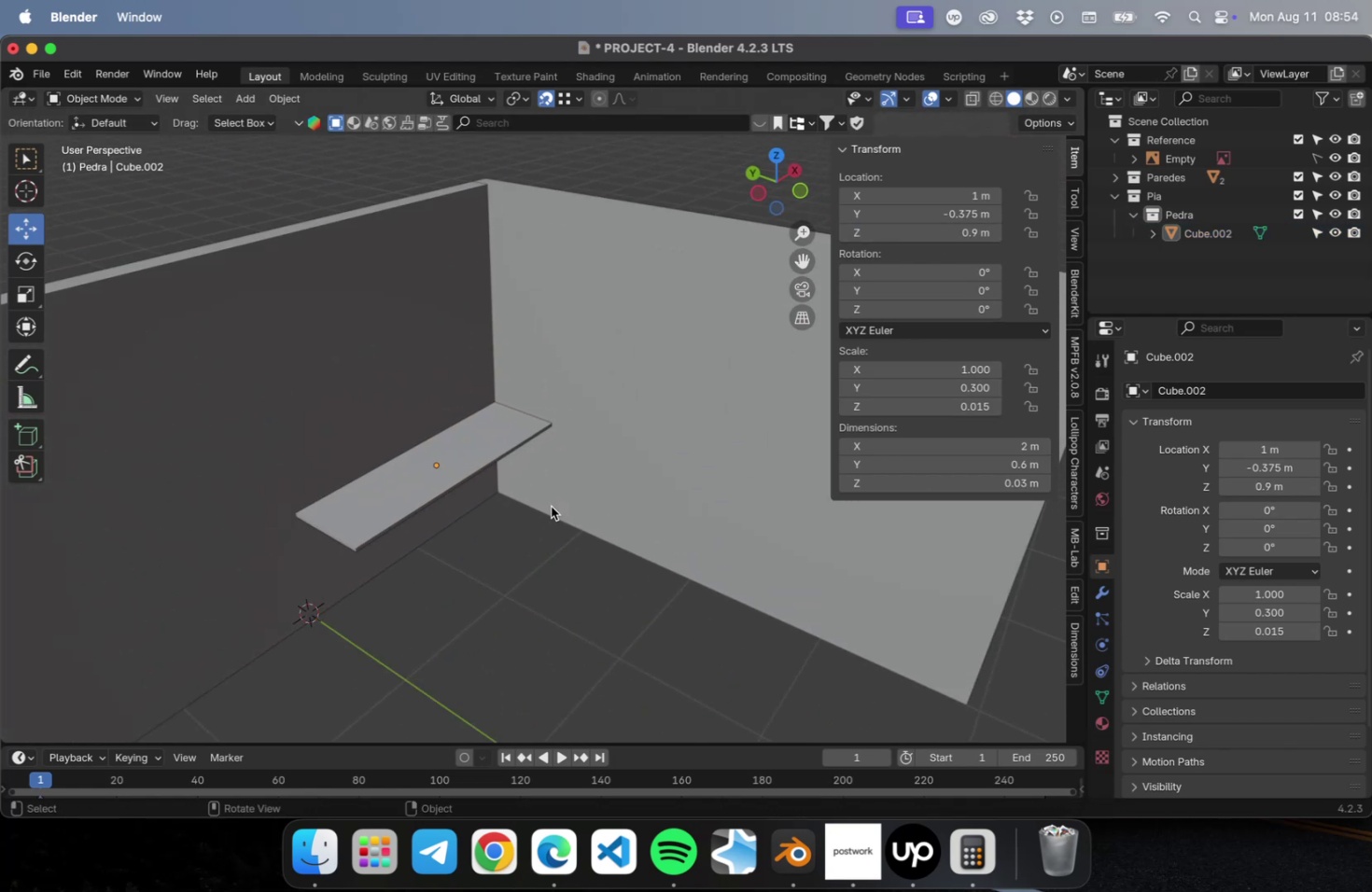 
hold_key(key=ShiftLeft, duration=0.35)
 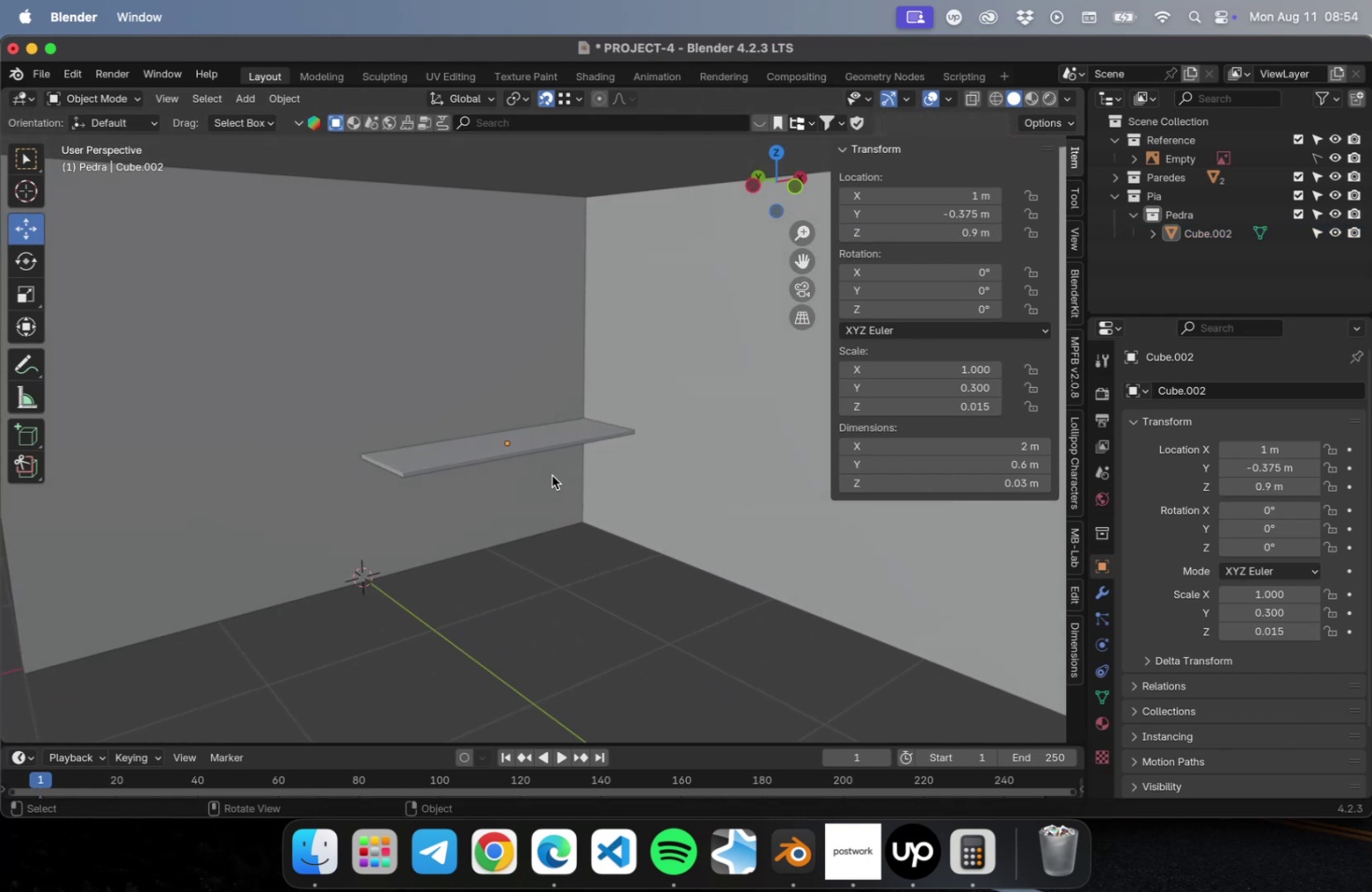 
scroll: coordinate [539, 520], scroll_direction: down, amount: 7.0
 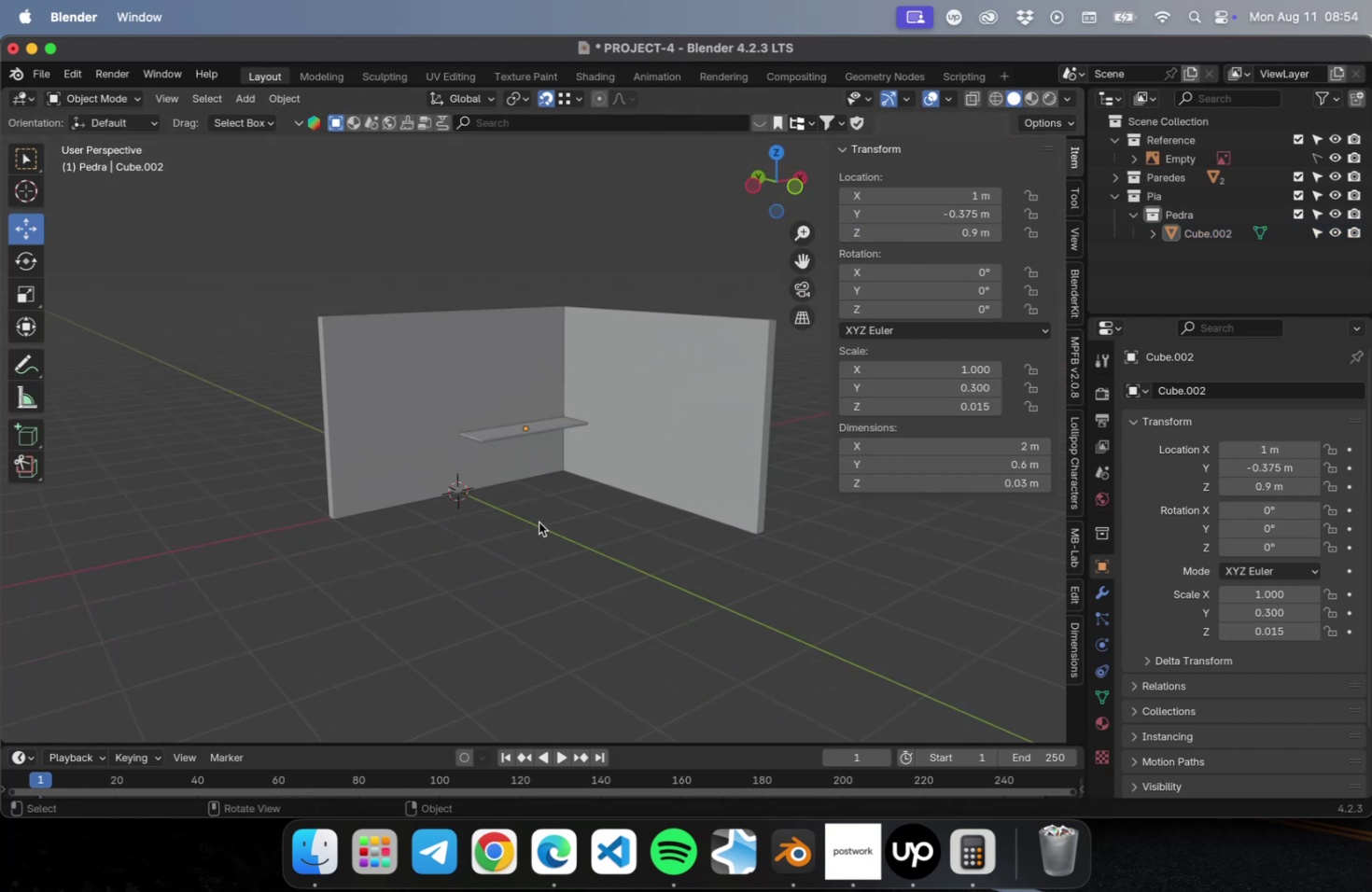 
hold_key(key=ShiftLeft, duration=0.48)
 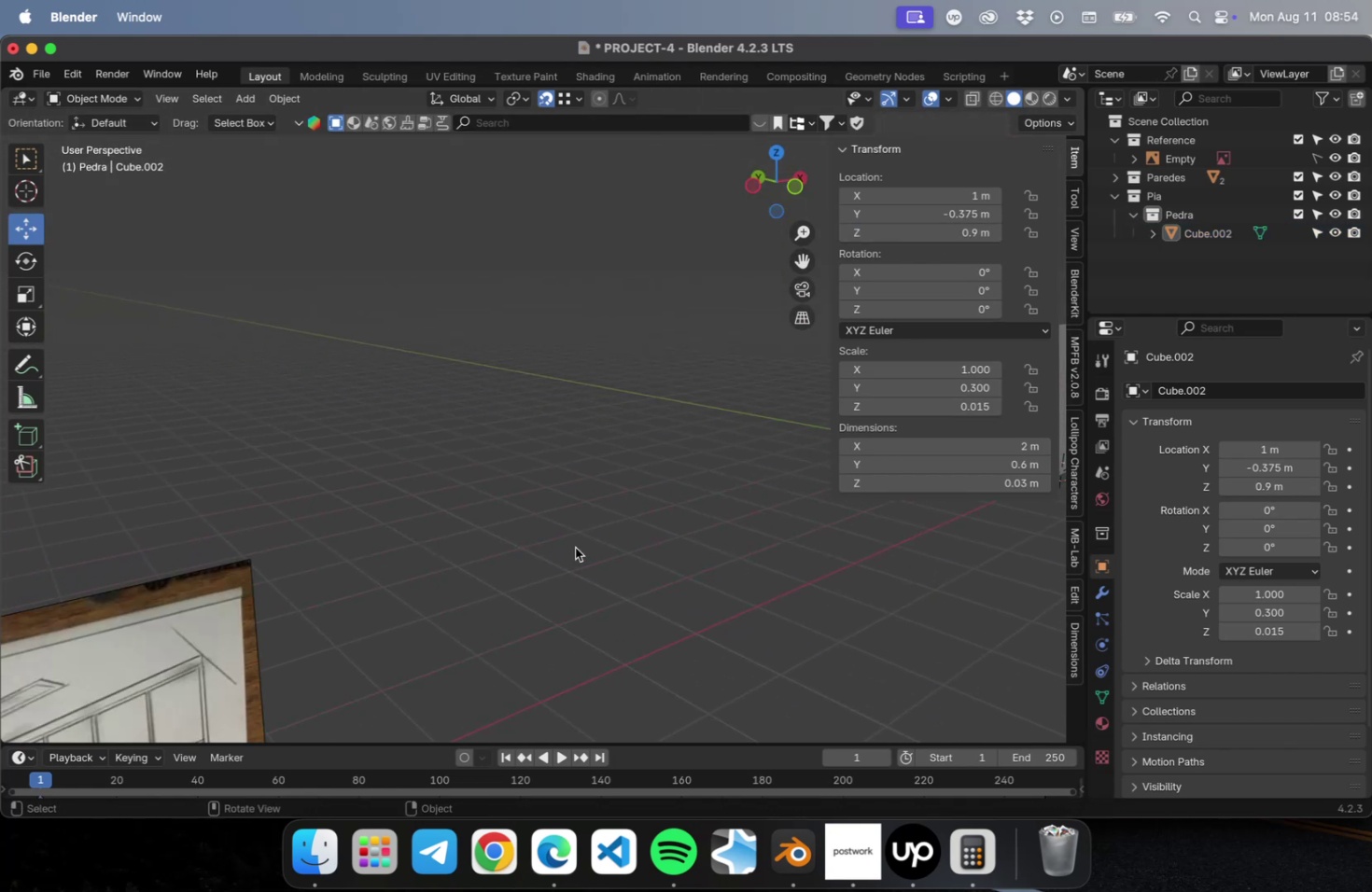 
scroll: coordinate [520, 545], scroll_direction: down, amount: 1.0
 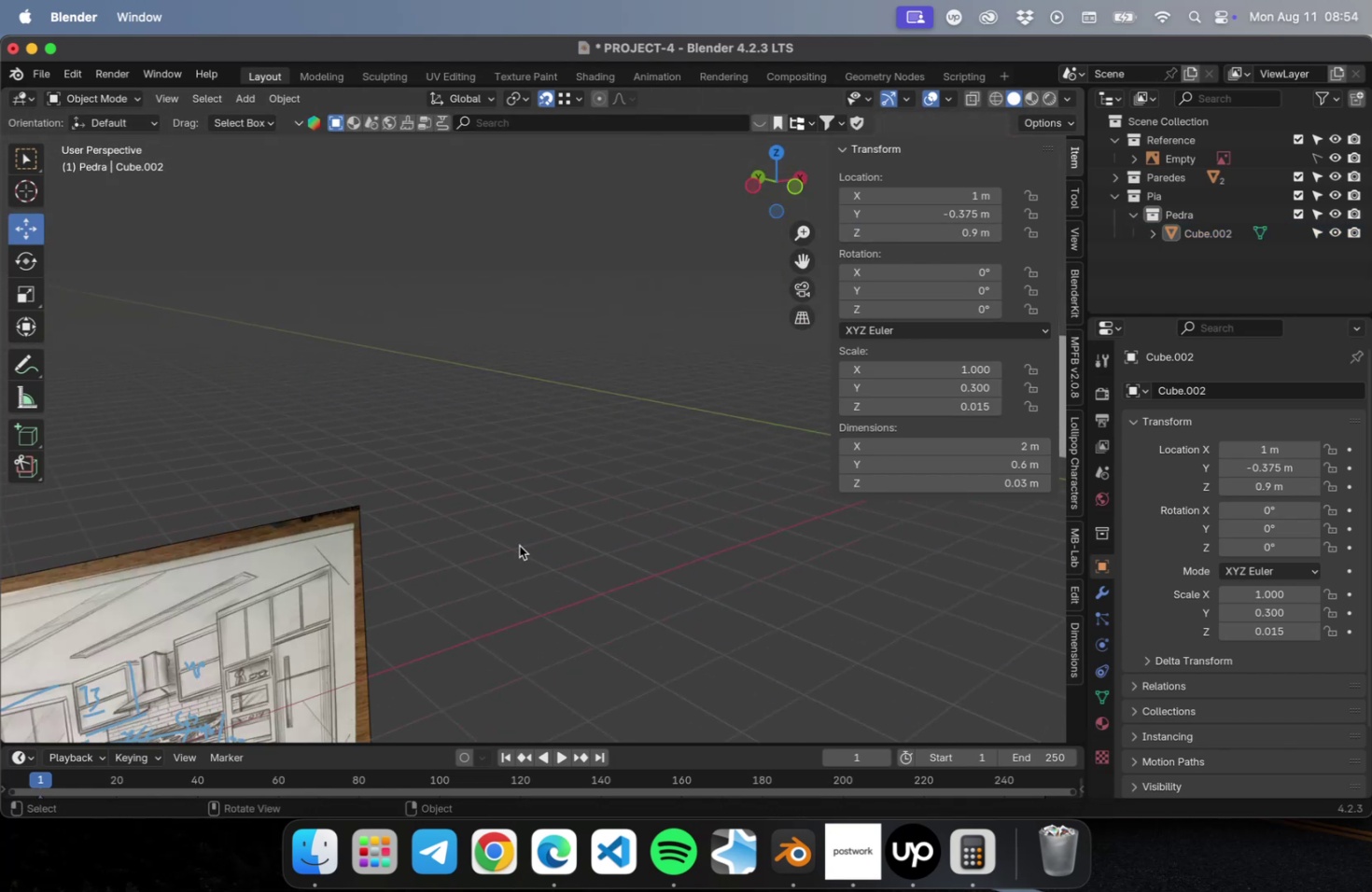 
hold_key(key=ShiftLeft, duration=0.43)
 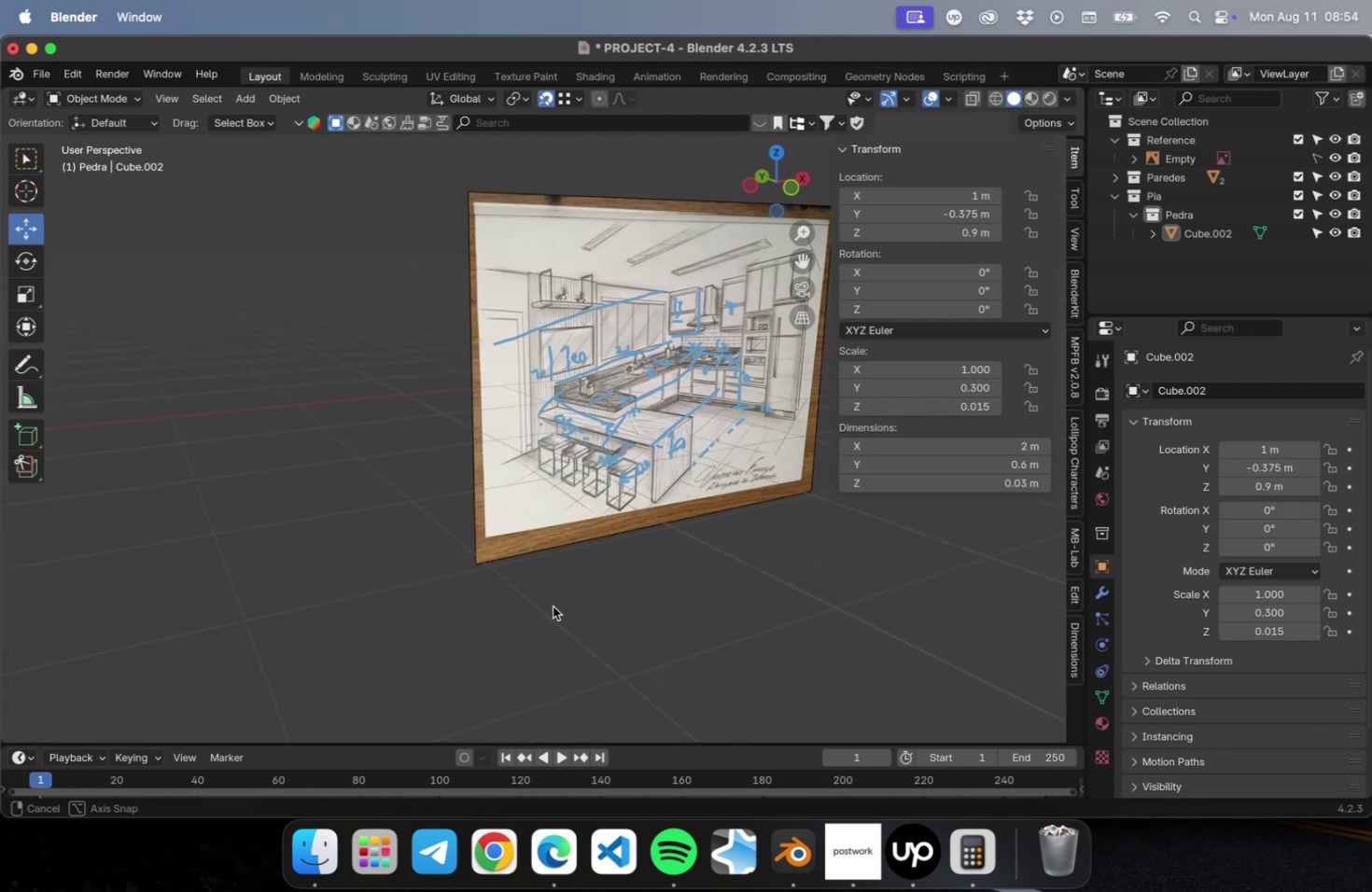 
key(Shift+ShiftLeft)
 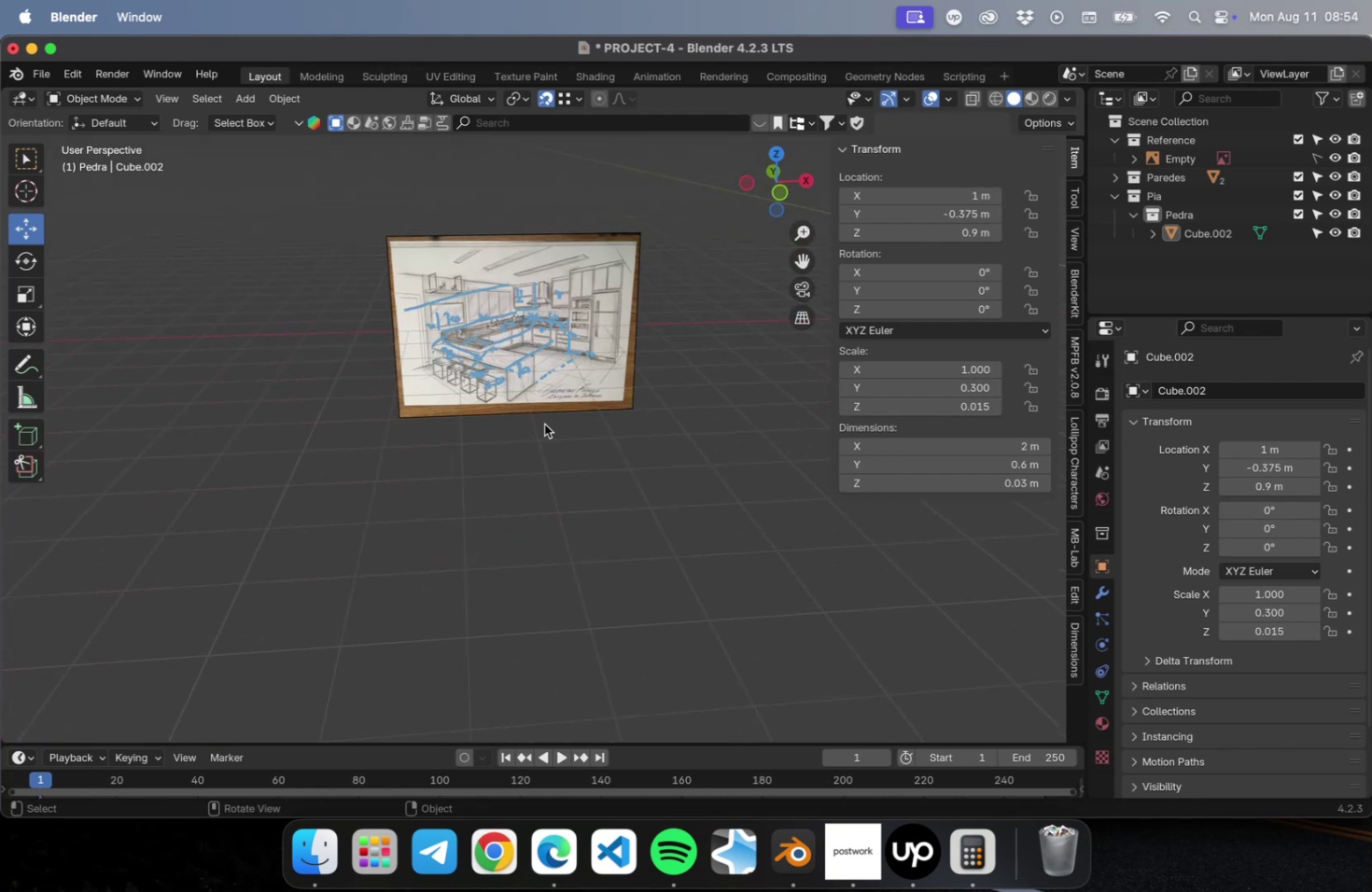 
scroll: coordinate [565, 363], scroll_direction: up, amount: 23.0
 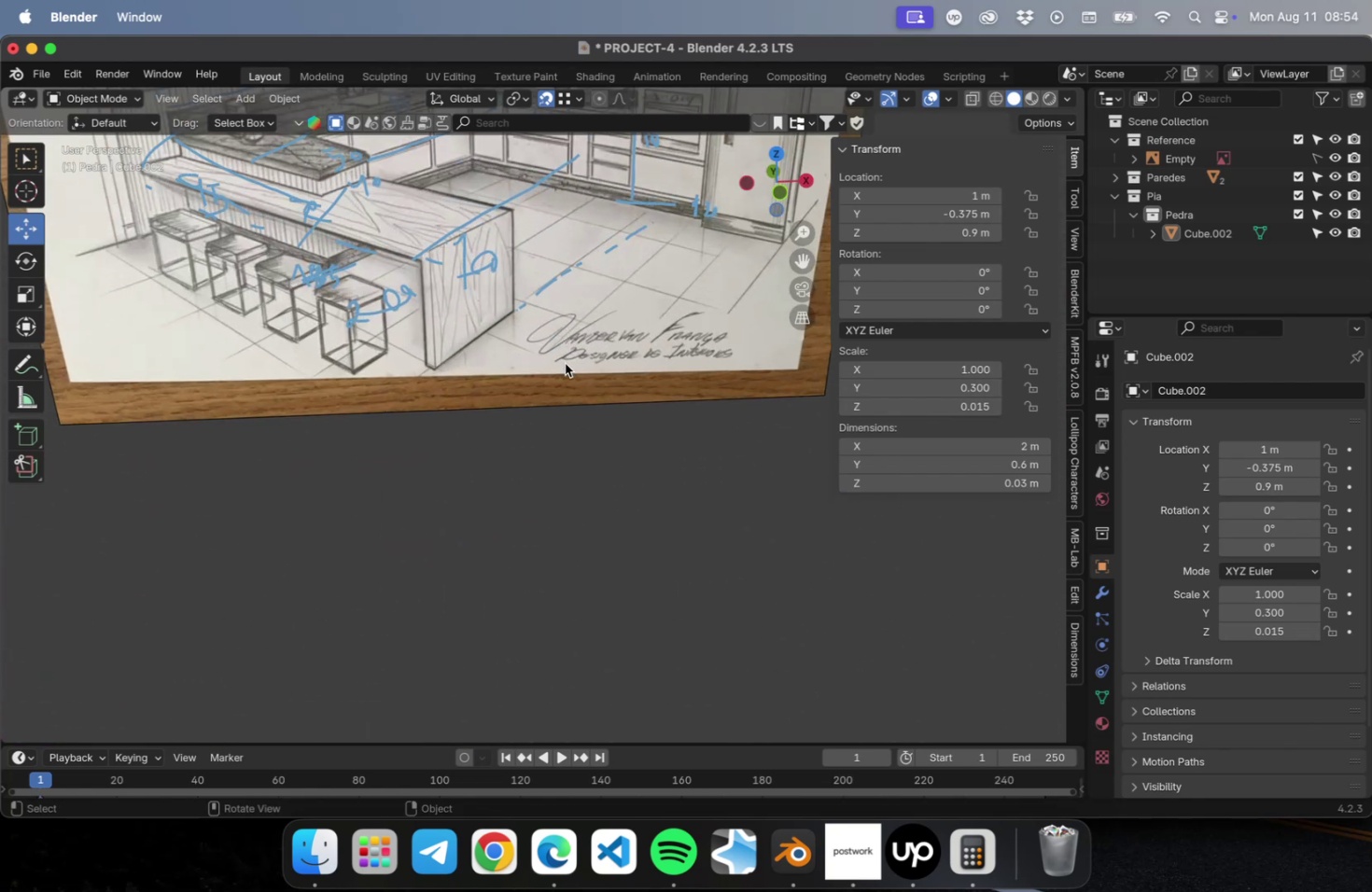 
hold_key(key=ShiftLeft, duration=0.53)
 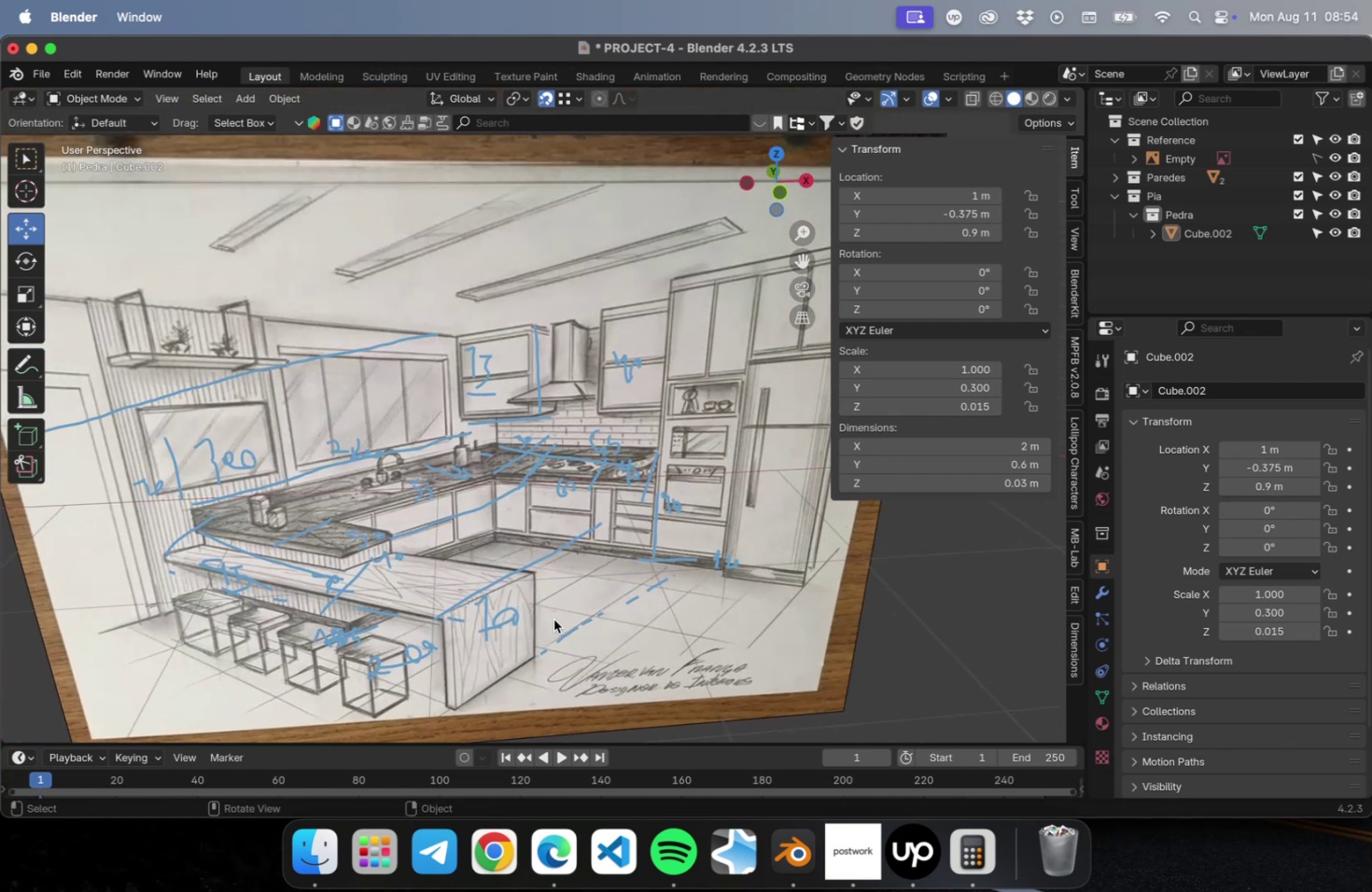 
key(Meta+CommandLeft)
 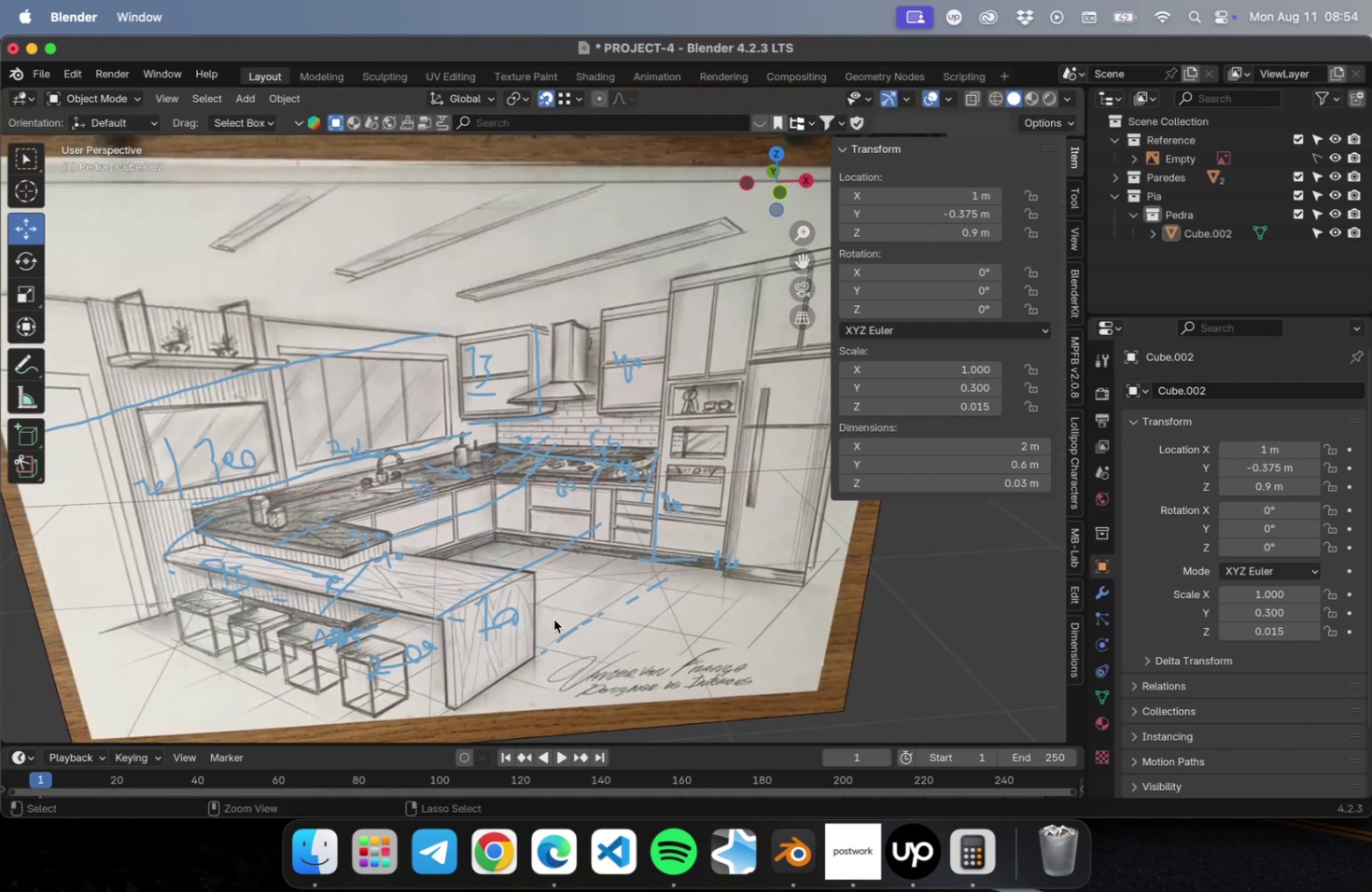 
key(Meta+S)
 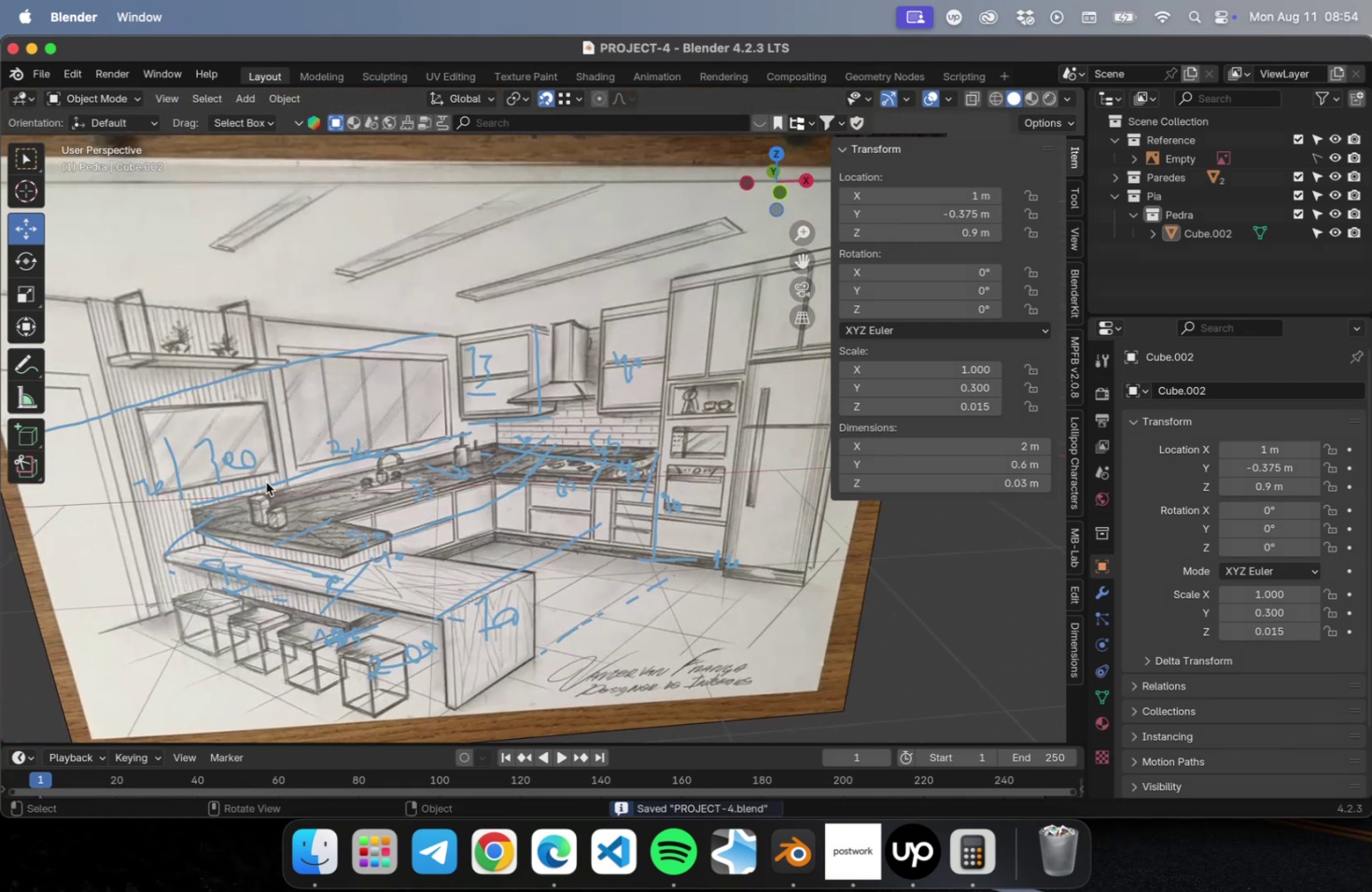 
wait(6.5)
 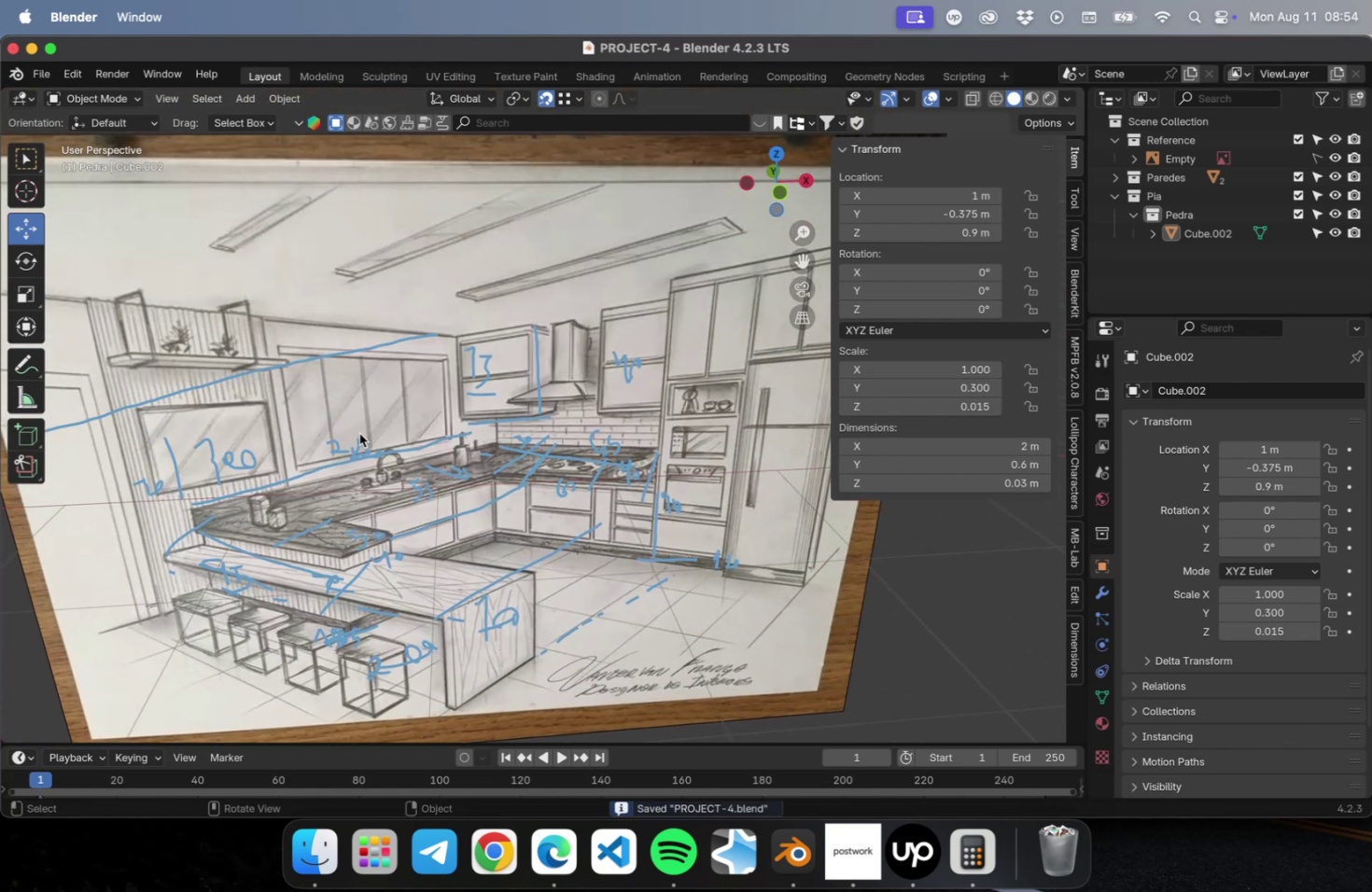 
scroll: coordinate [243, 504], scroll_direction: down, amount: 20.0
 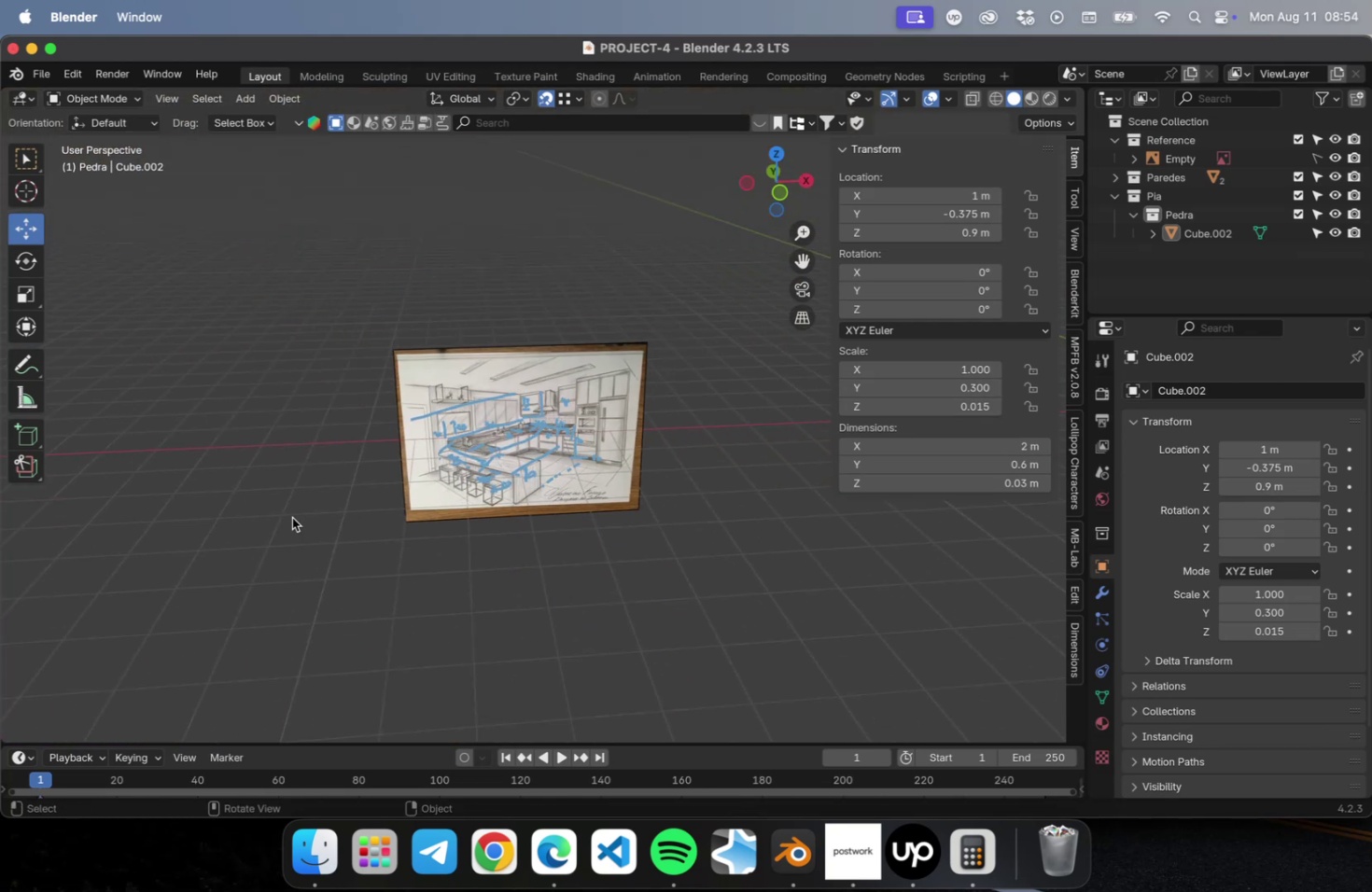 
hold_key(key=ShiftLeft, duration=0.6)
 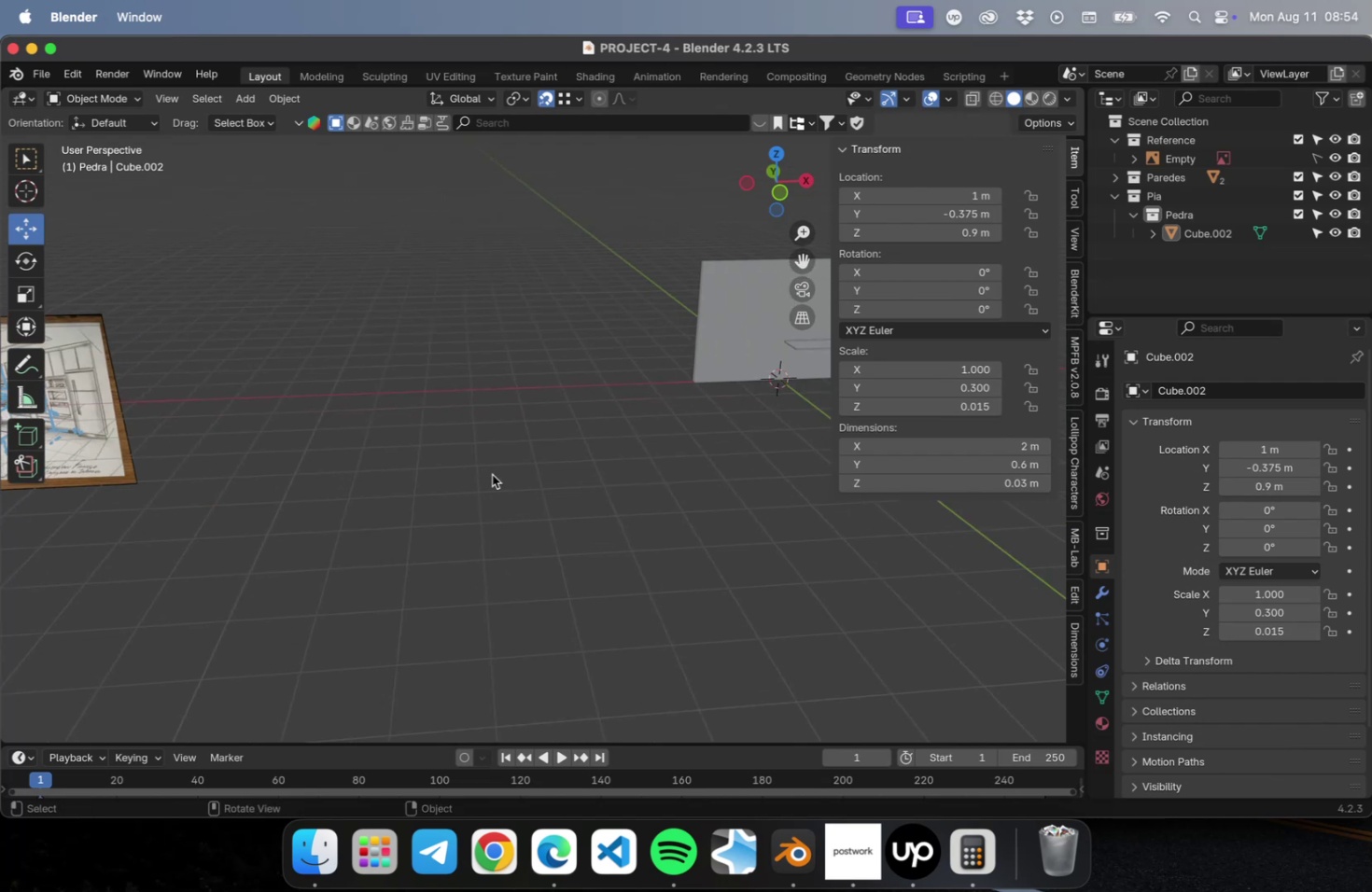 
key(NumLock)
 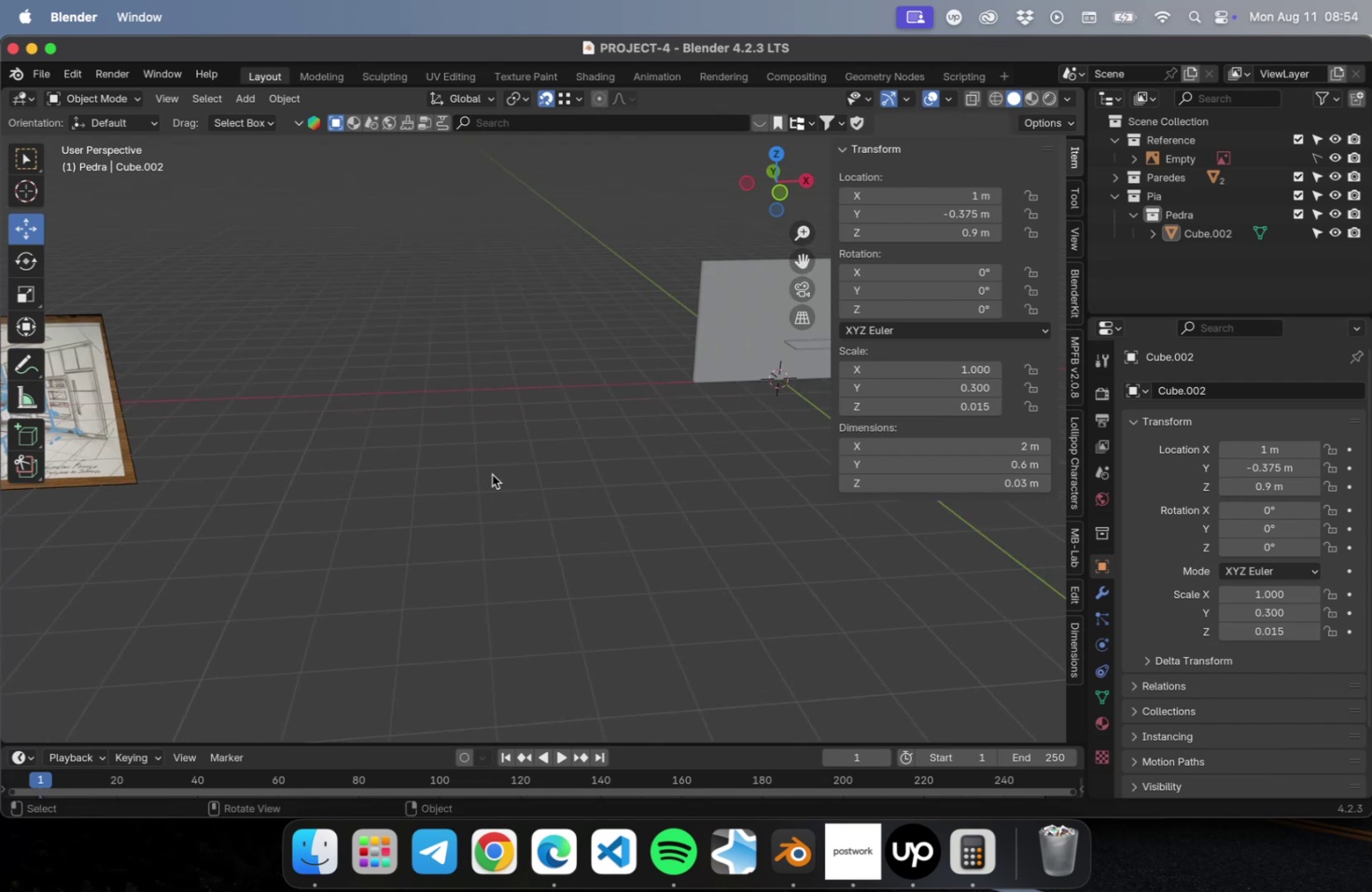 
key(Numpad3)
 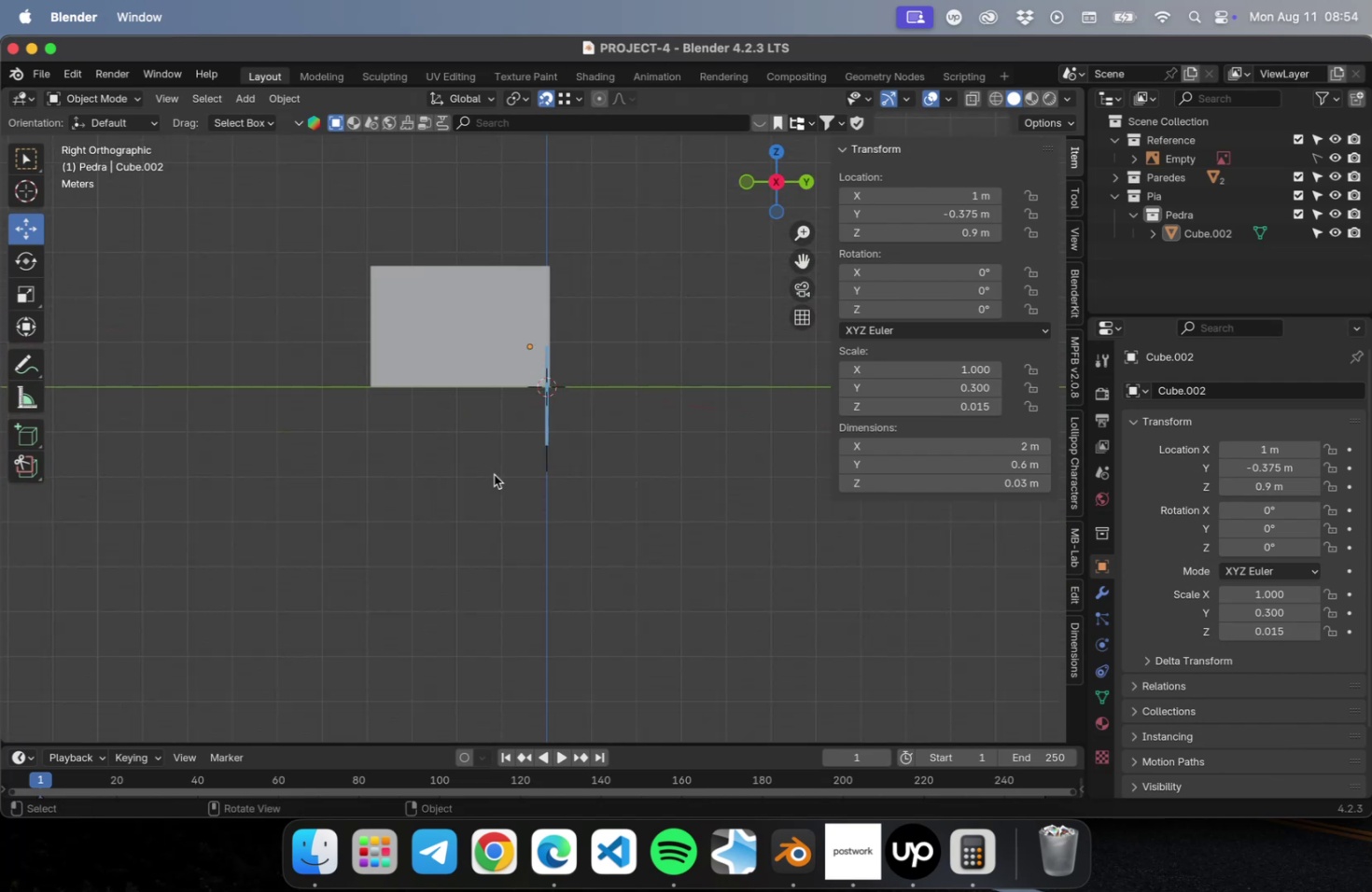 
key(NumLock)
 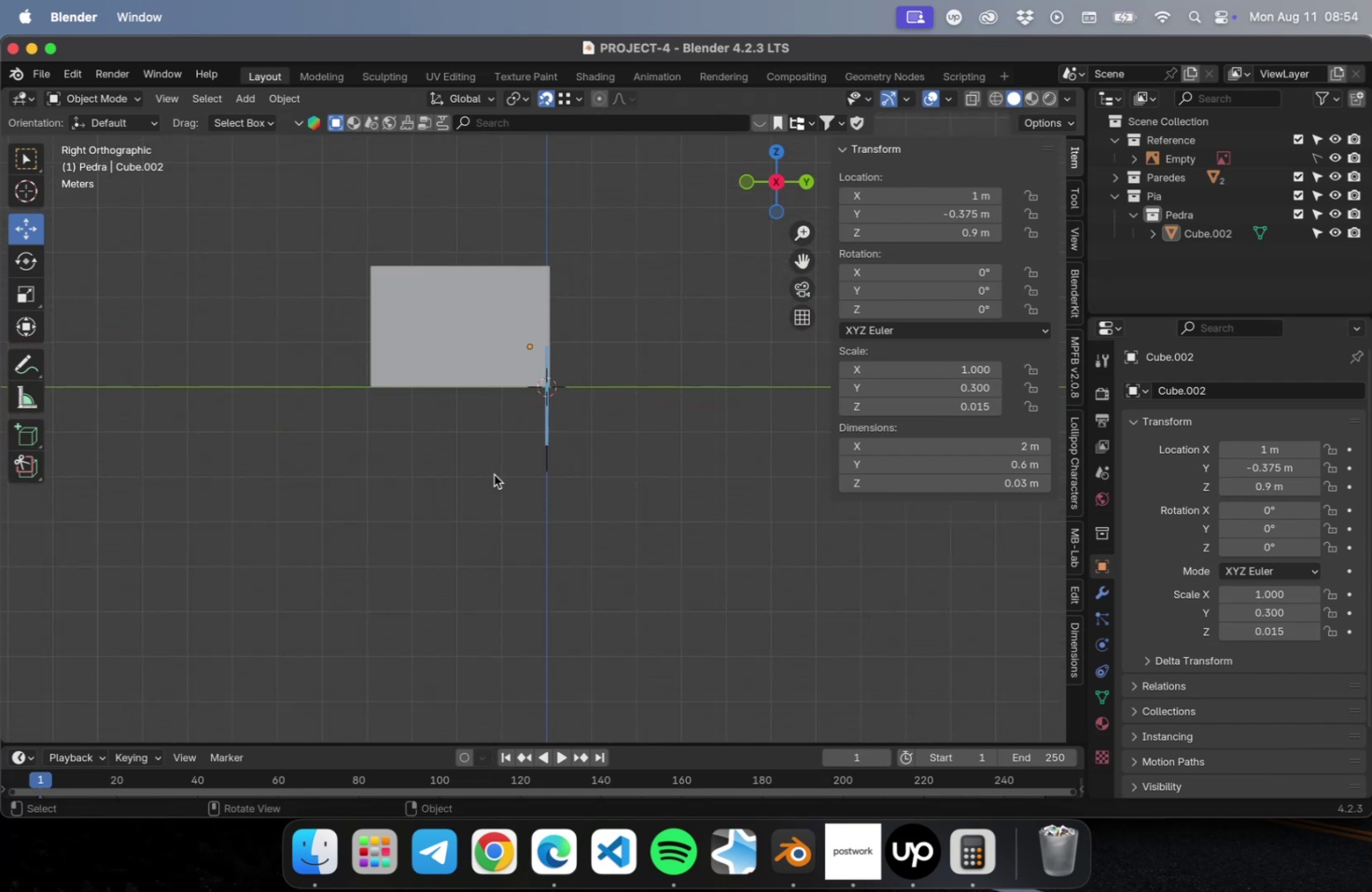 
key(Numpad1)
 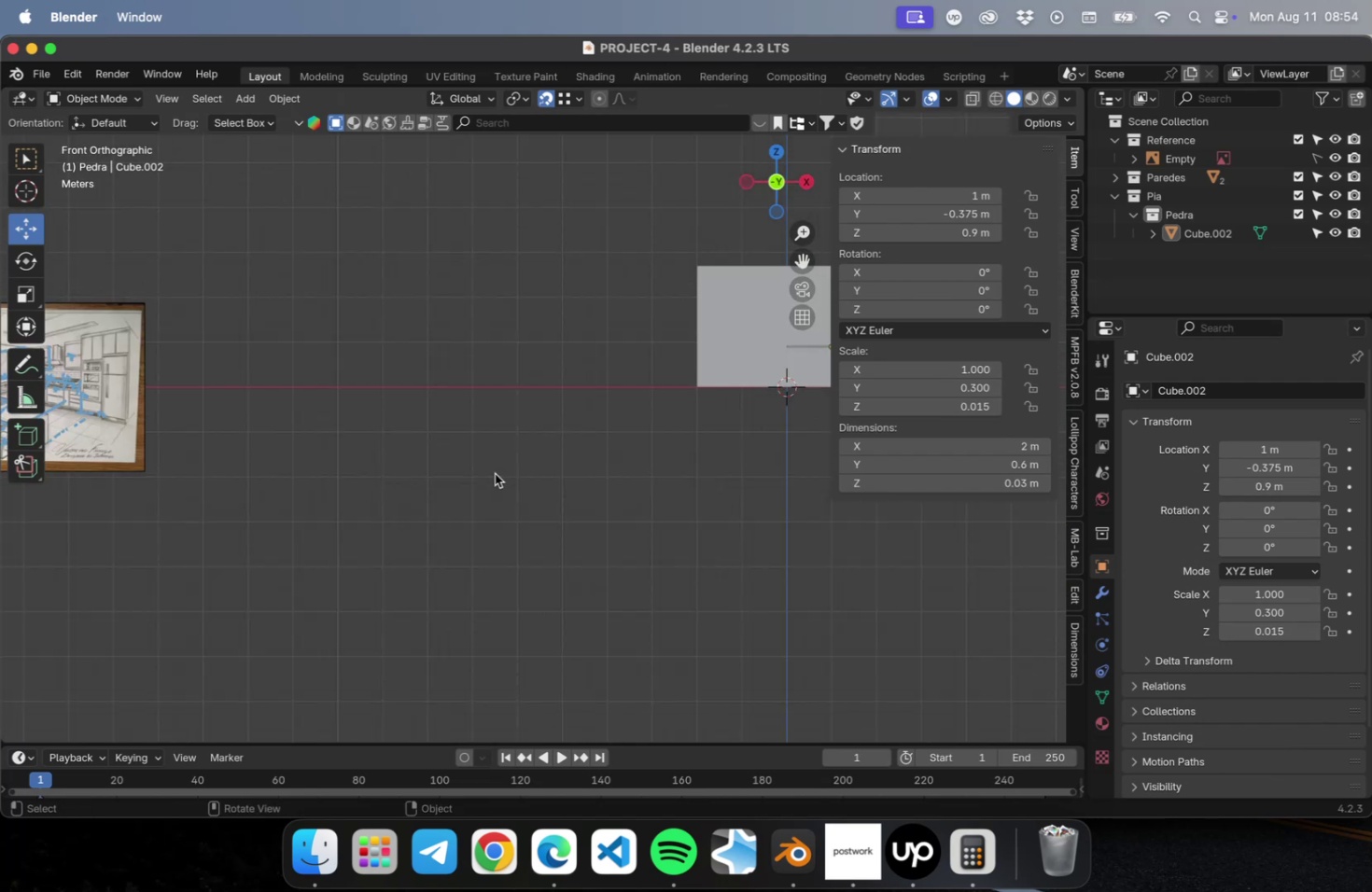 
hold_key(key=ShiftLeft, duration=0.49)
 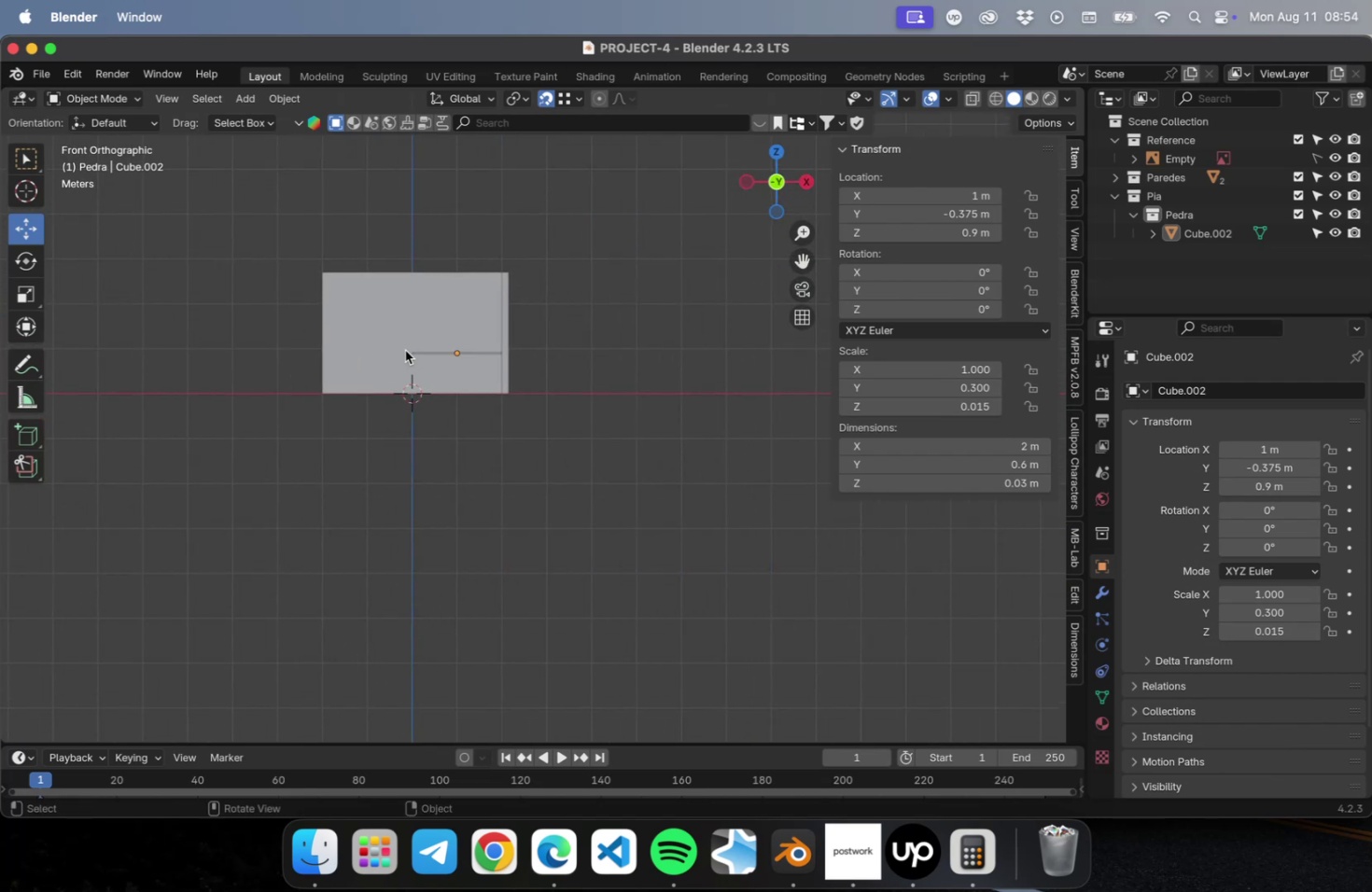 
scroll: coordinate [405, 344], scroll_direction: up, amount: 23.0
 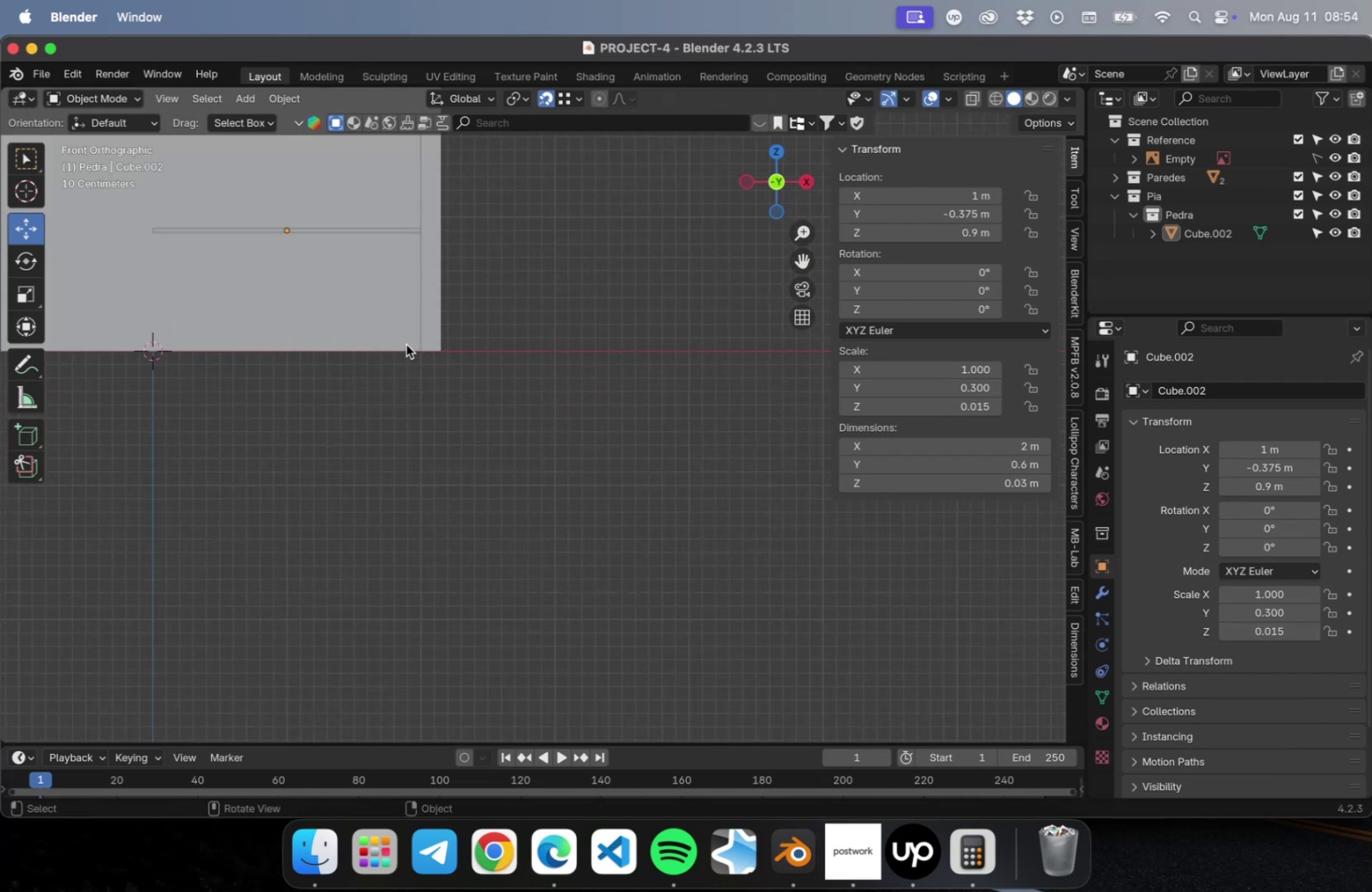 
hold_key(key=ShiftLeft, duration=0.48)
 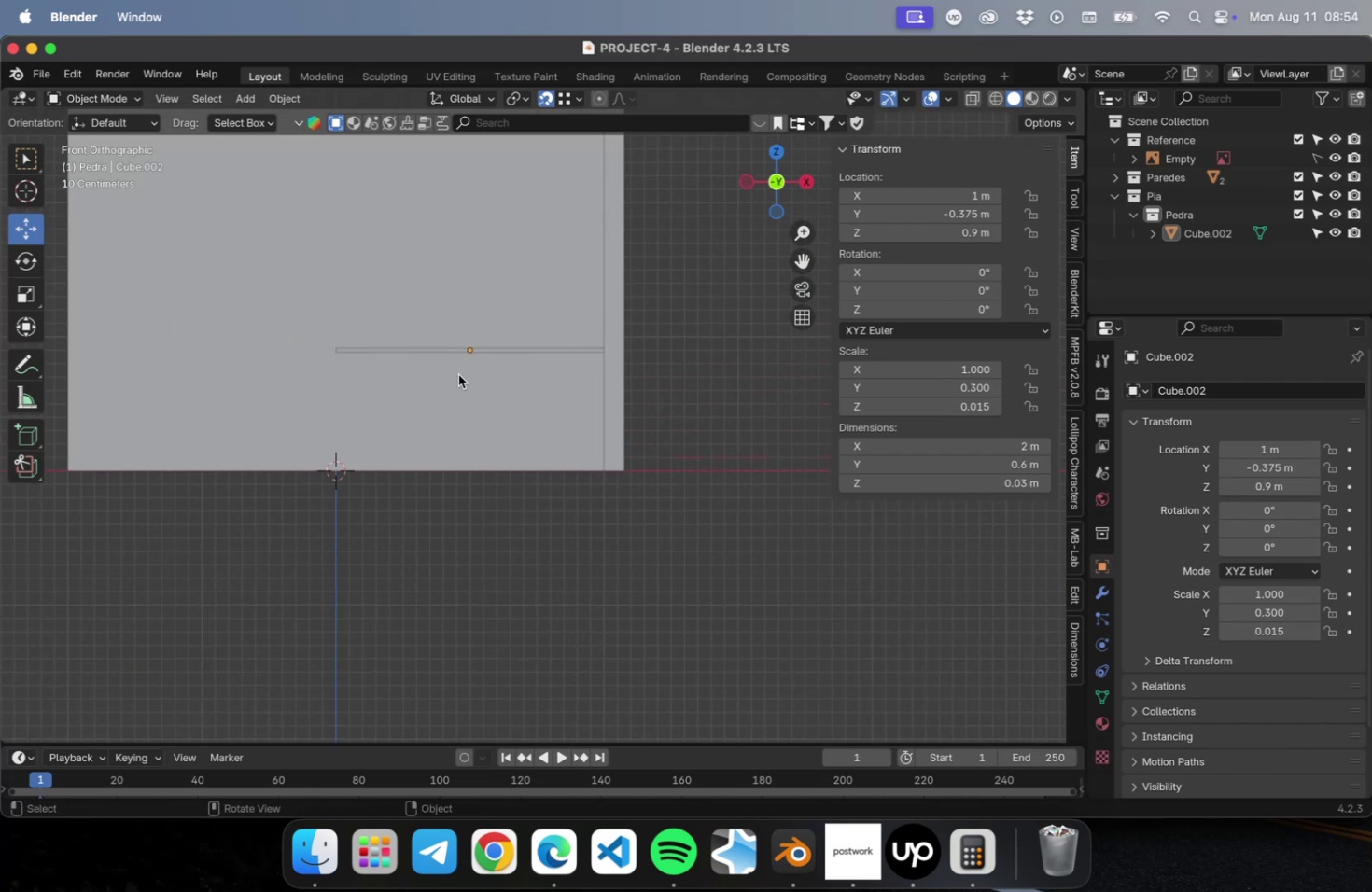 
left_click([458, 374])
 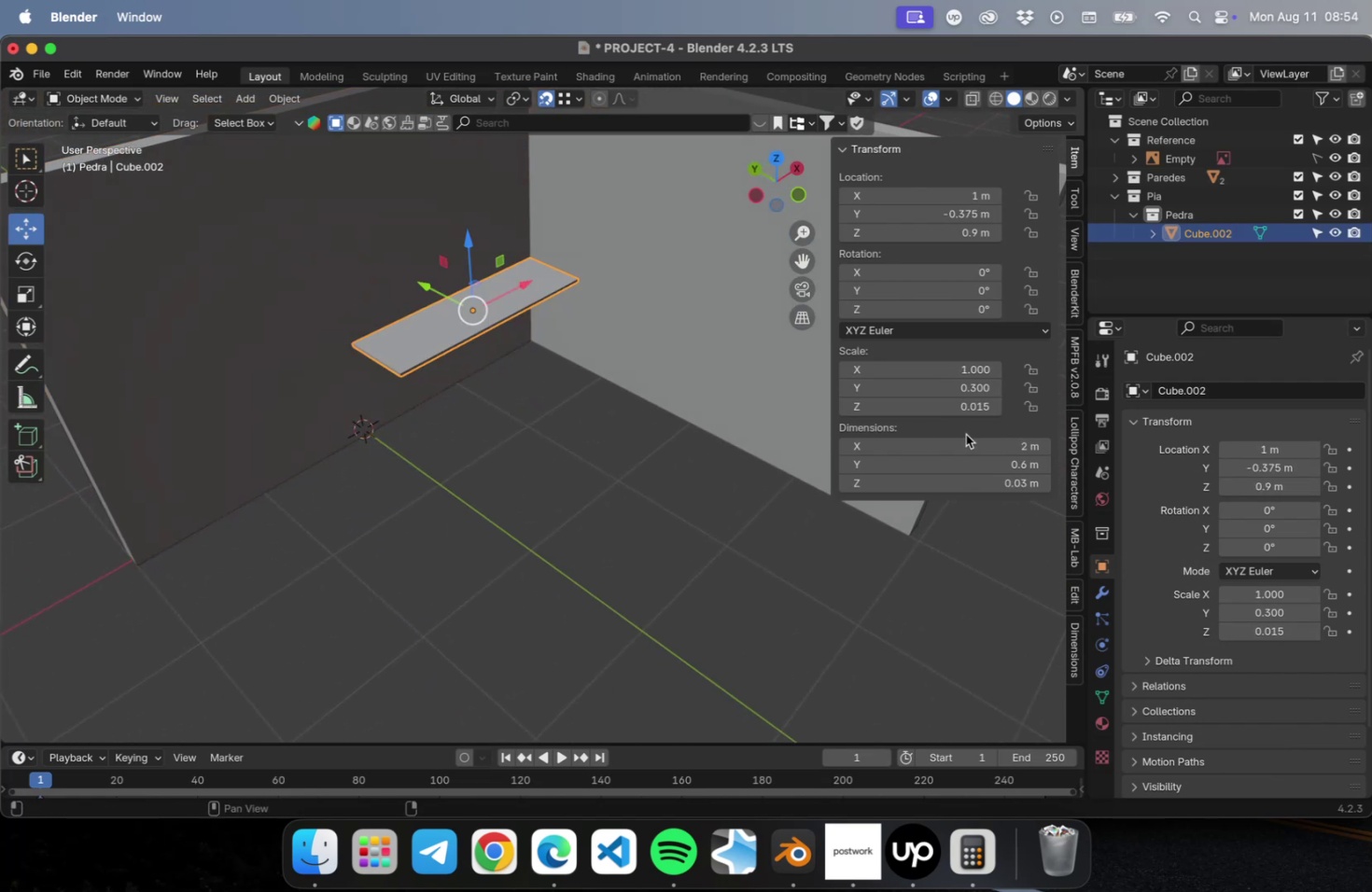 
left_click([987, 445])
 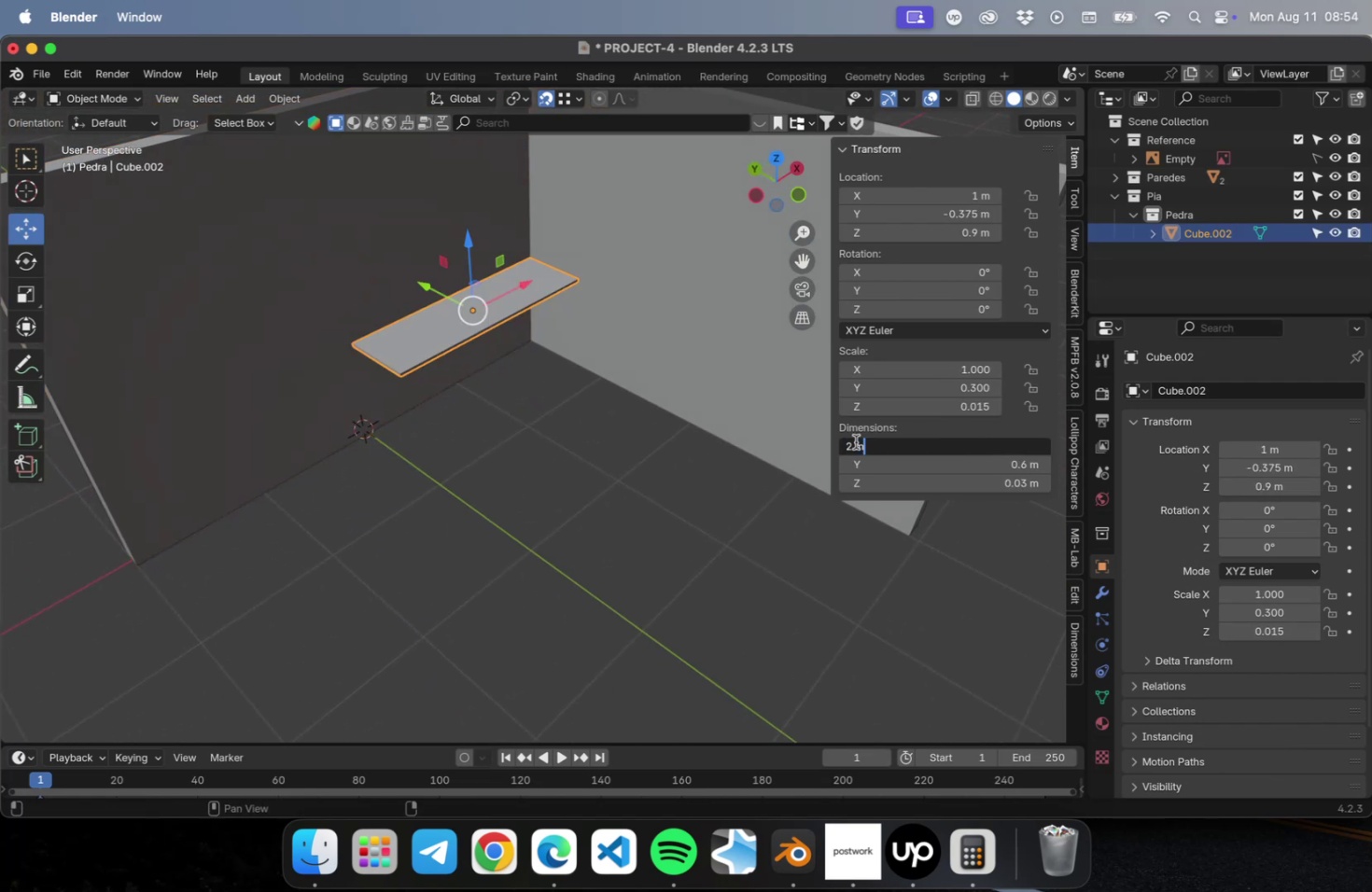 
left_click([849, 441])
 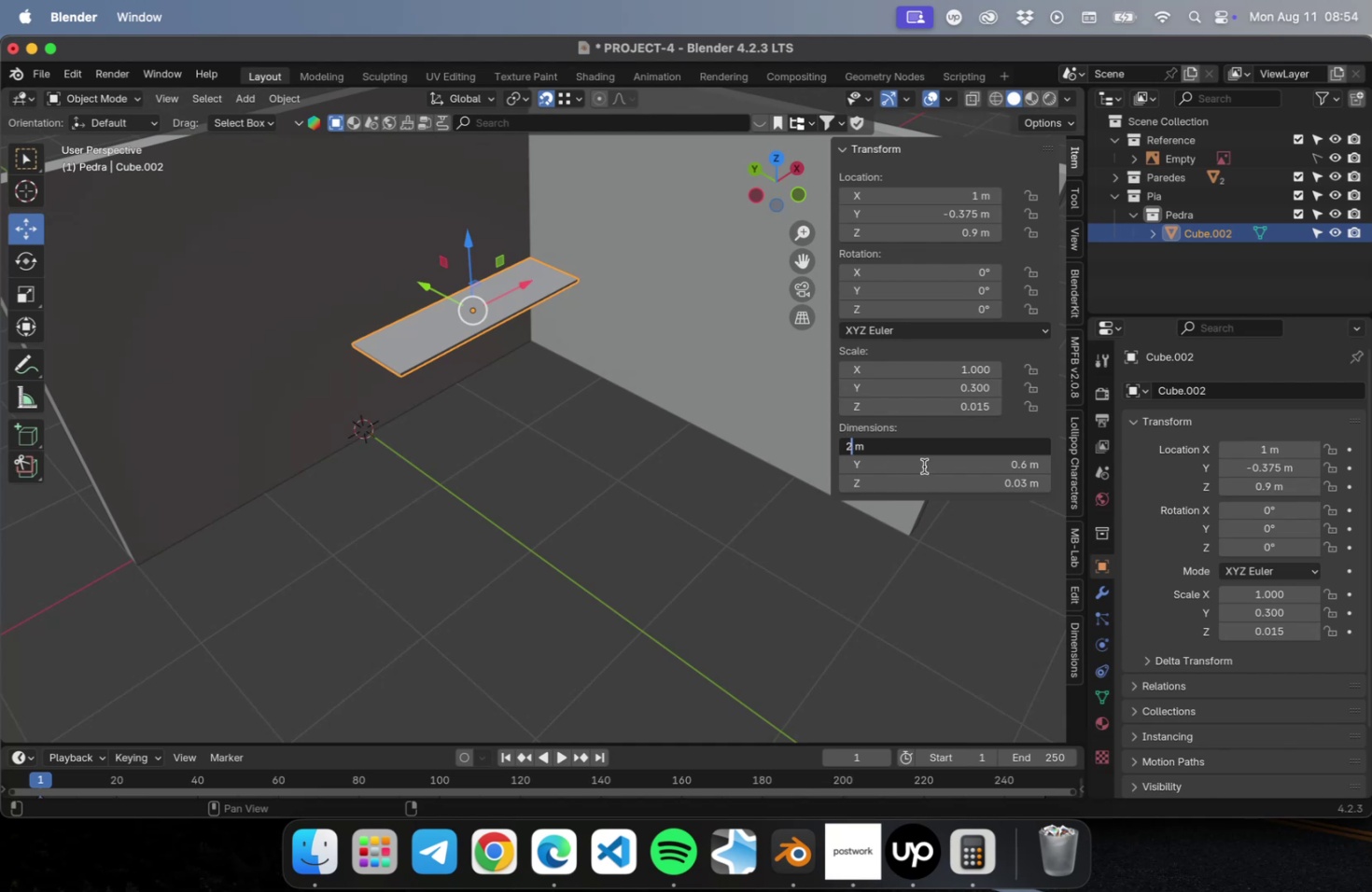 
key(Period)
 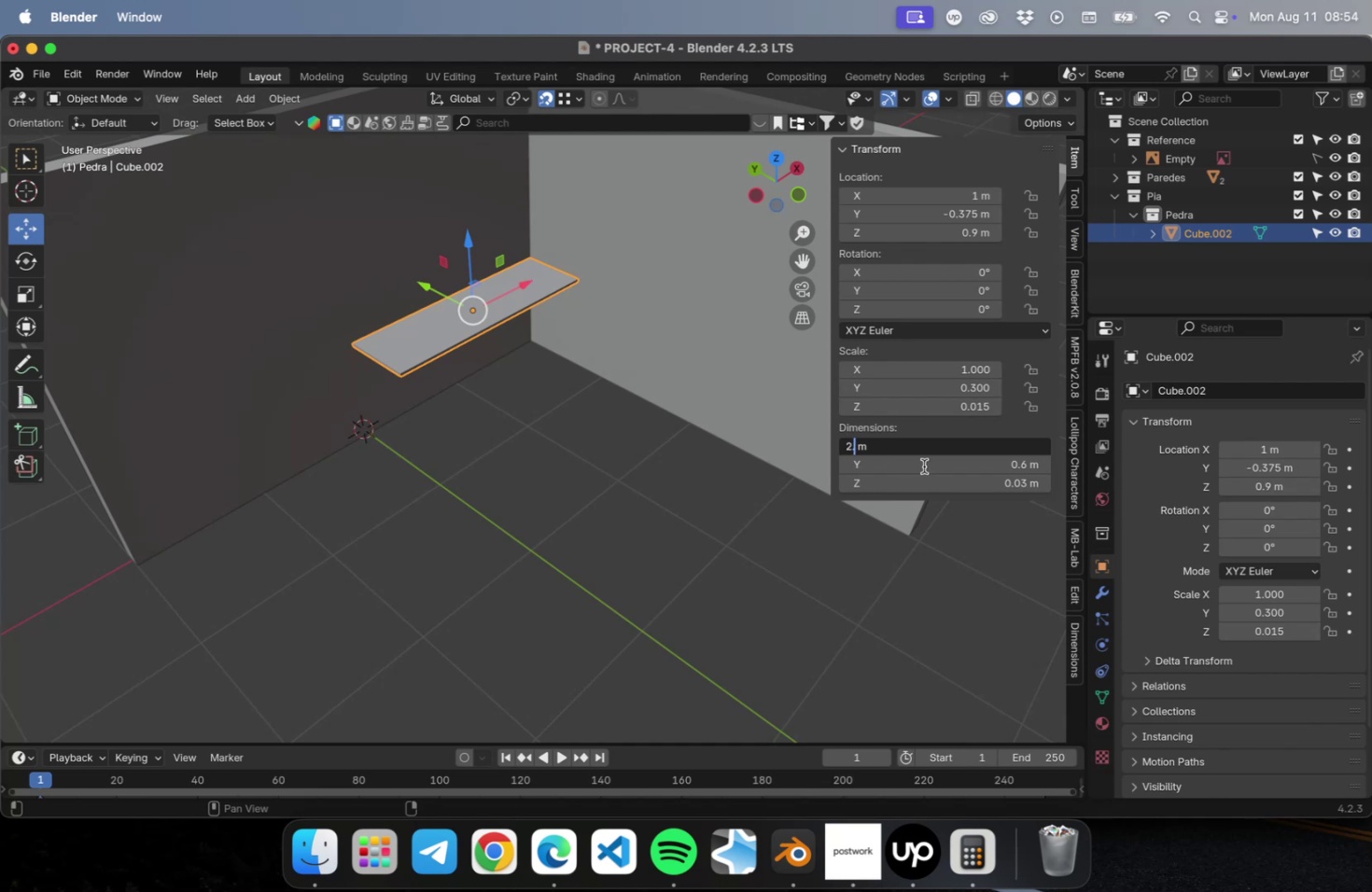 
key(5)
 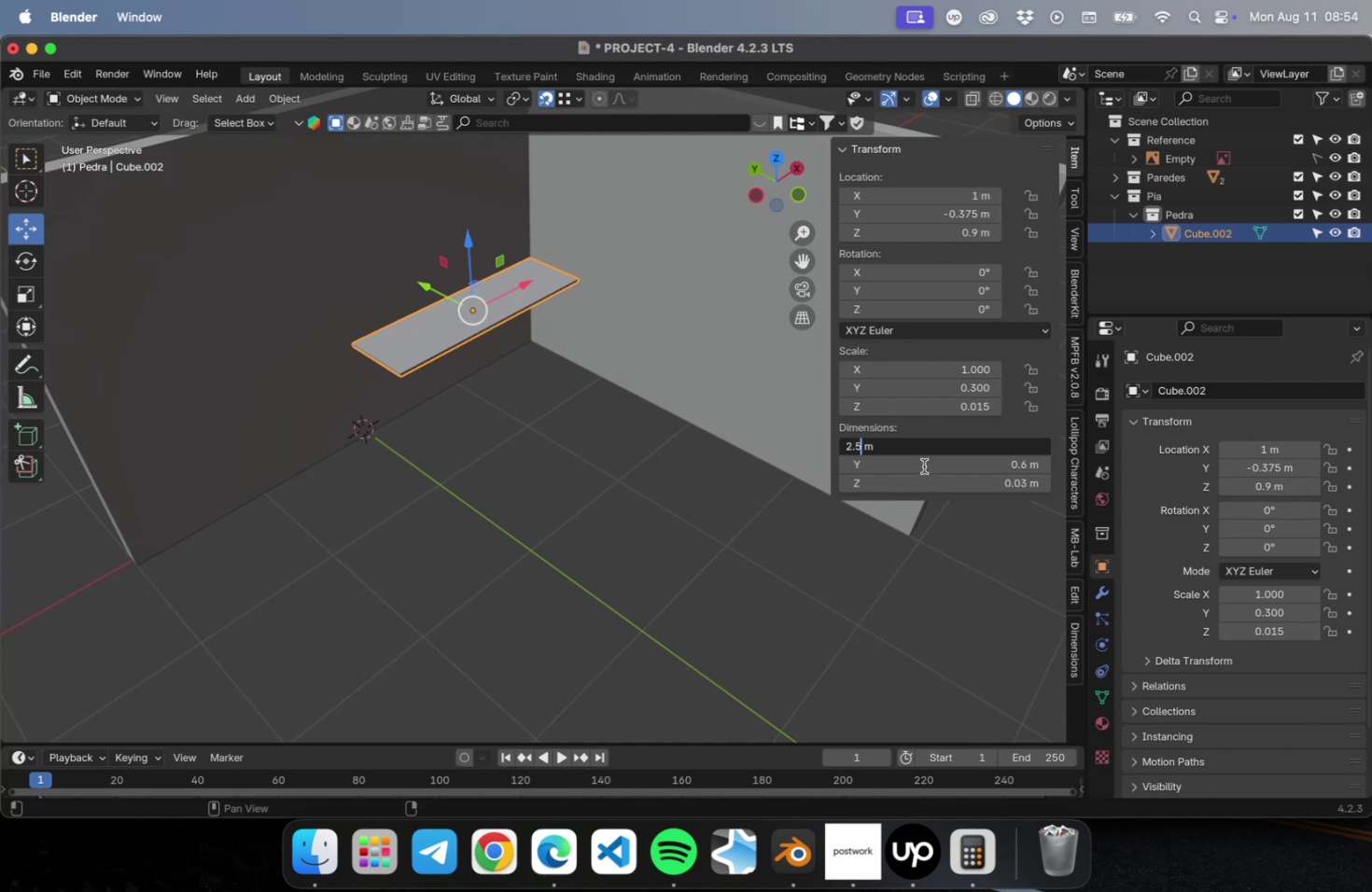 
key(Enter)
 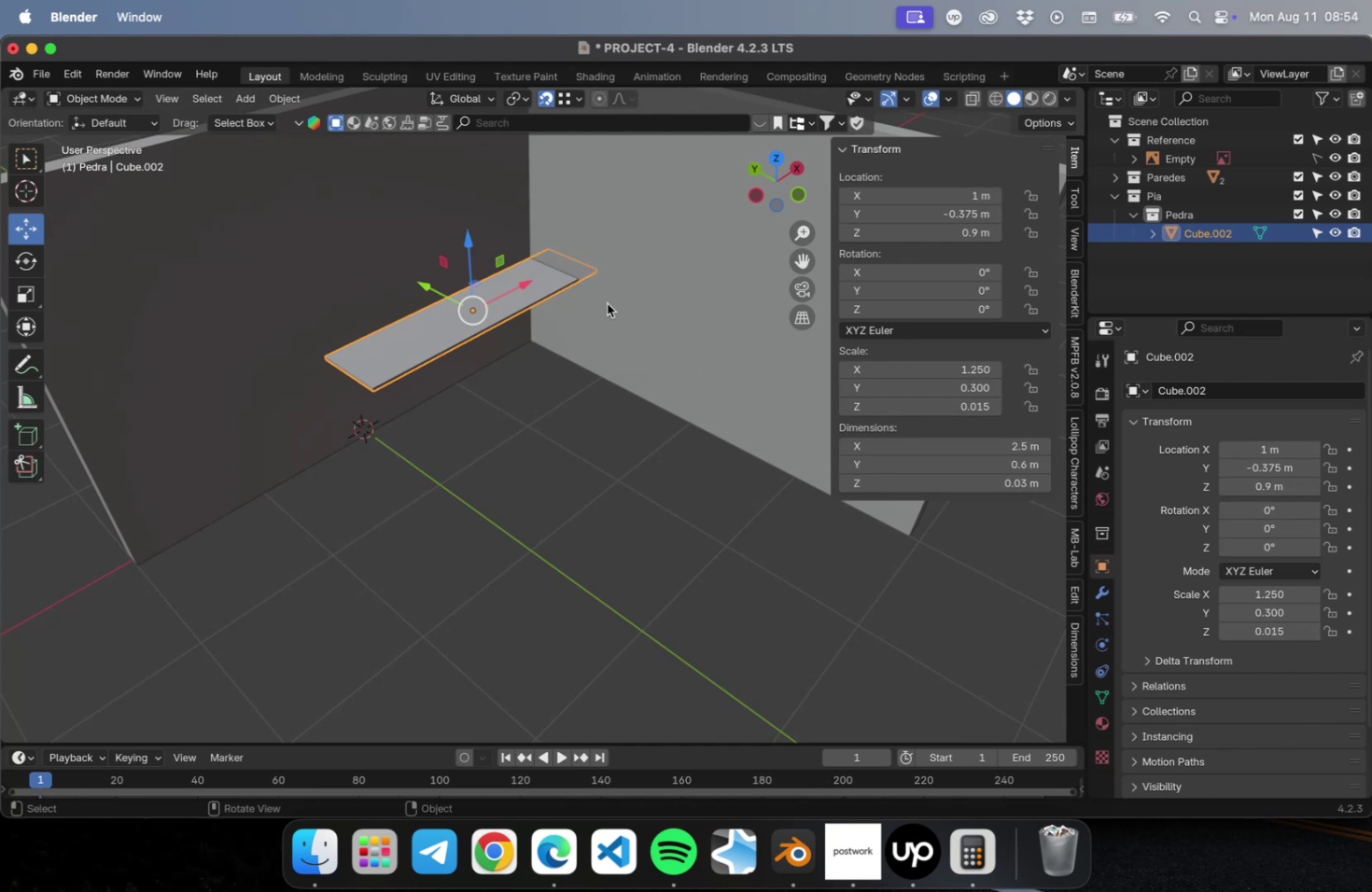 
key(NumLock)
 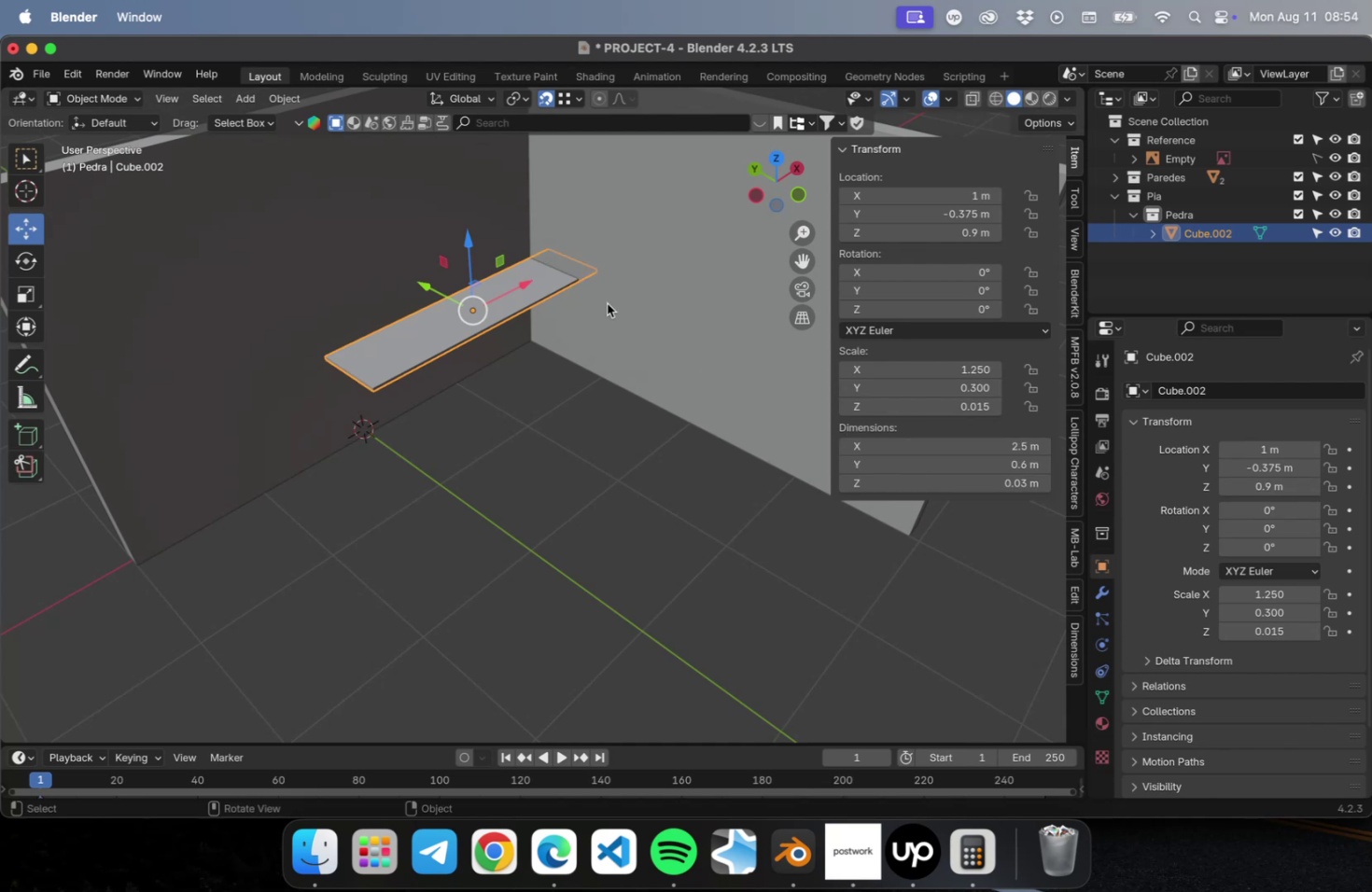 
key(Numpad7)
 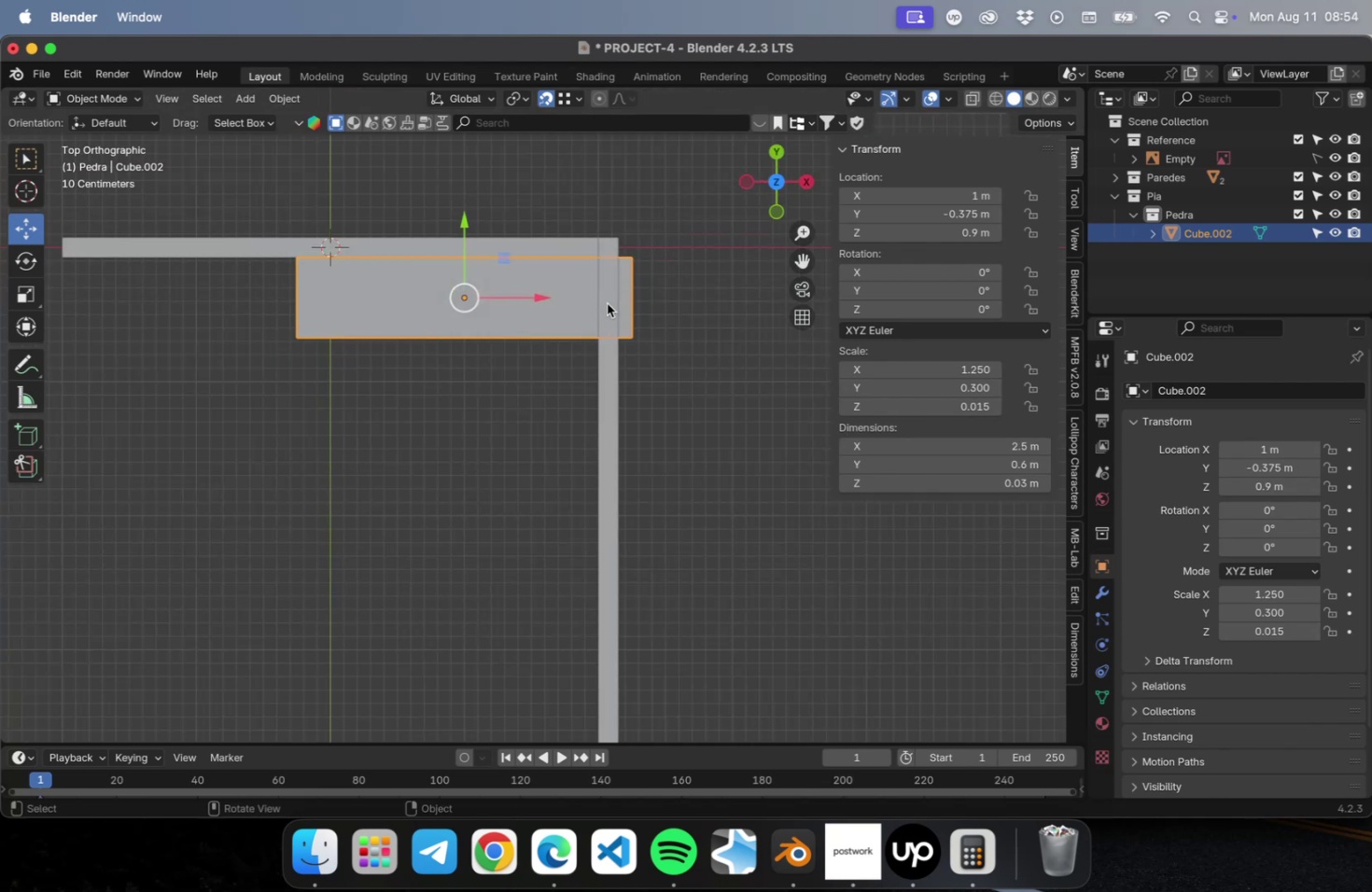 
scroll: coordinate [549, 257], scroll_direction: up, amount: 12.0
 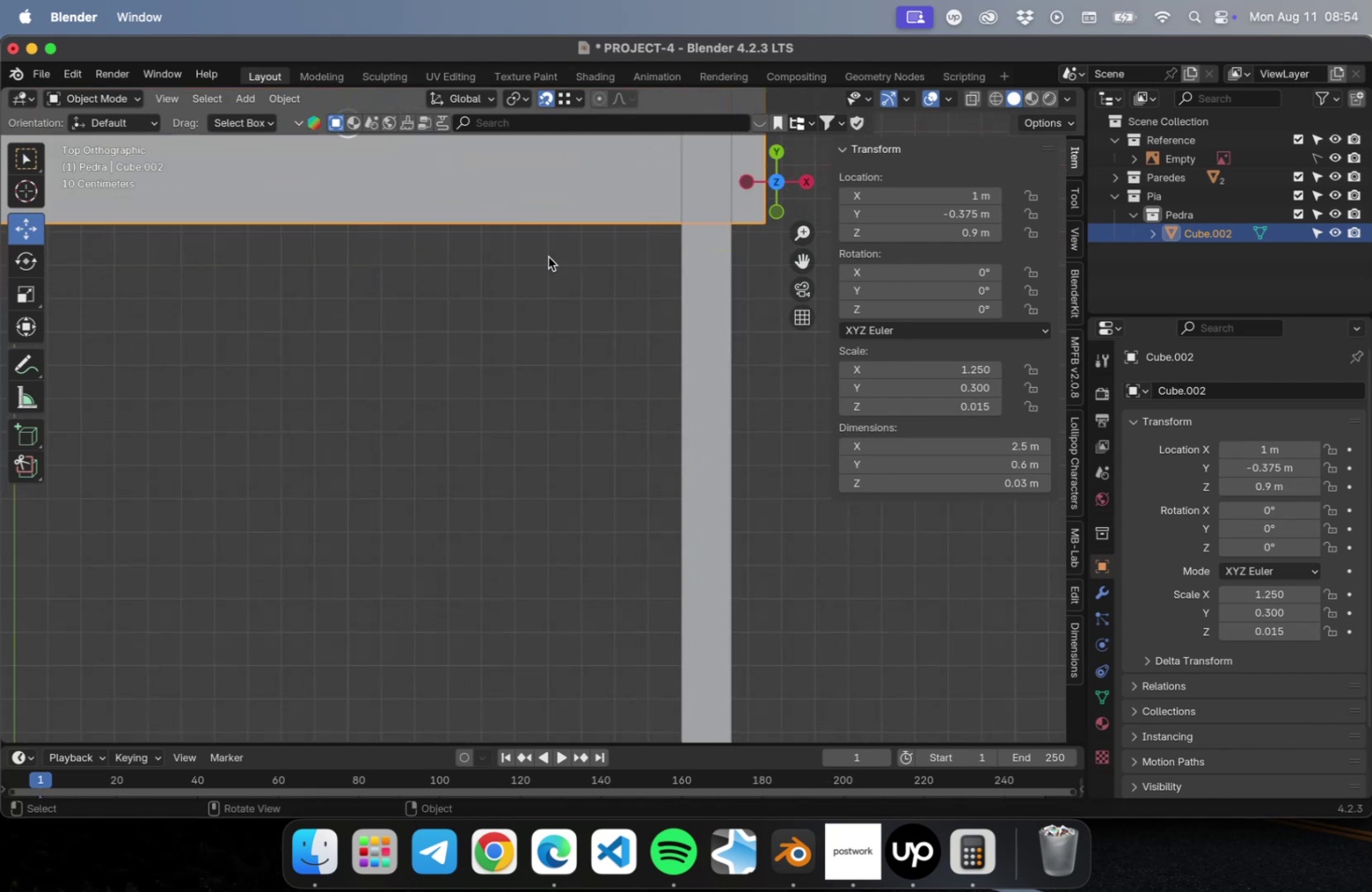 
hold_key(key=ShiftLeft, duration=0.48)
 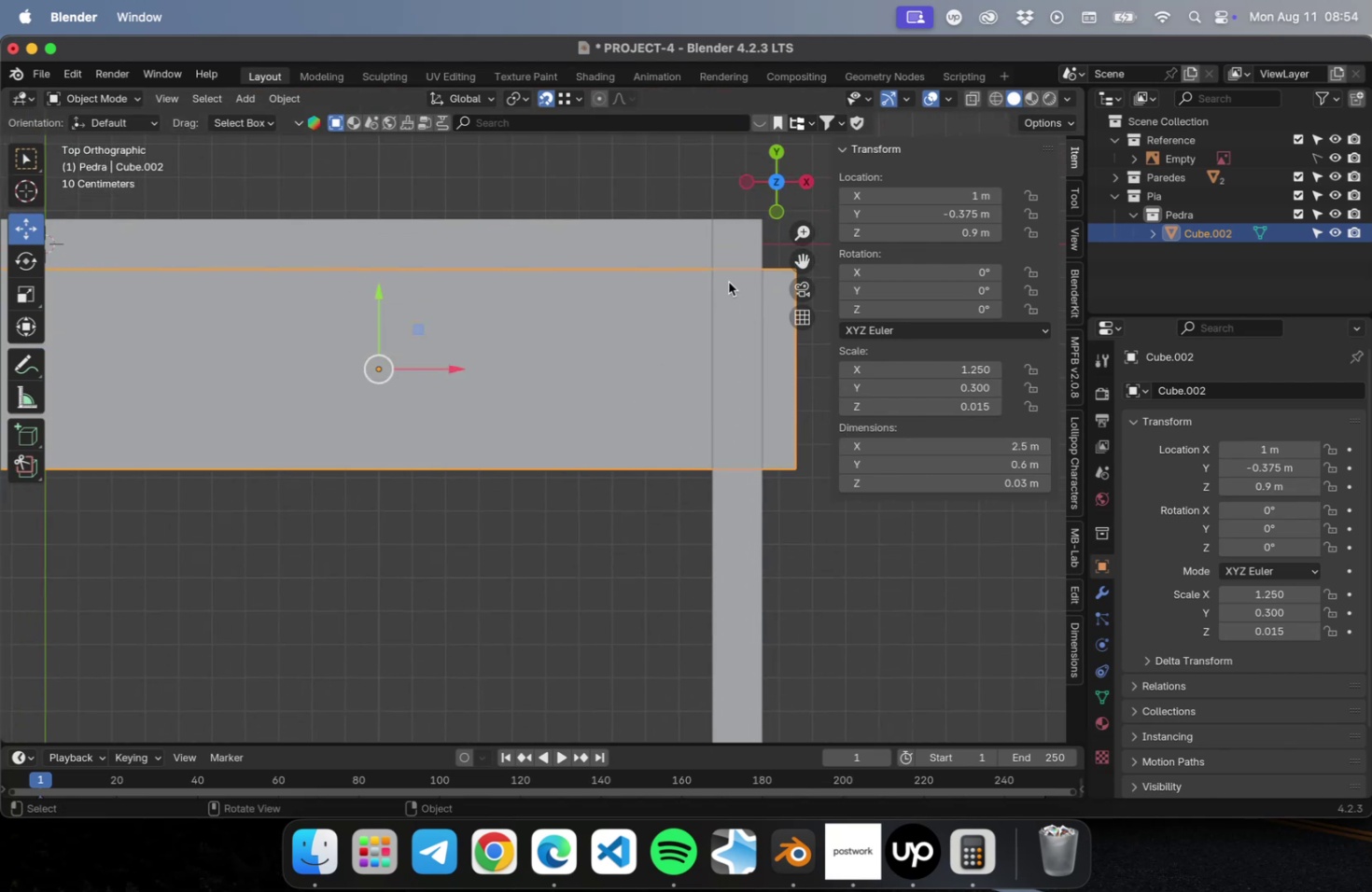 
hold_key(key=ShiftLeft, duration=0.47)
 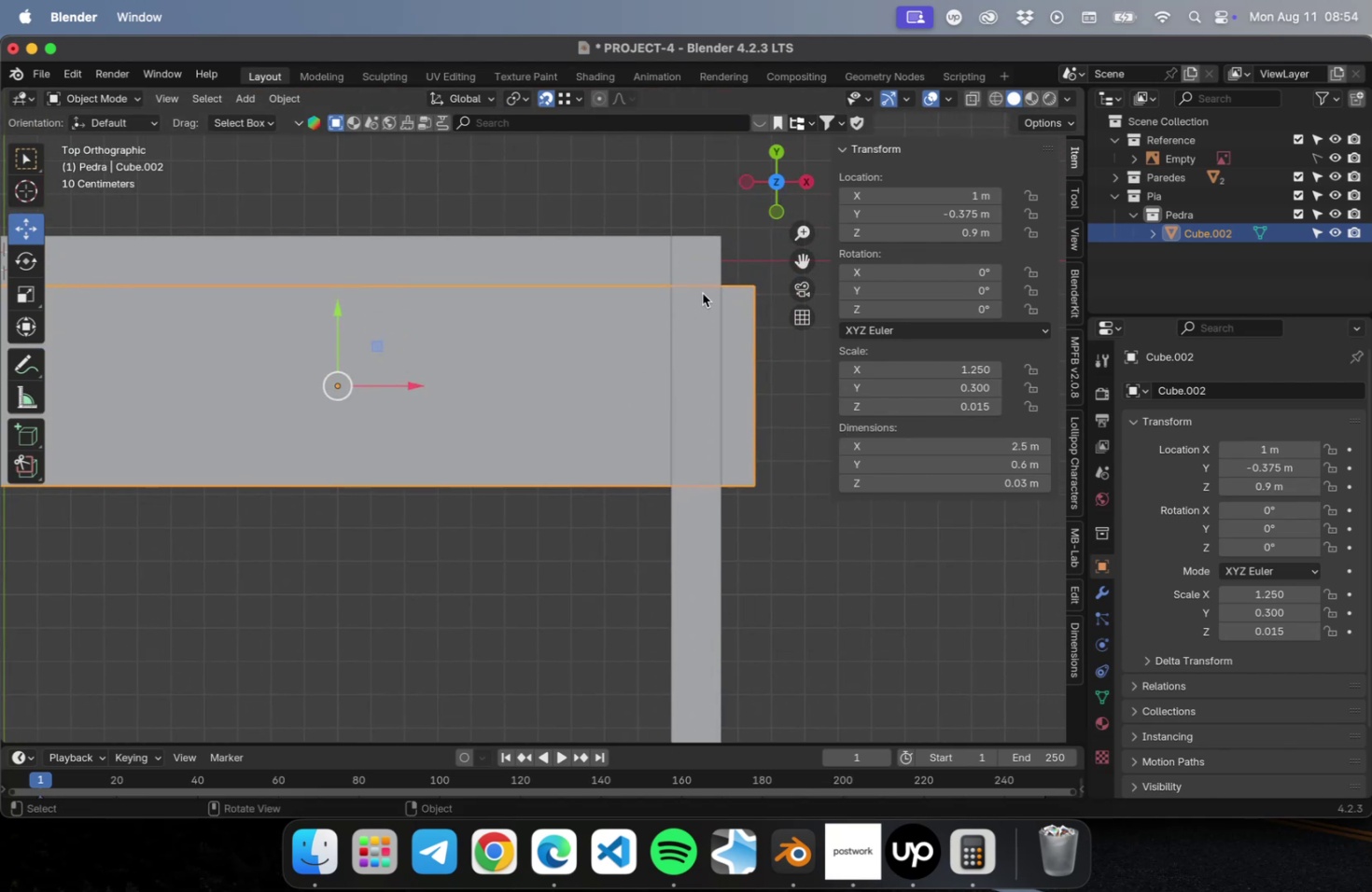 
key(G)
 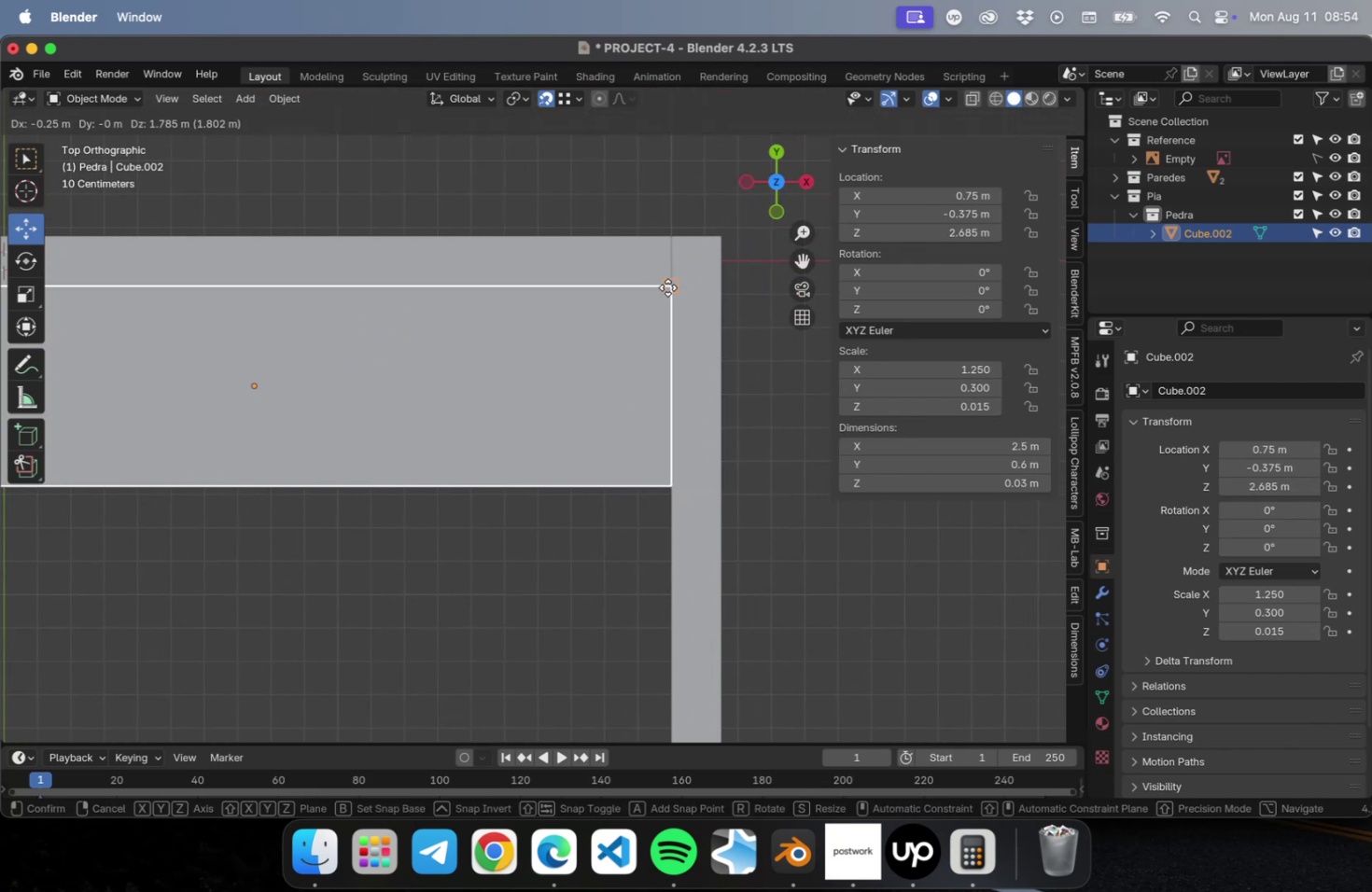 
left_click([667, 287])
 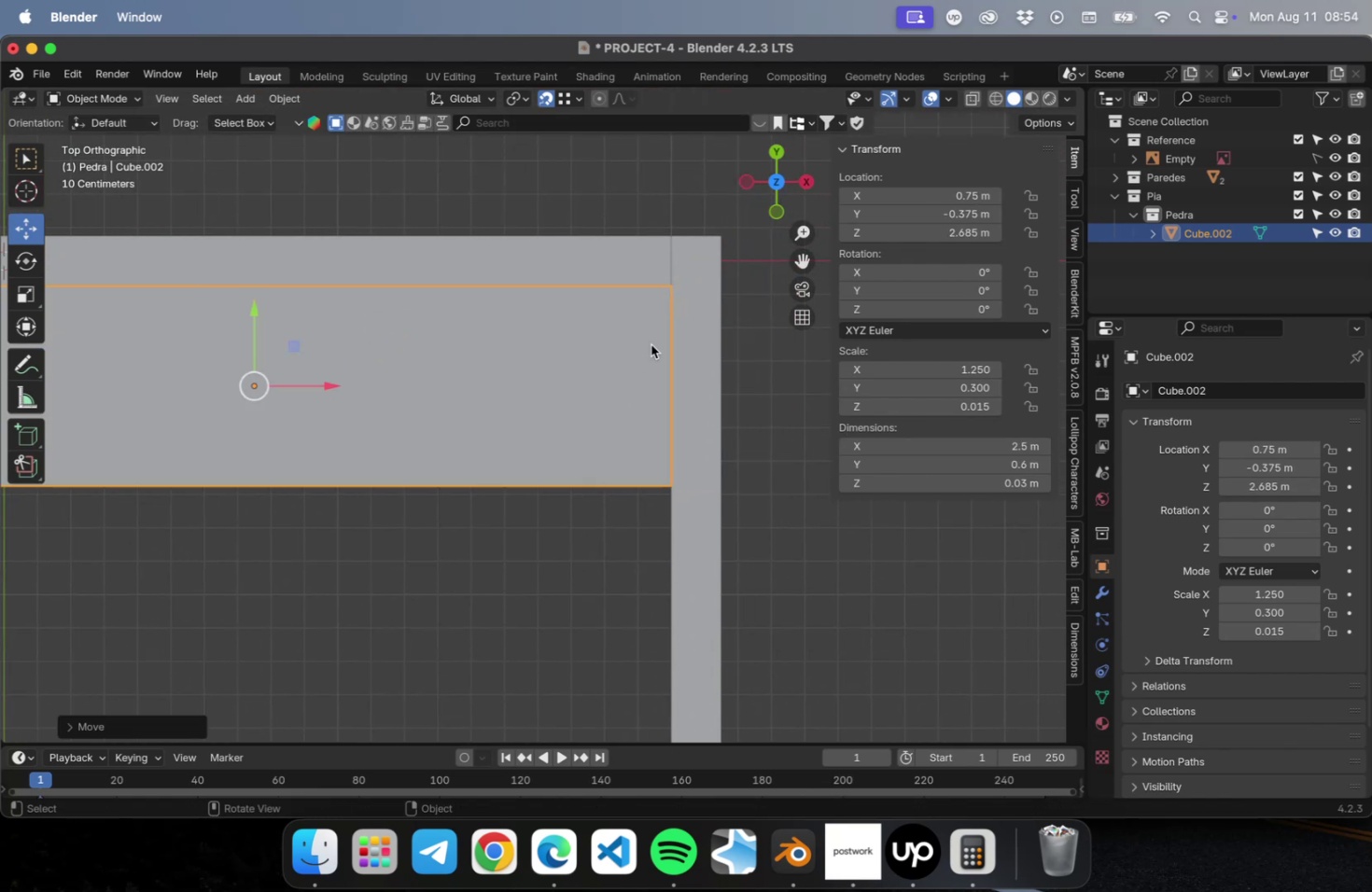 
scroll: coordinate [568, 510], scroll_direction: down, amount: 10.0
 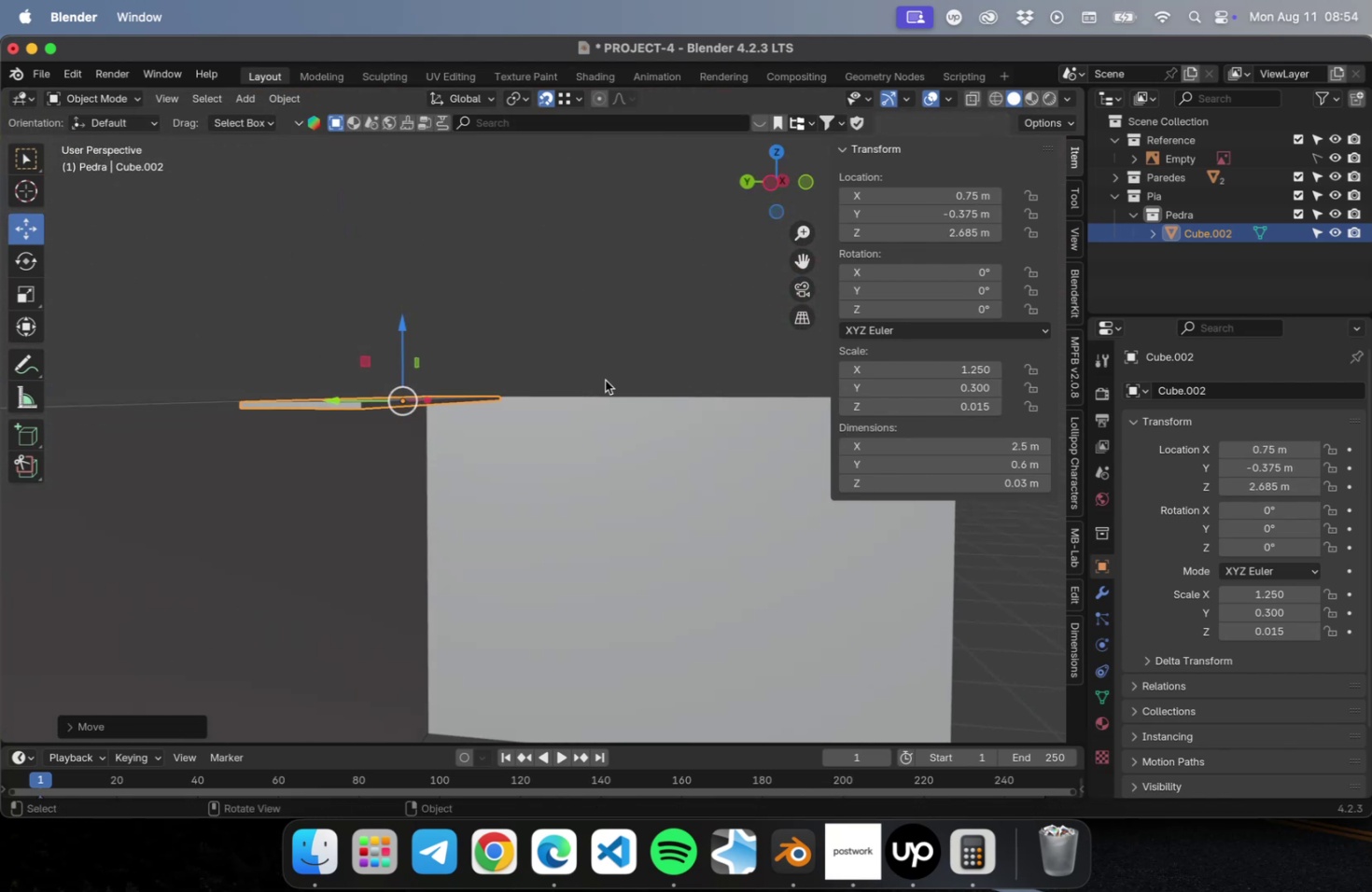 
hold_key(key=ShiftLeft, duration=0.47)
 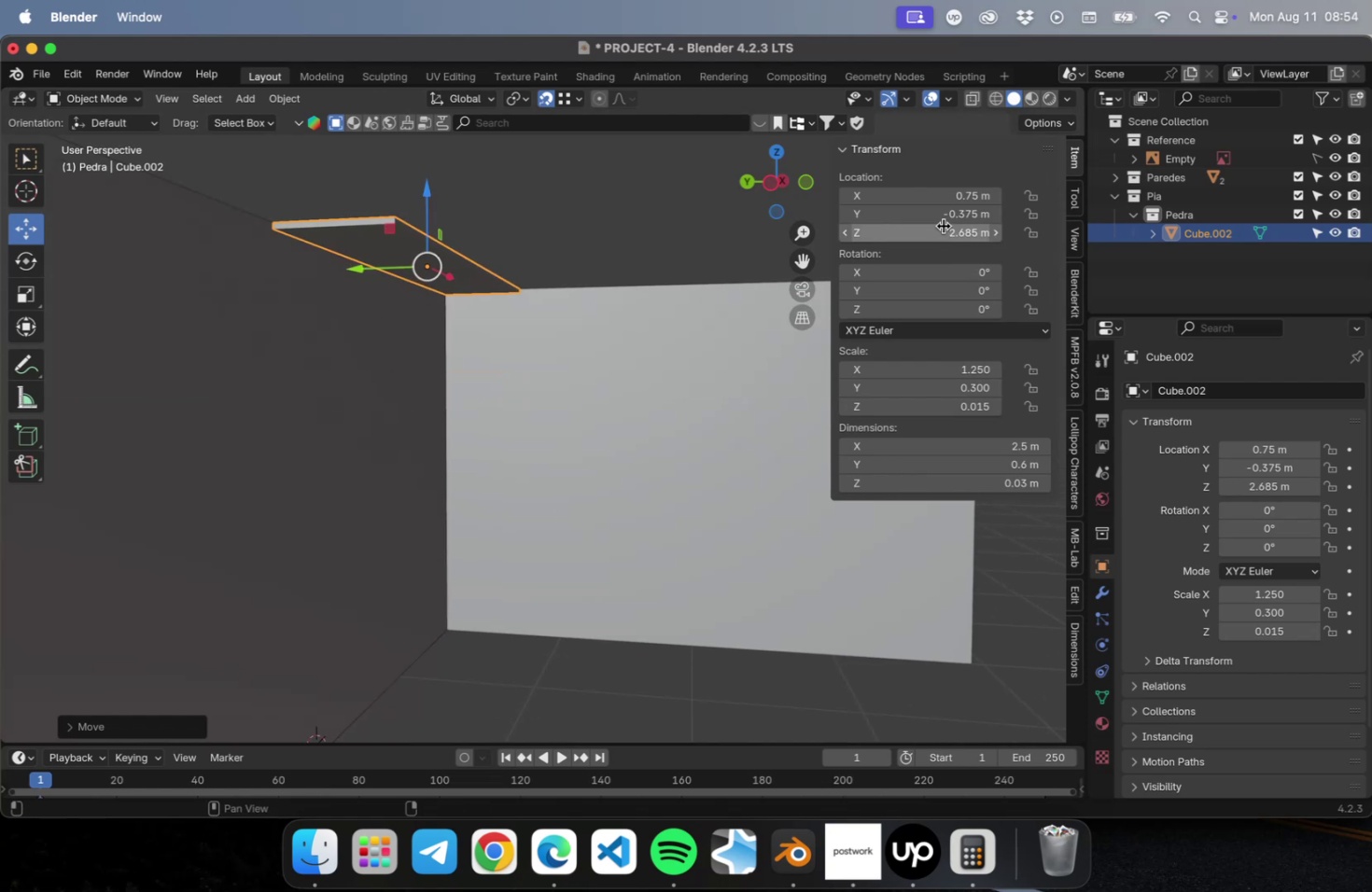 
left_click([943, 226])
 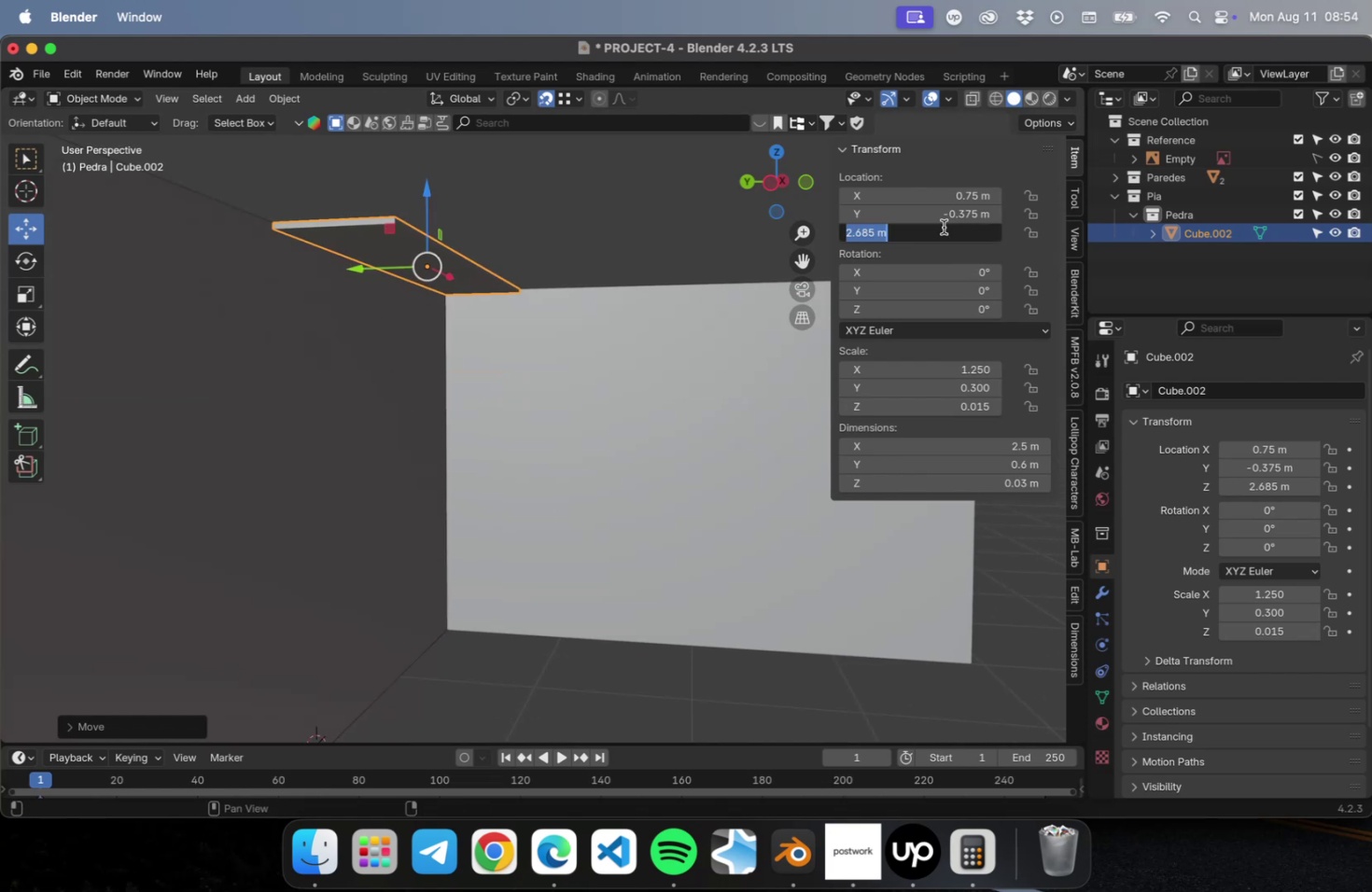 
key(Period)
 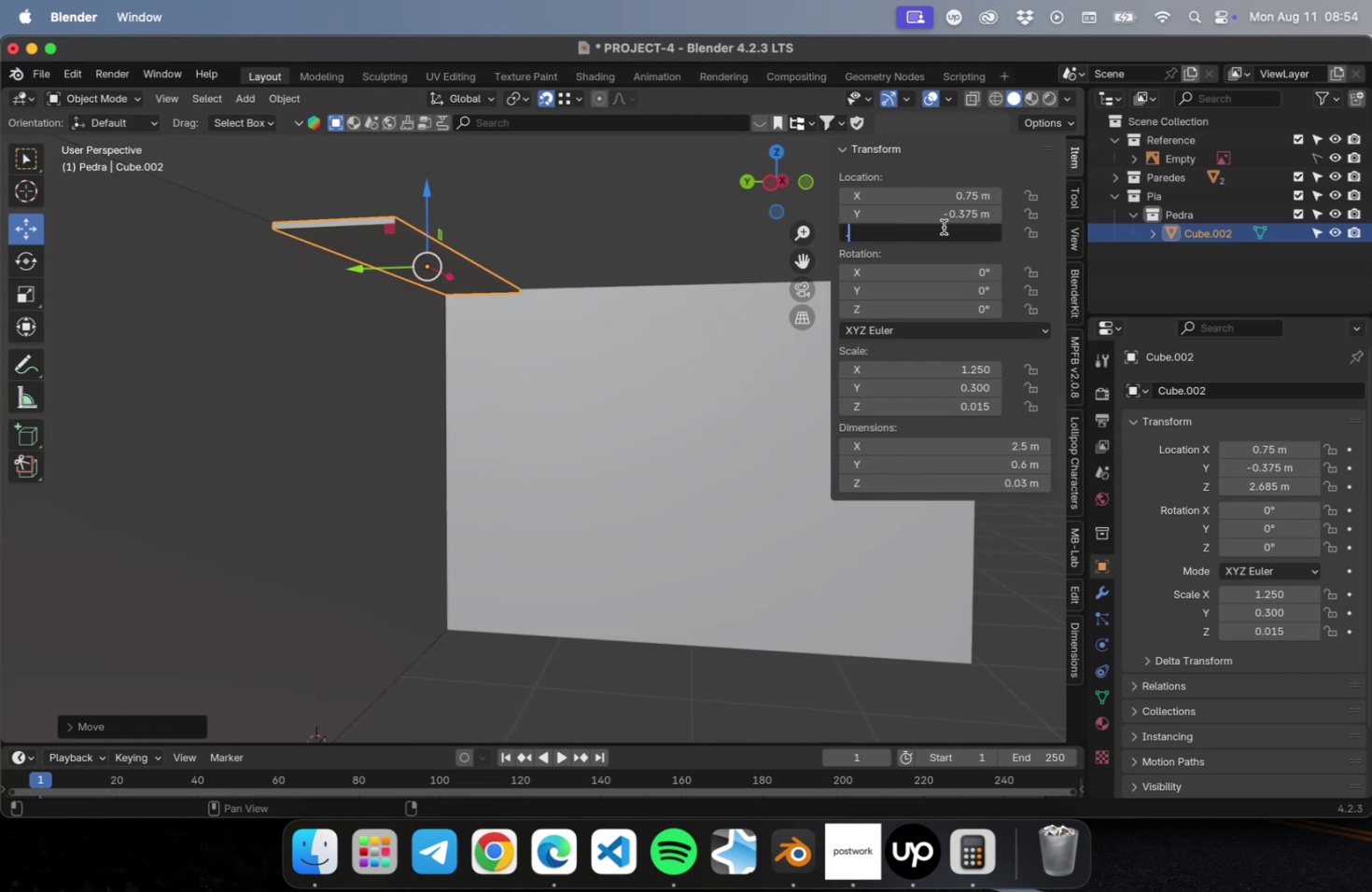 
key(9)
 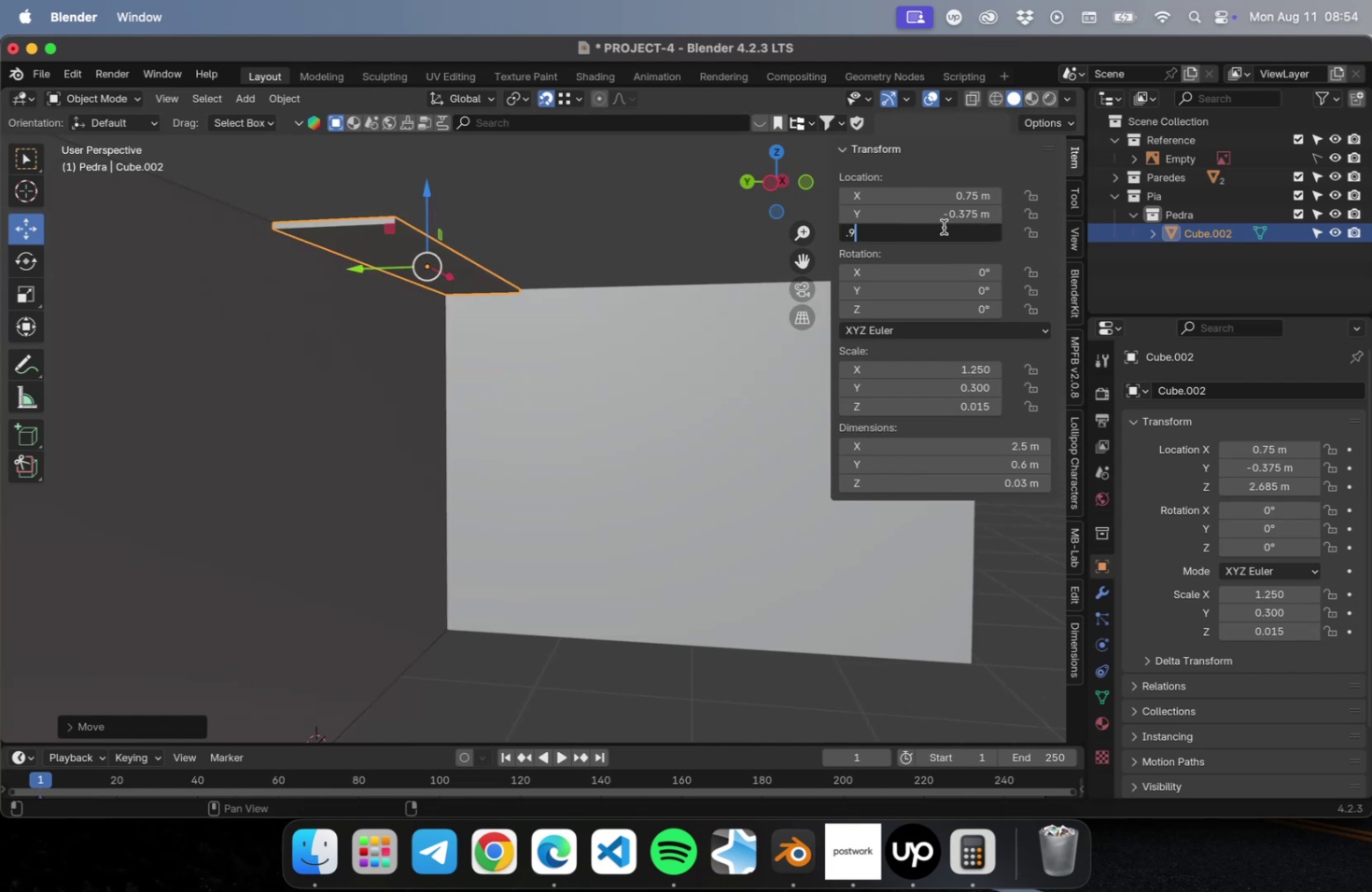 
key(Enter)
 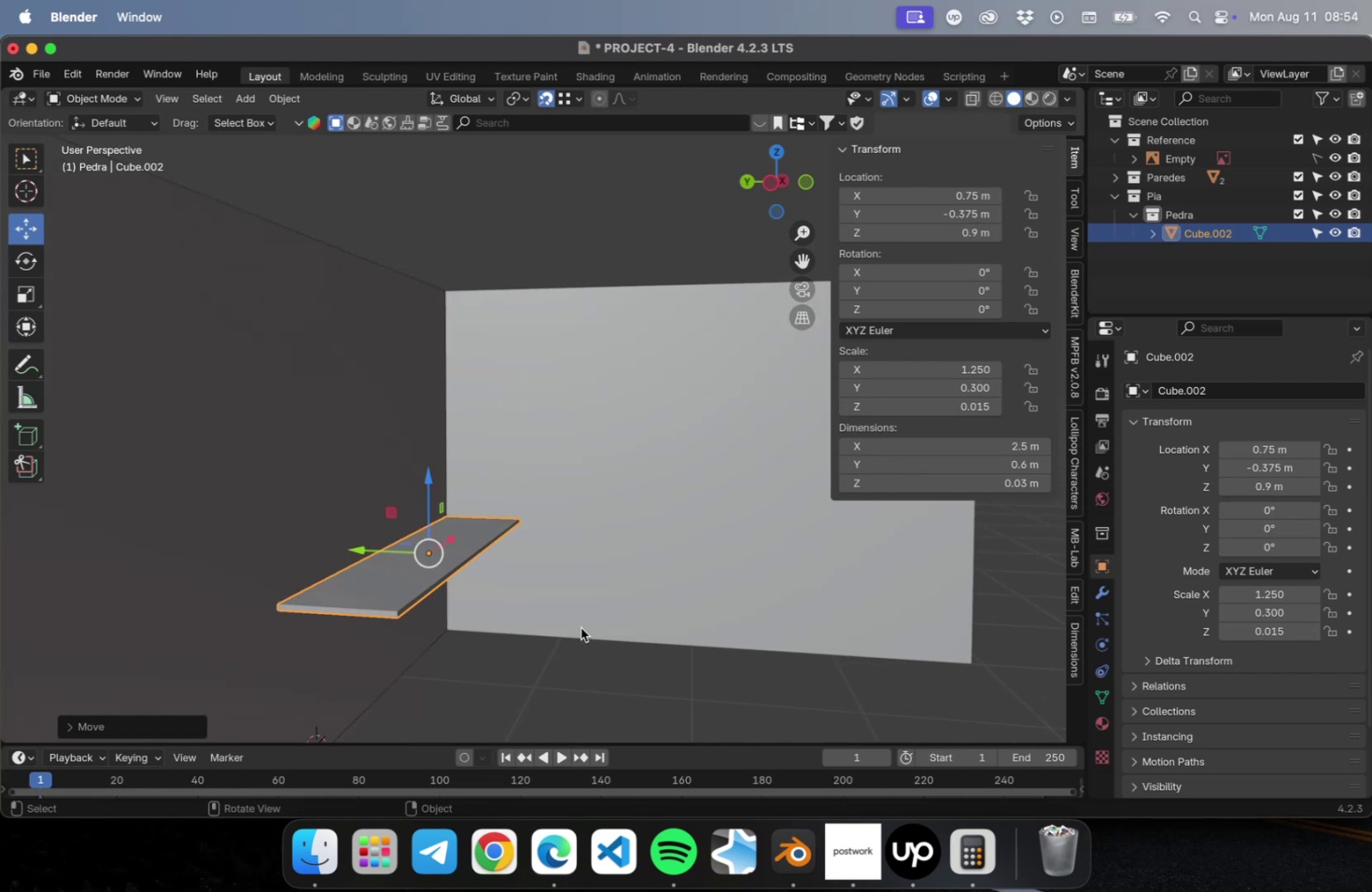 
left_click([528, 694])
 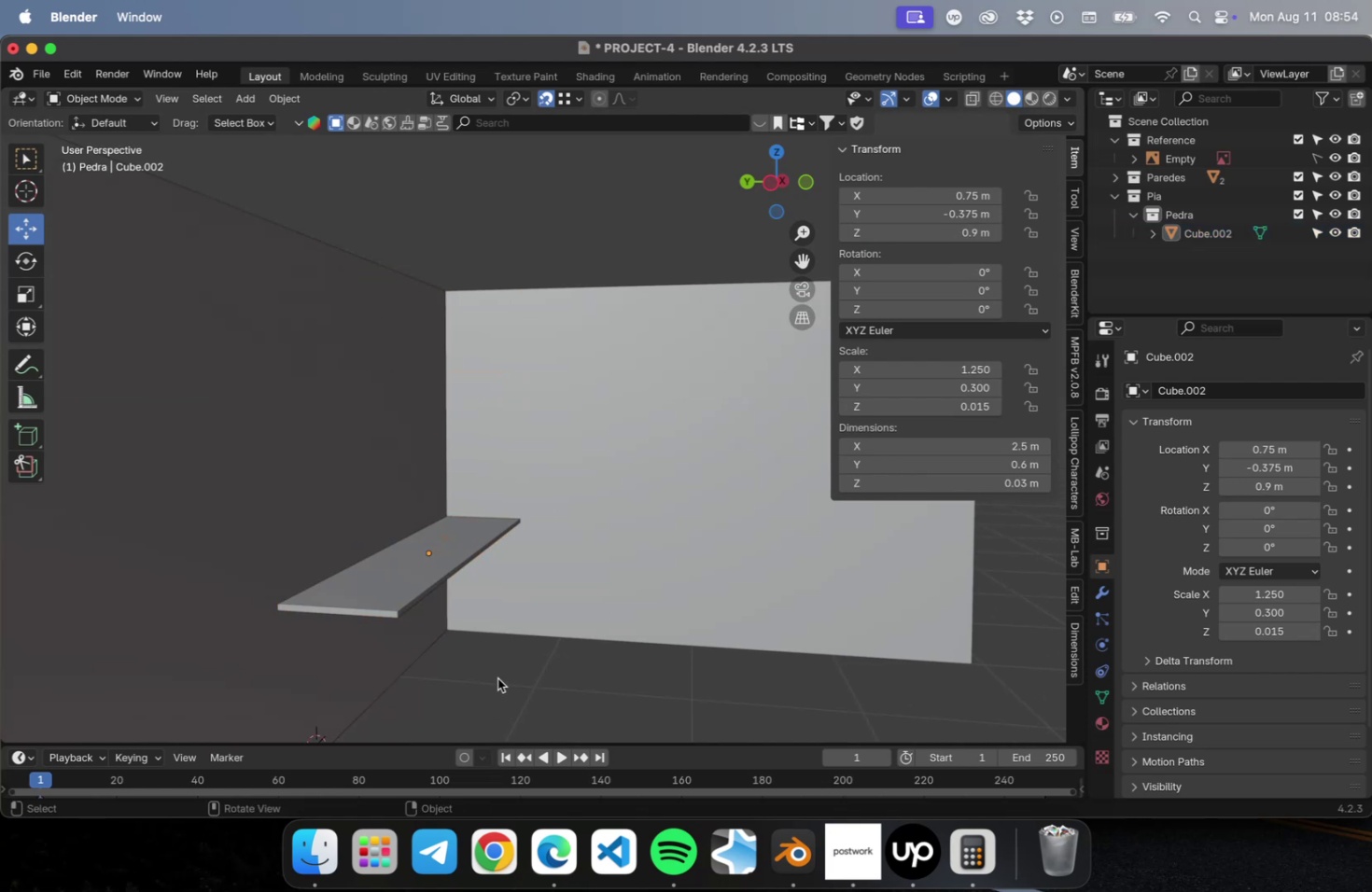 
scroll: coordinate [497, 676], scroll_direction: down, amount: 2.0
 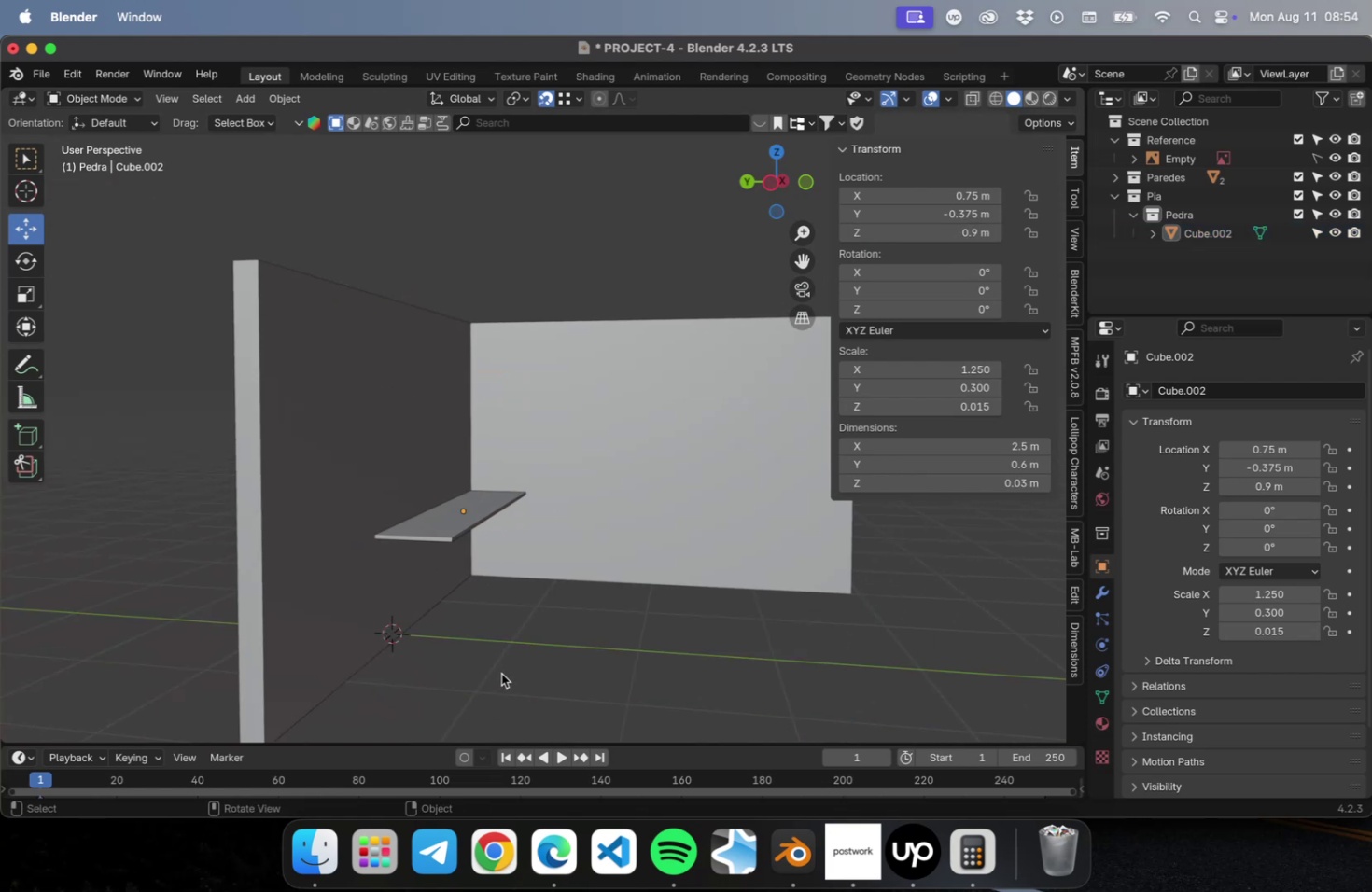 
hold_key(key=ShiftLeft, duration=0.39)
 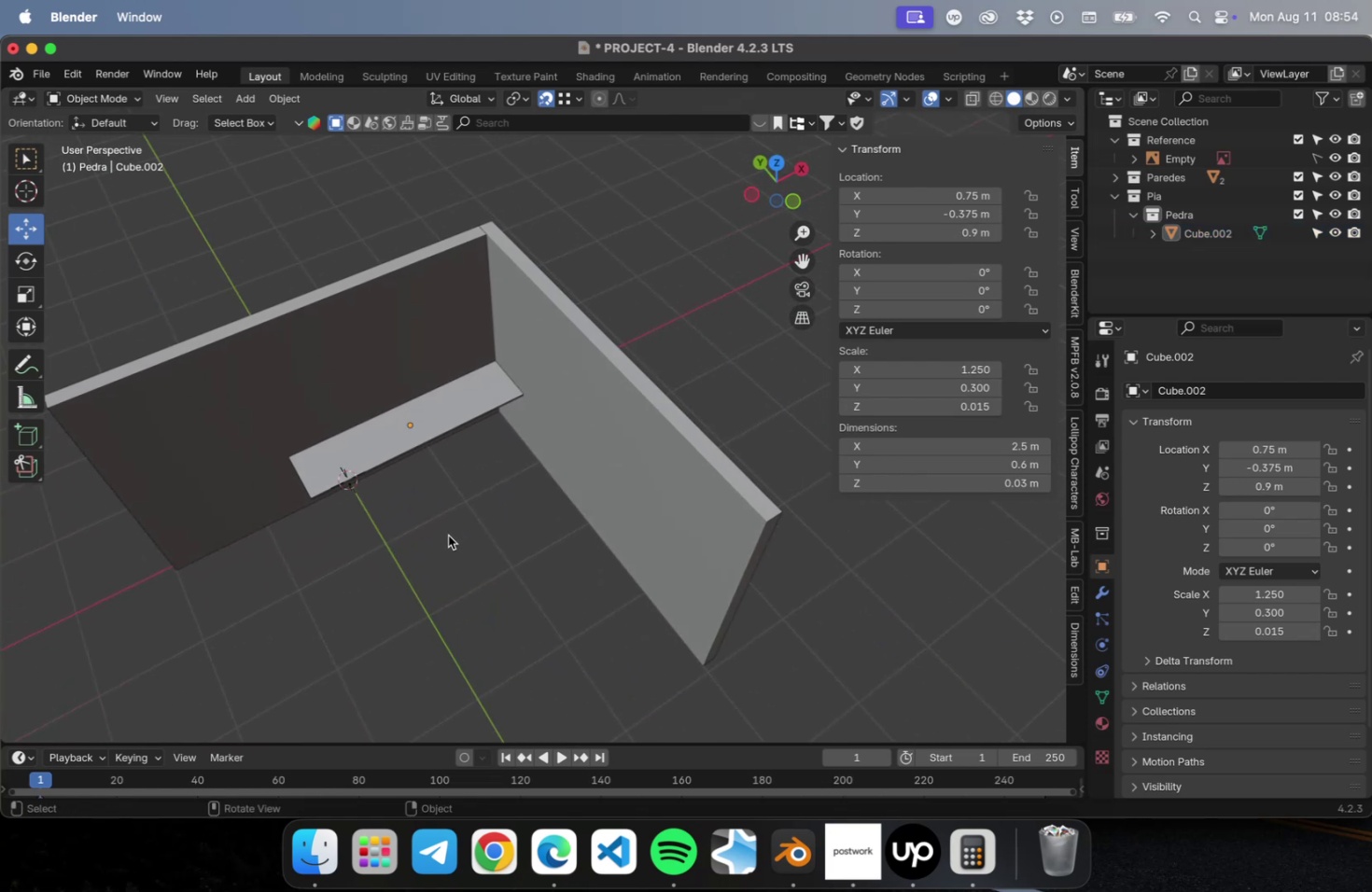 
left_click([407, 436])
 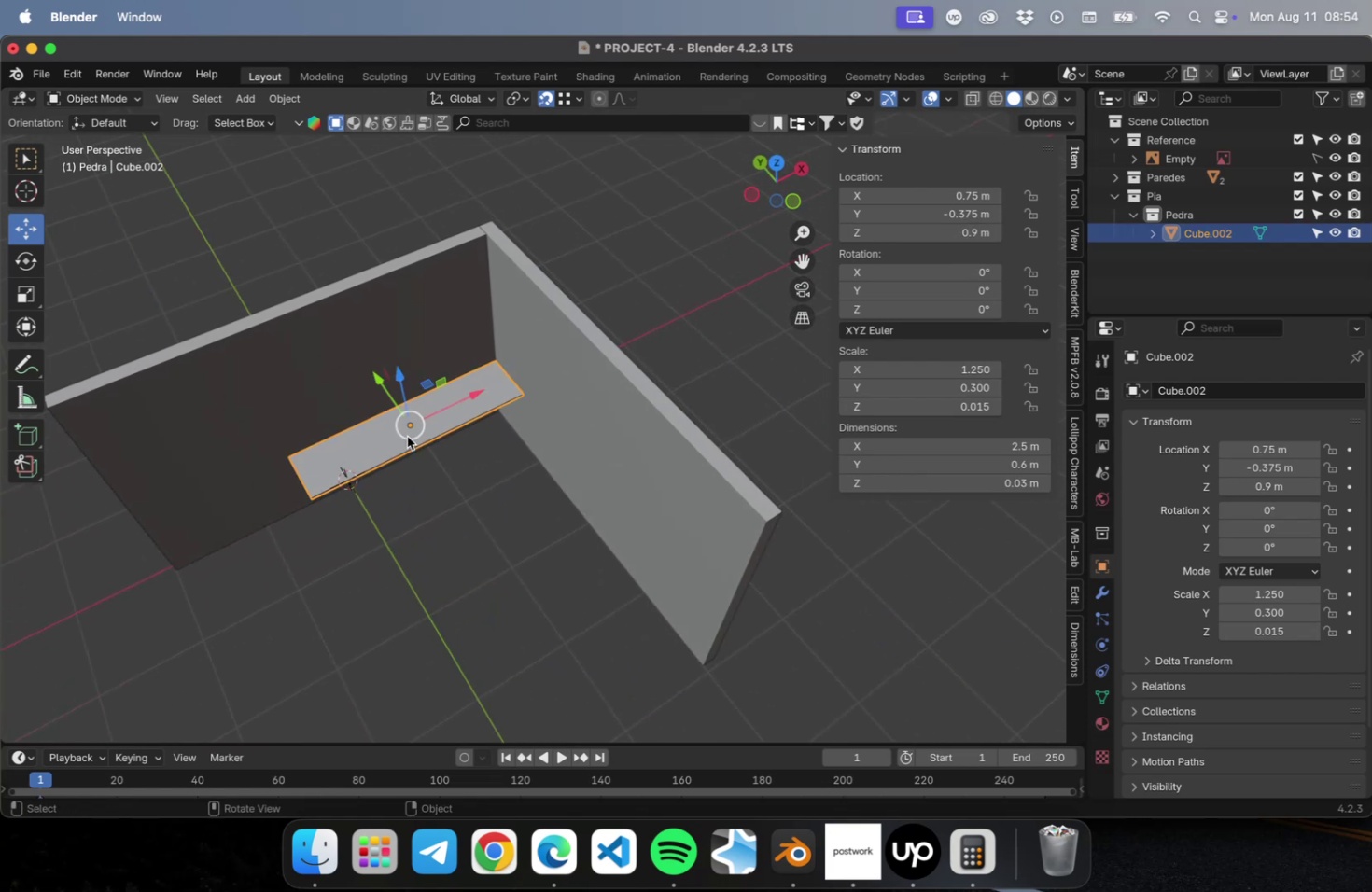 
type([NumLock]7Dy)
 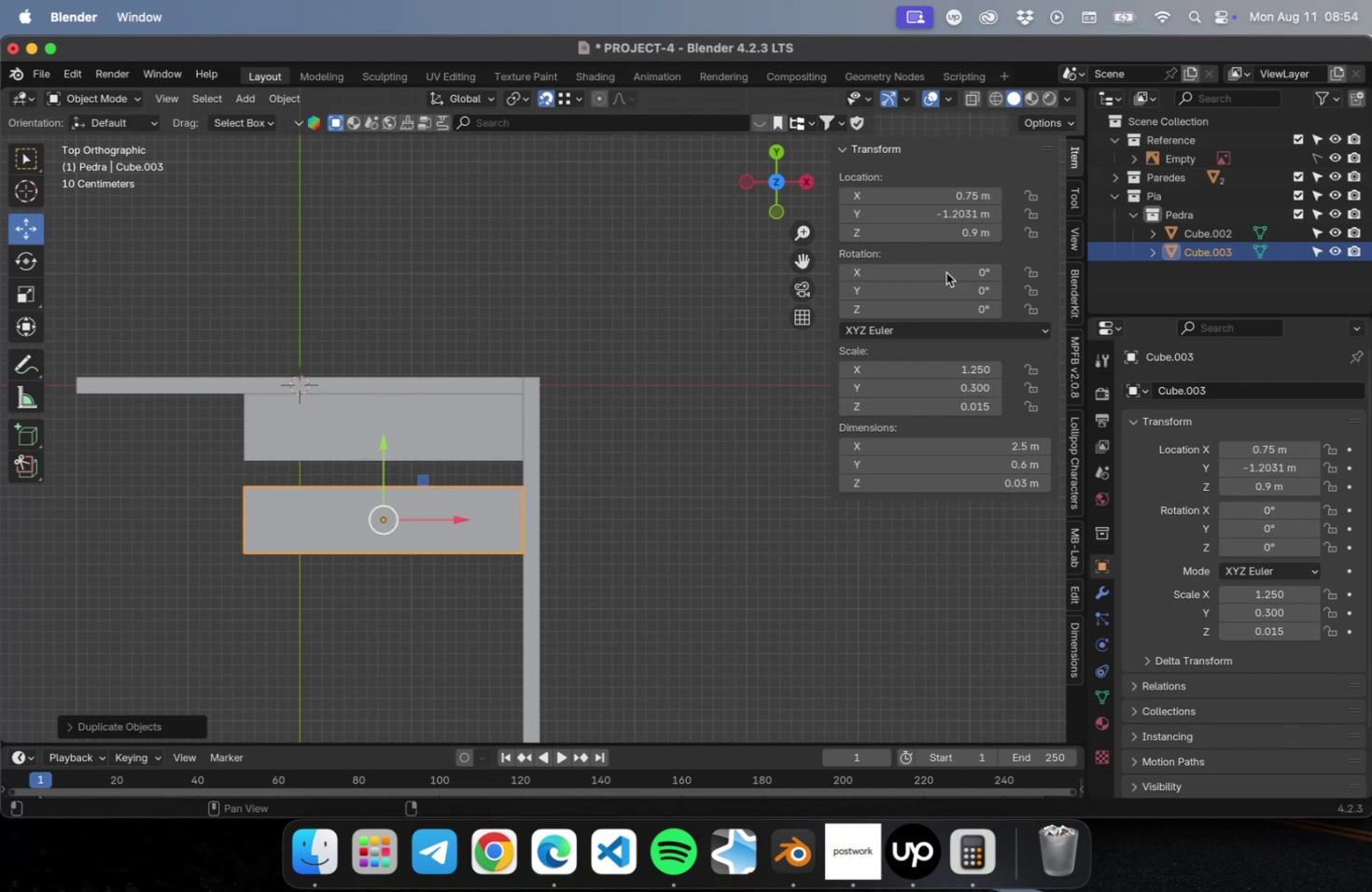 
left_click_drag(start_coordinate=[926, 305], to_coordinate=[945, 304])
 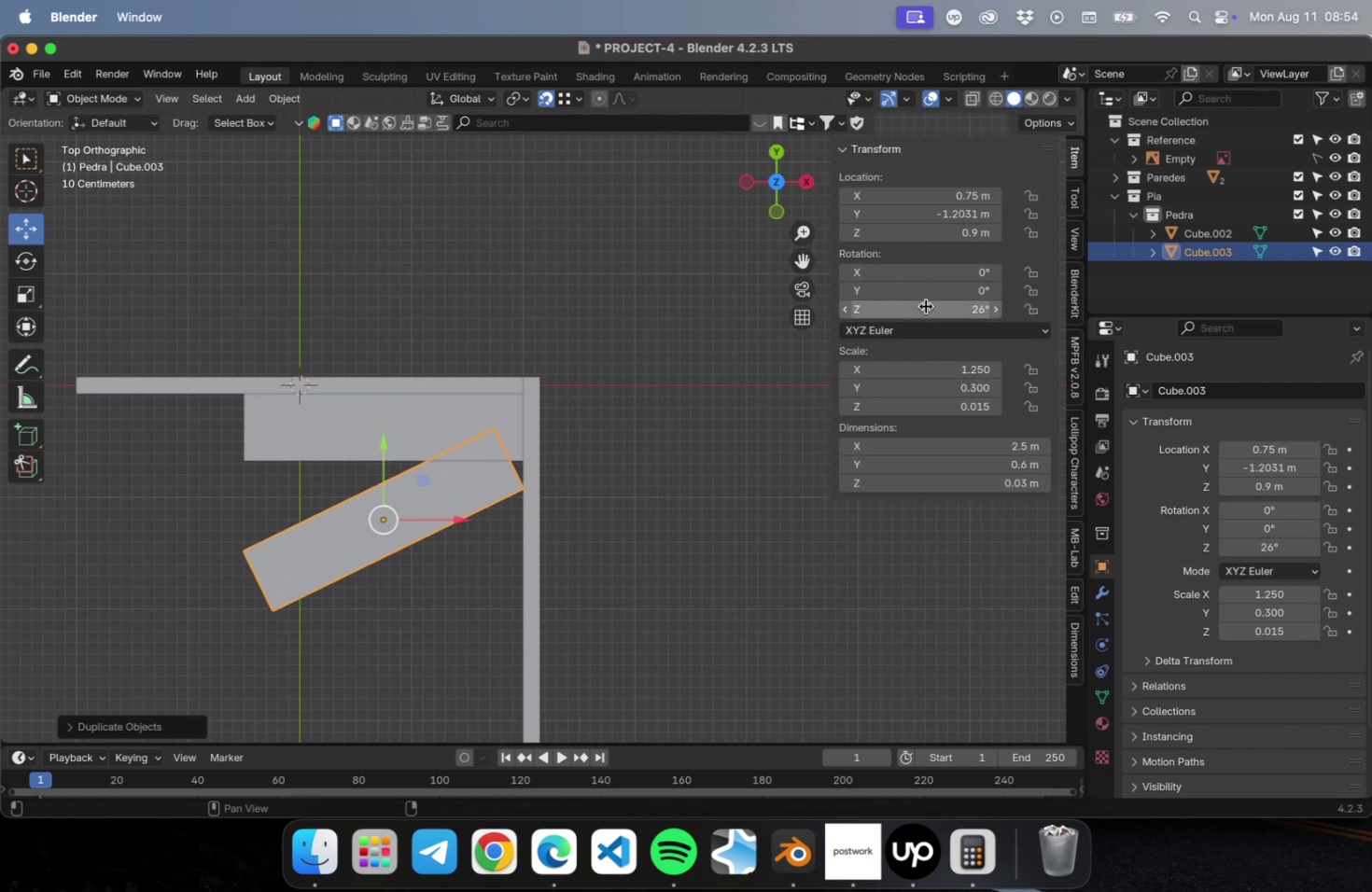 
left_click([925, 306])
 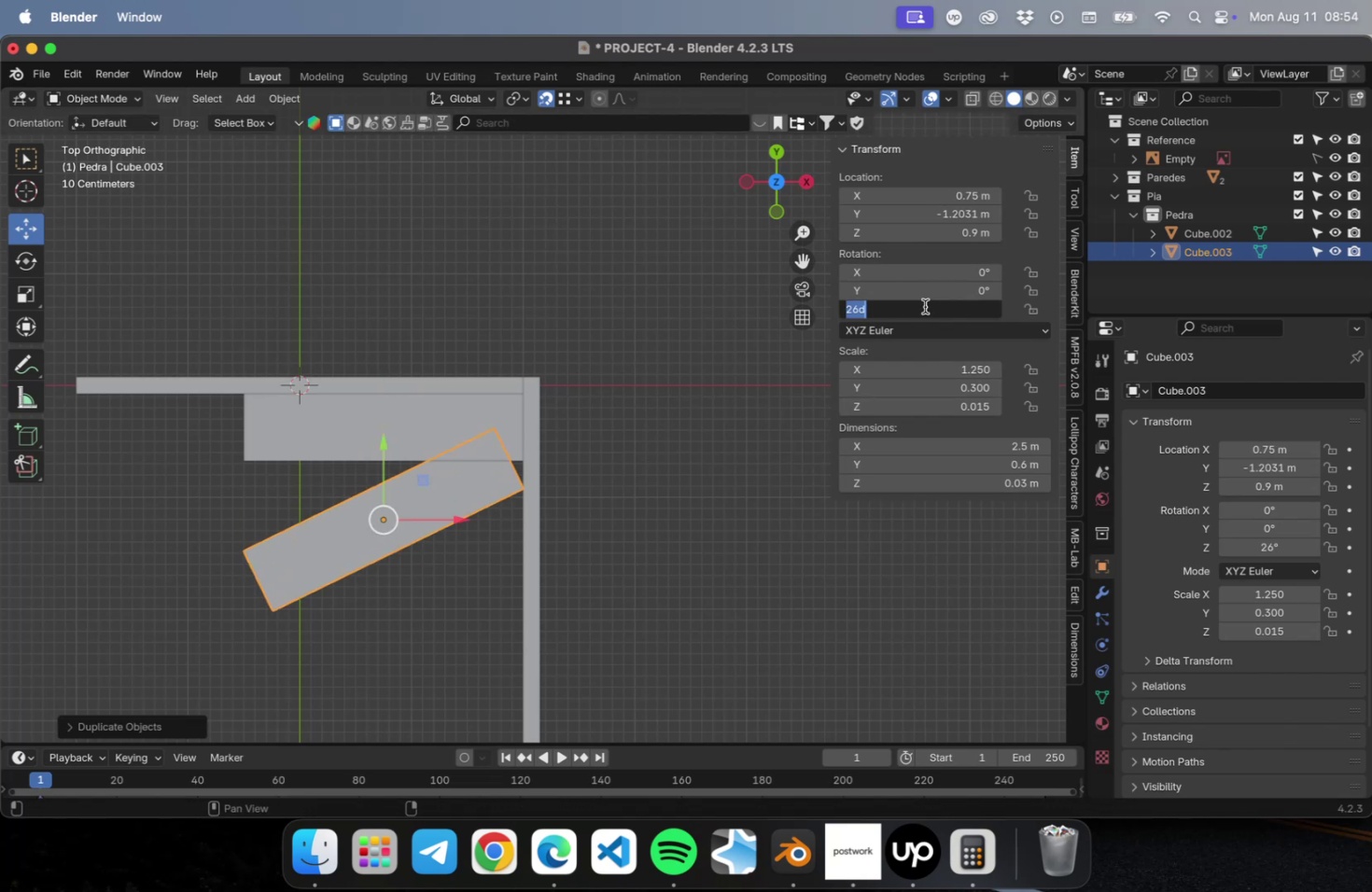 
type(90)
 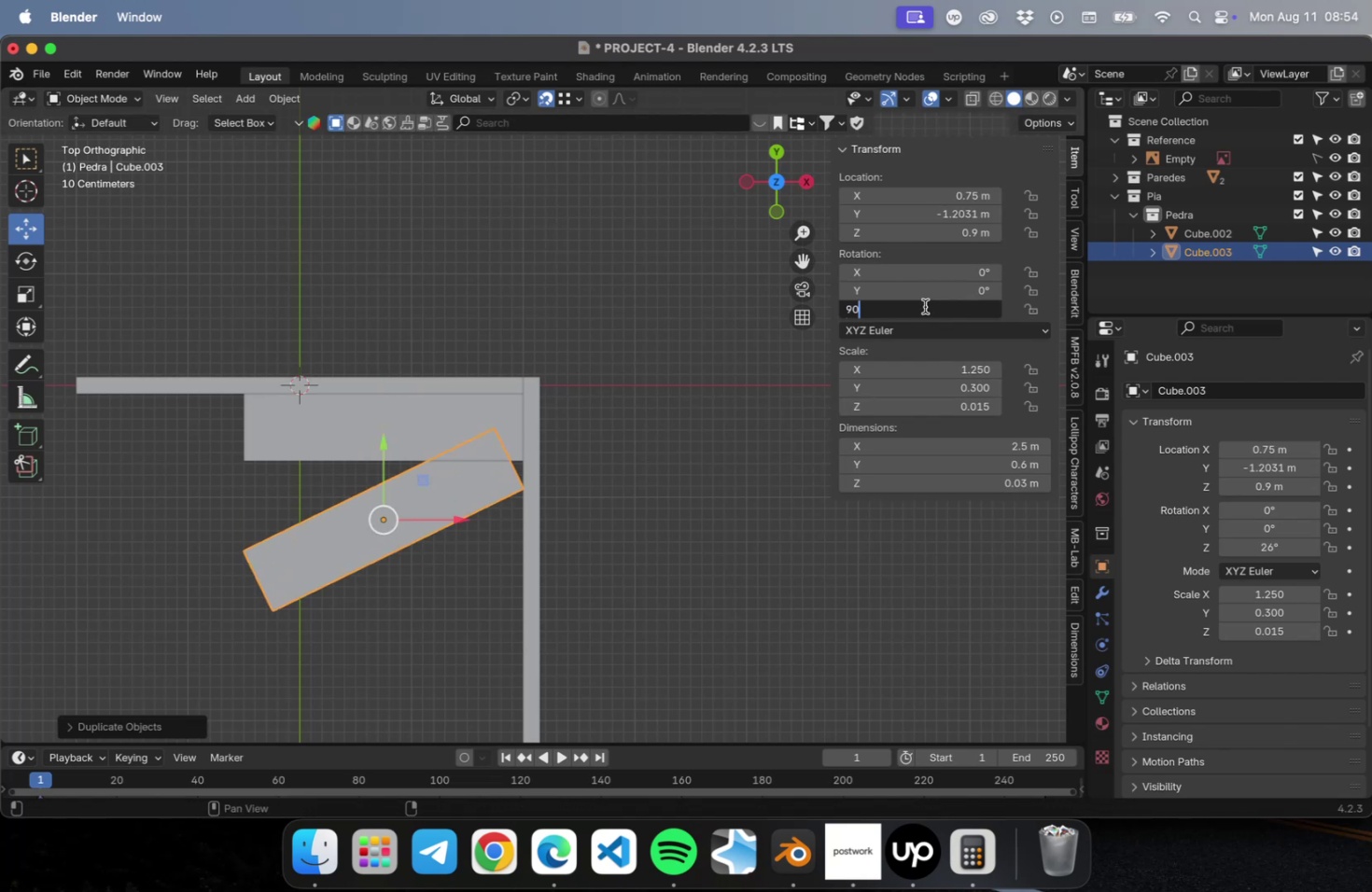 
key(Enter)
 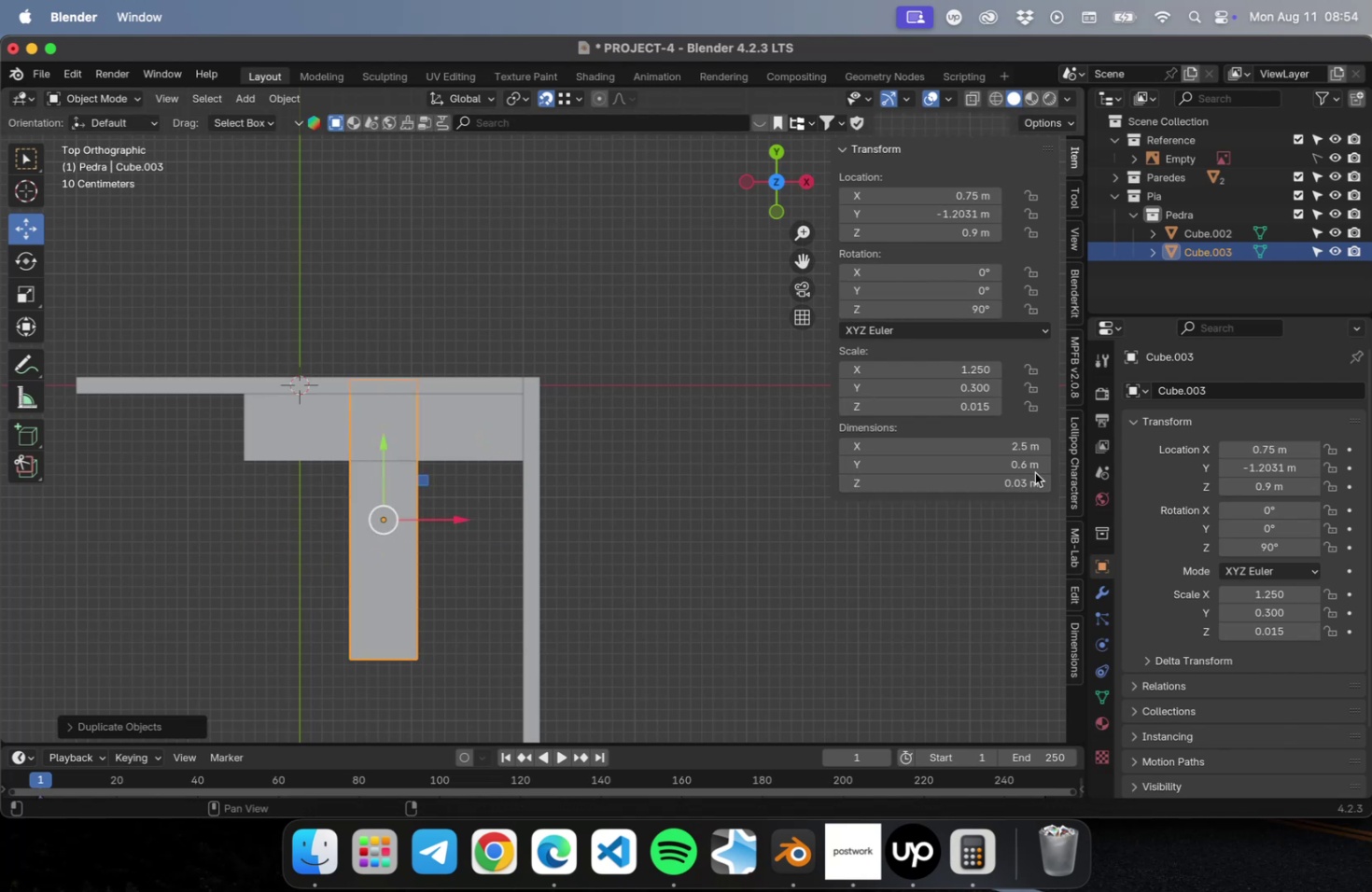 
left_click([1025, 463])
 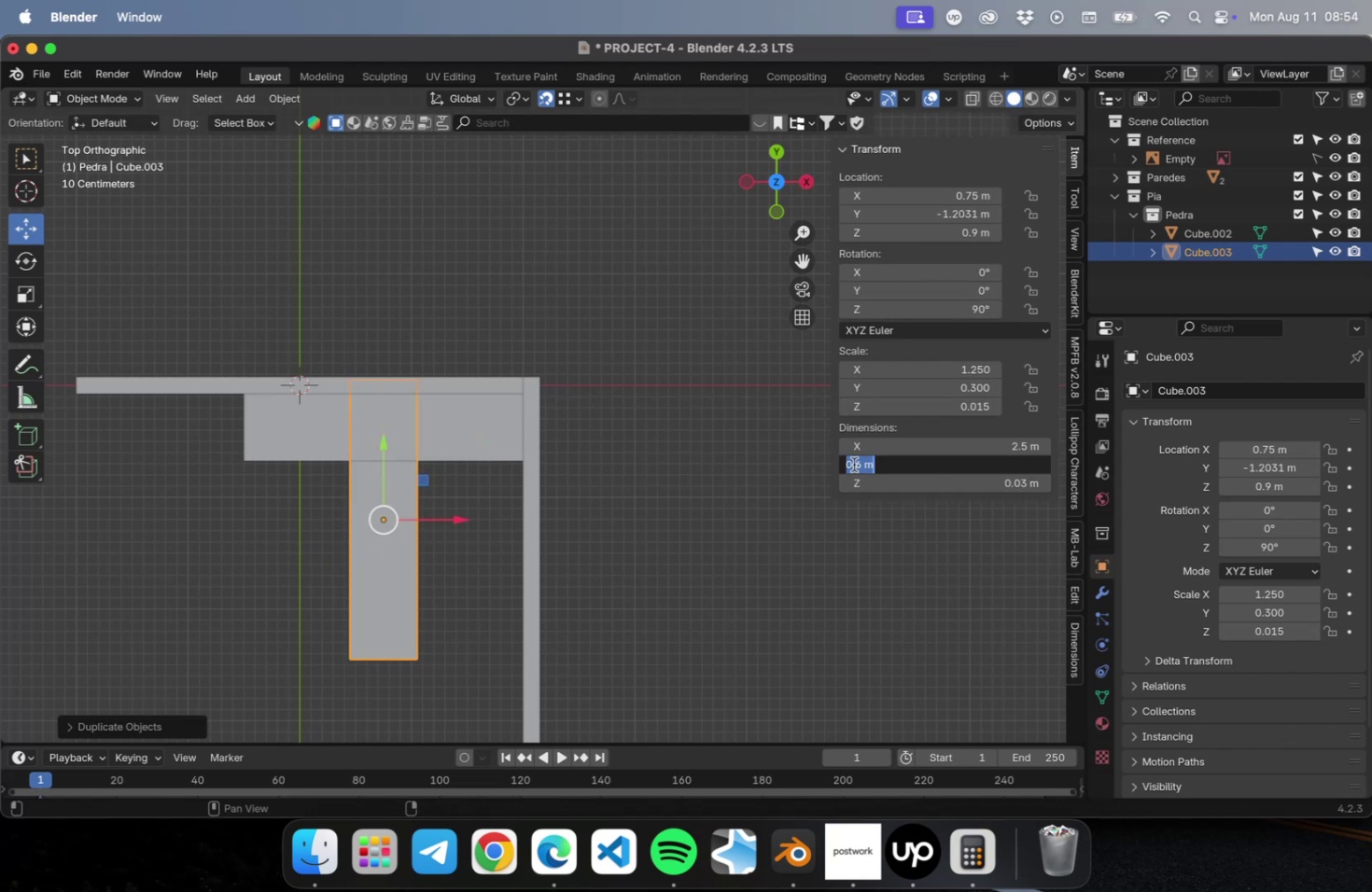 
left_click([852, 464])
 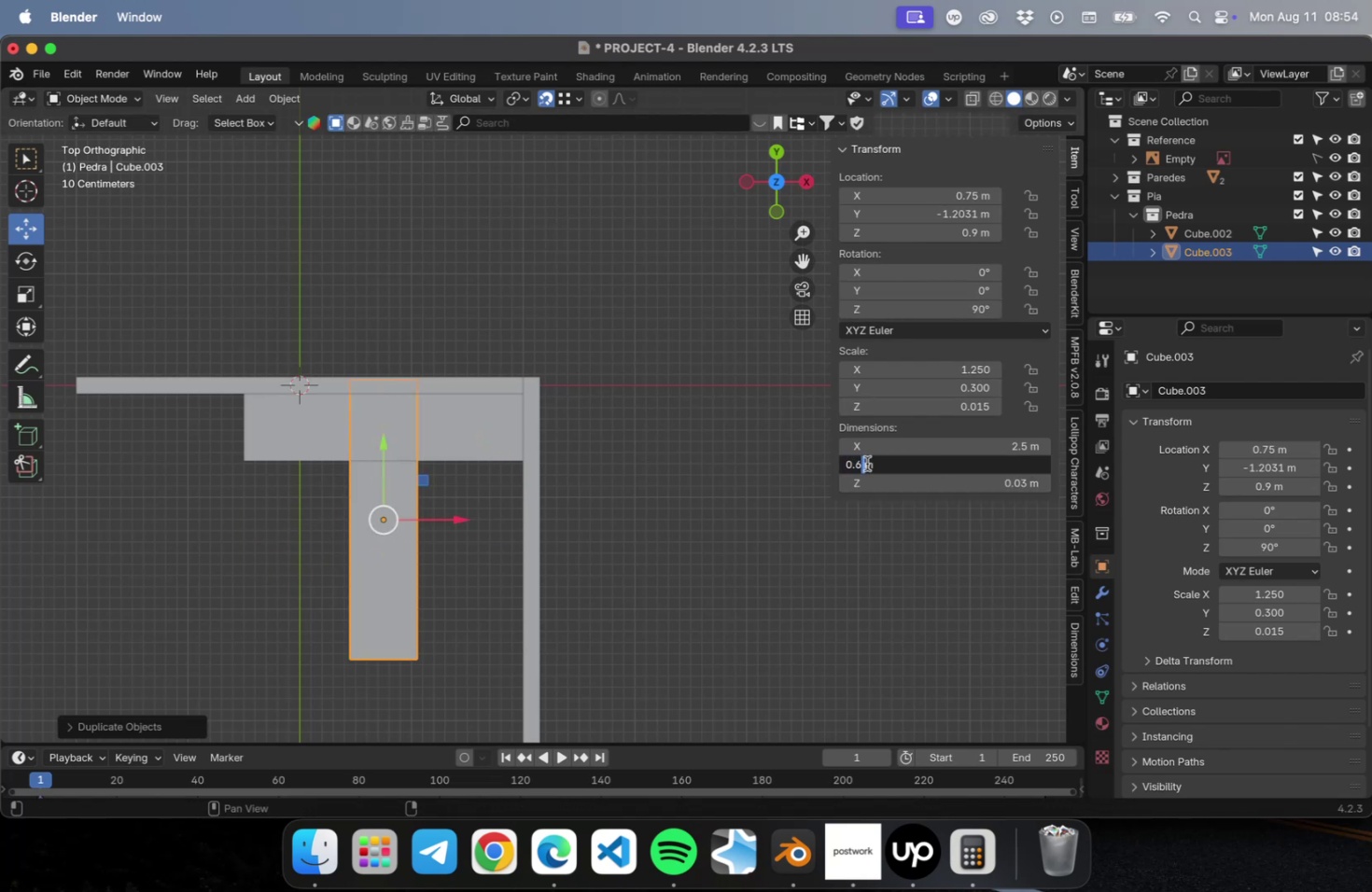 
key(Backspace)
 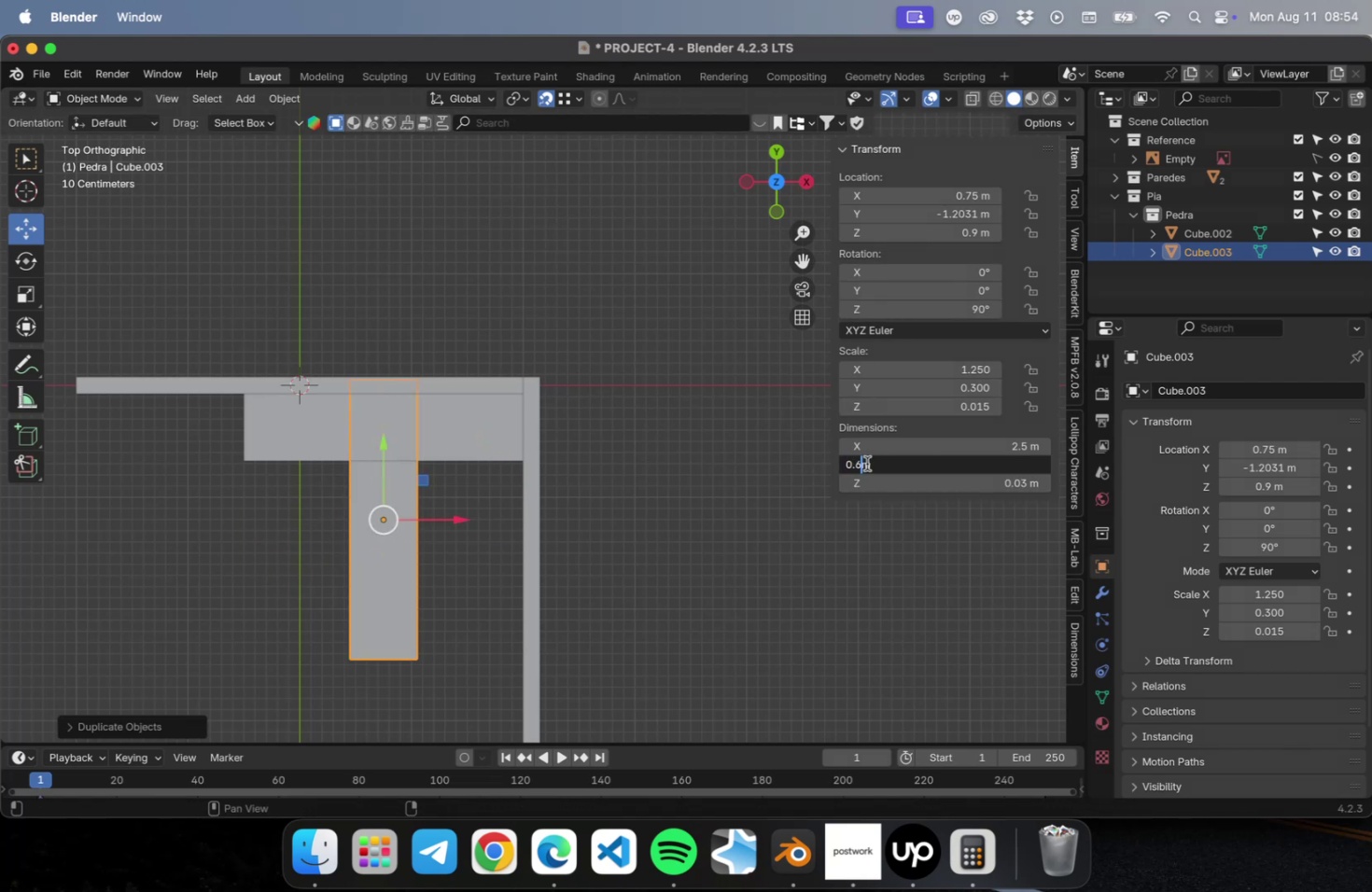 
key(Backspace)
 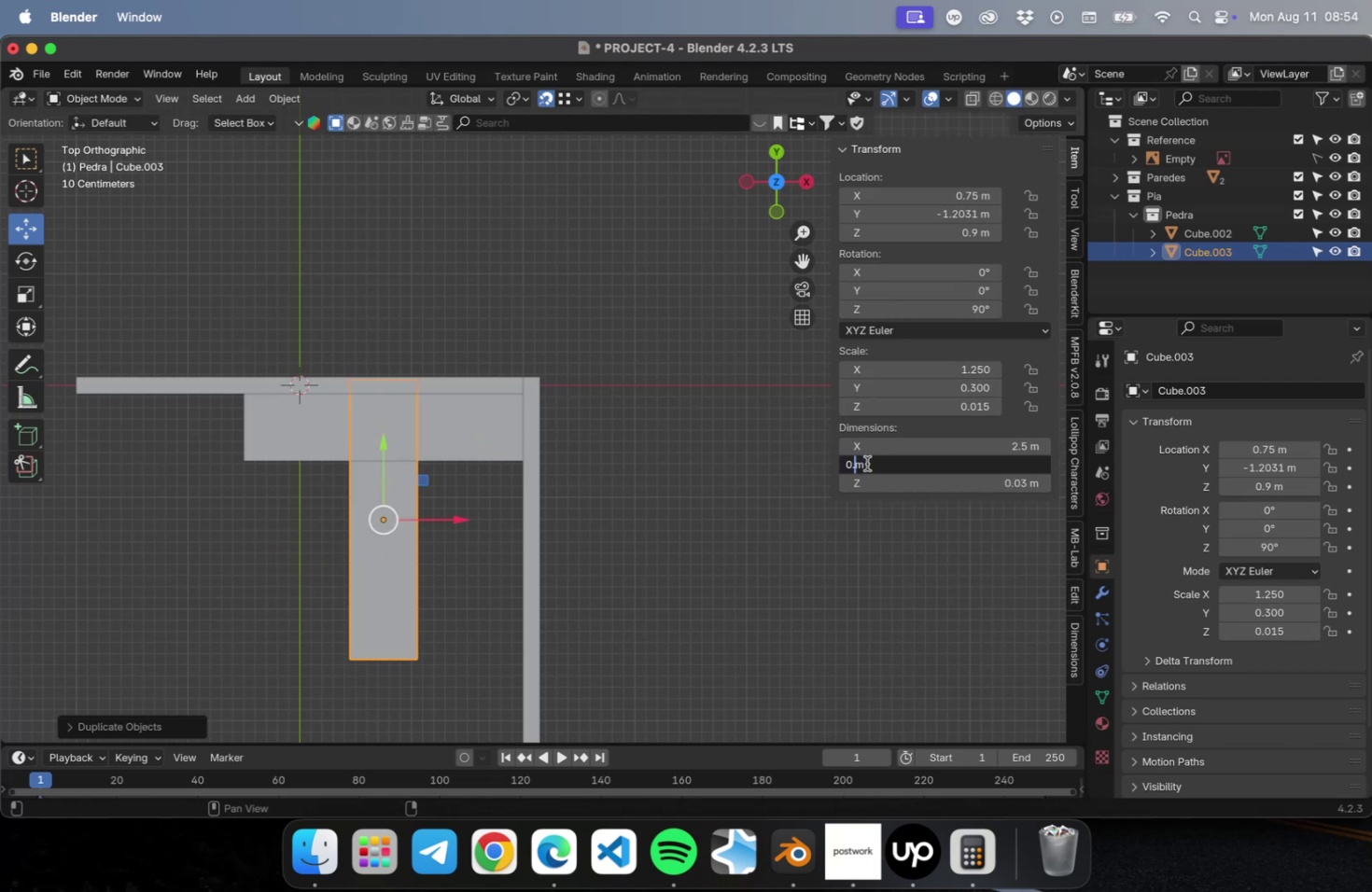 
key(4)
 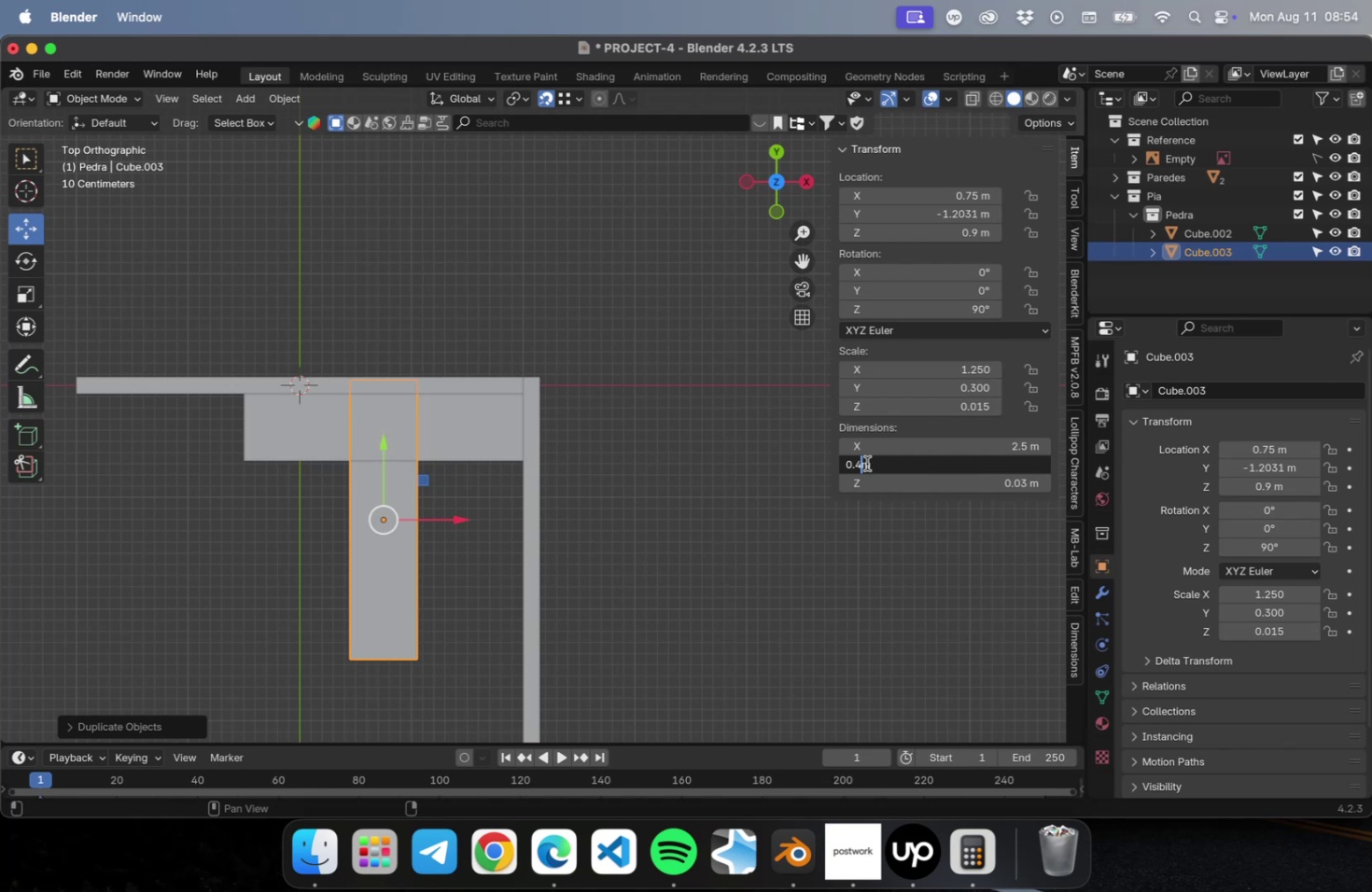 
key(Enter)
 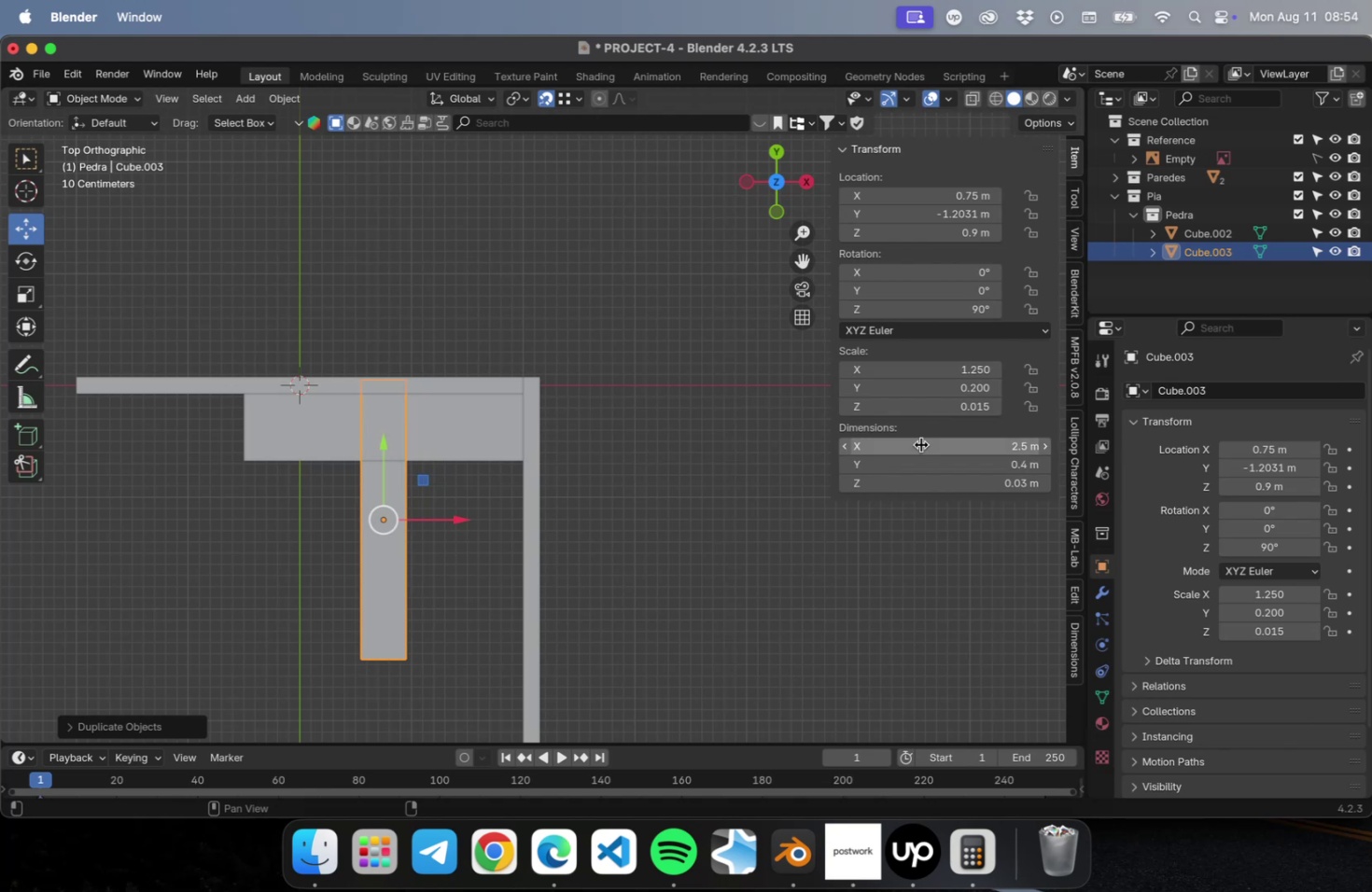 
scroll: coordinate [596, 497], scroll_direction: down, amount: 4.0
 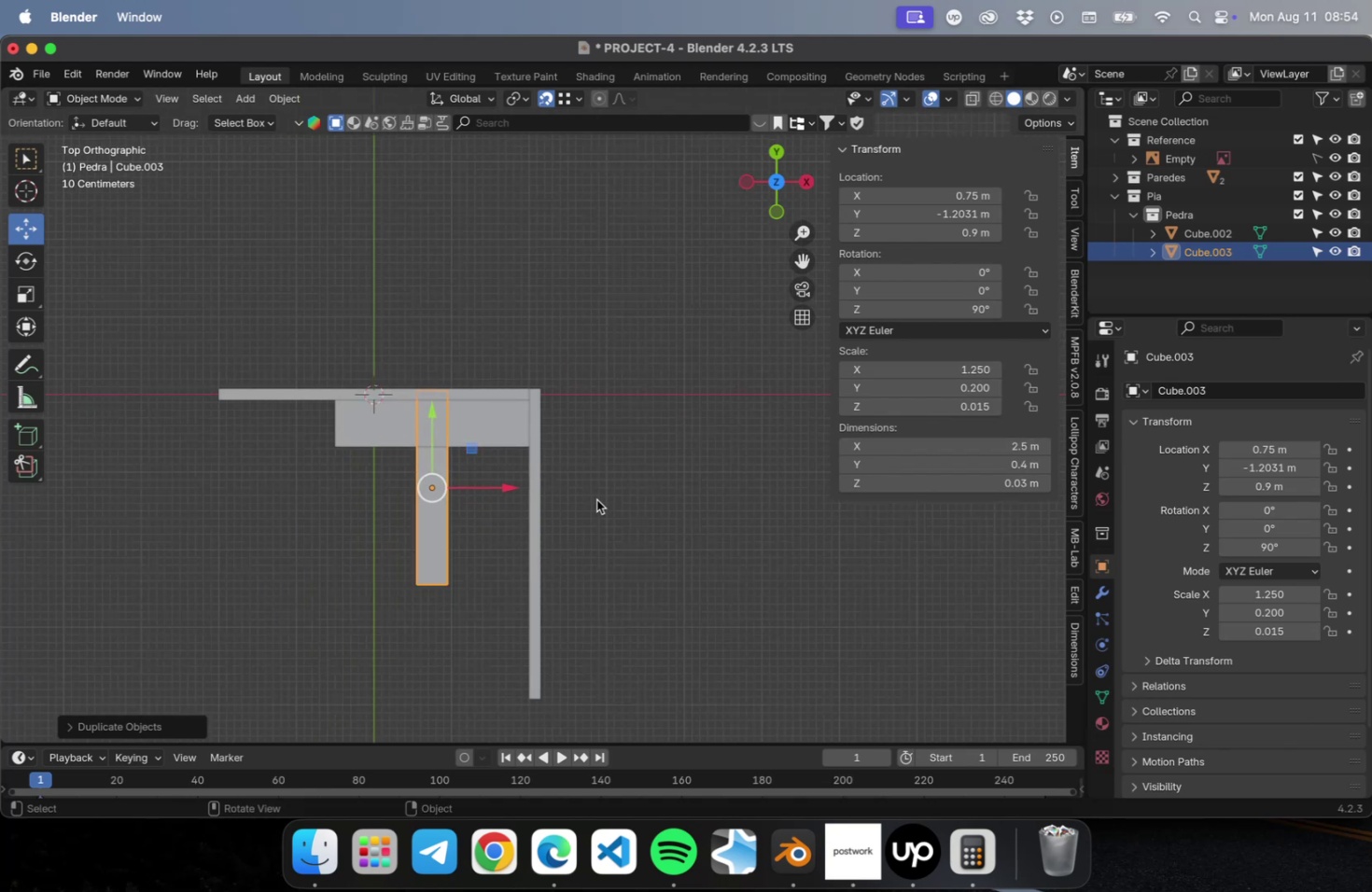 
hold_key(key=ShiftLeft, duration=0.61)
 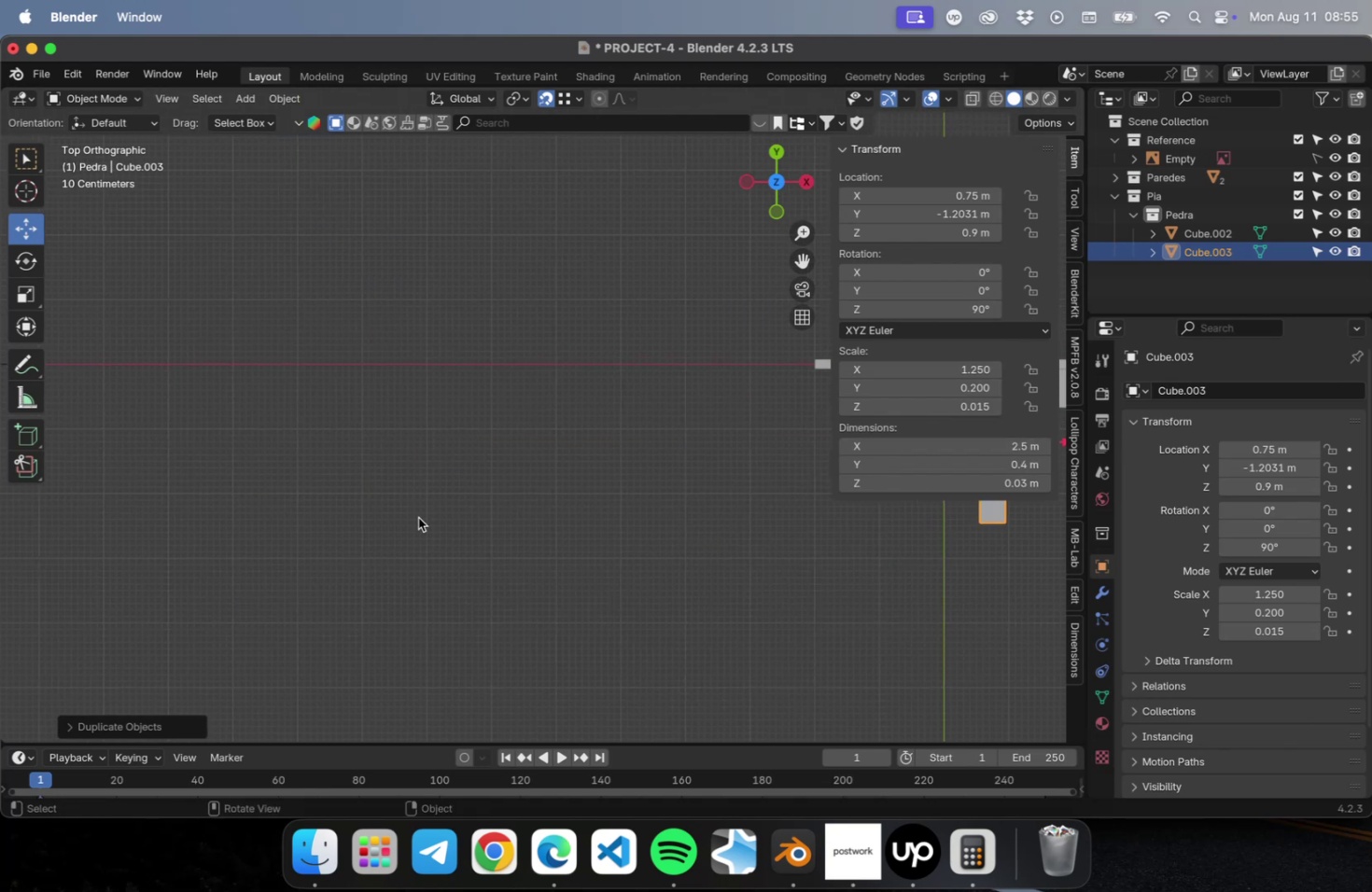 
scroll: coordinate [412, 517], scroll_direction: down, amount: 5.0
 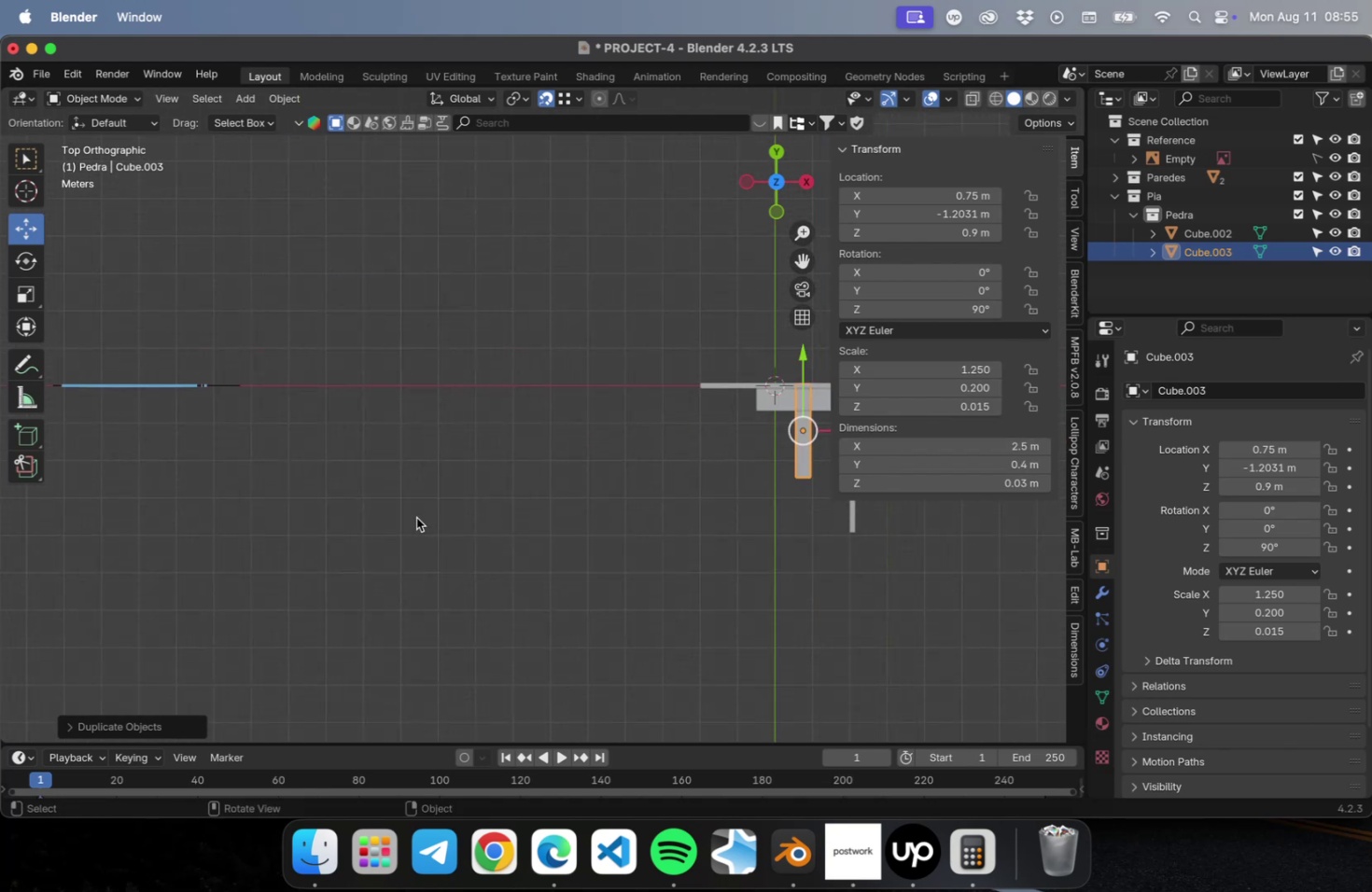 
hold_key(key=ShiftLeft, duration=0.43)
 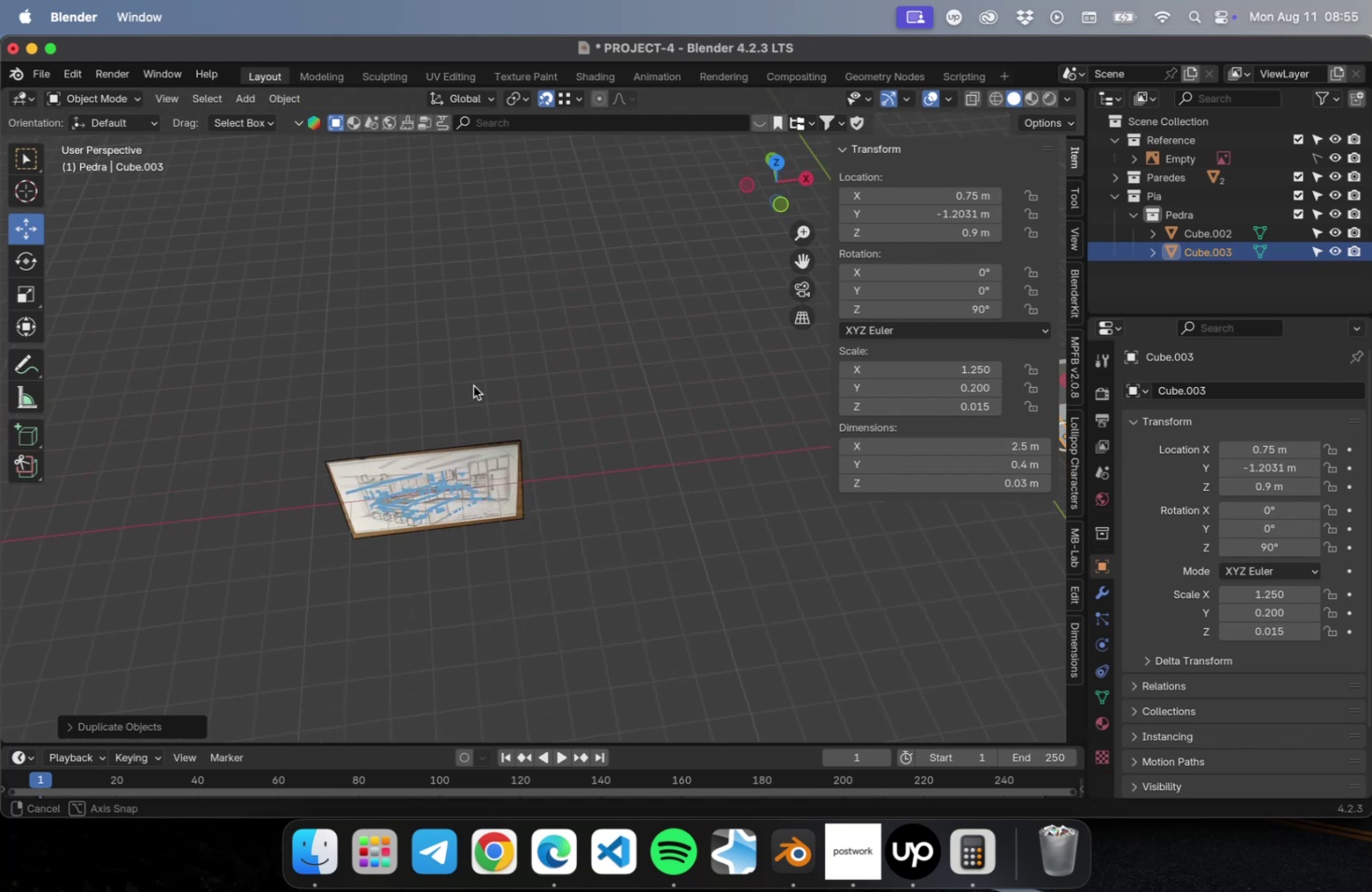 
scroll: coordinate [424, 534], scroll_direction: up, amount: 10.0
 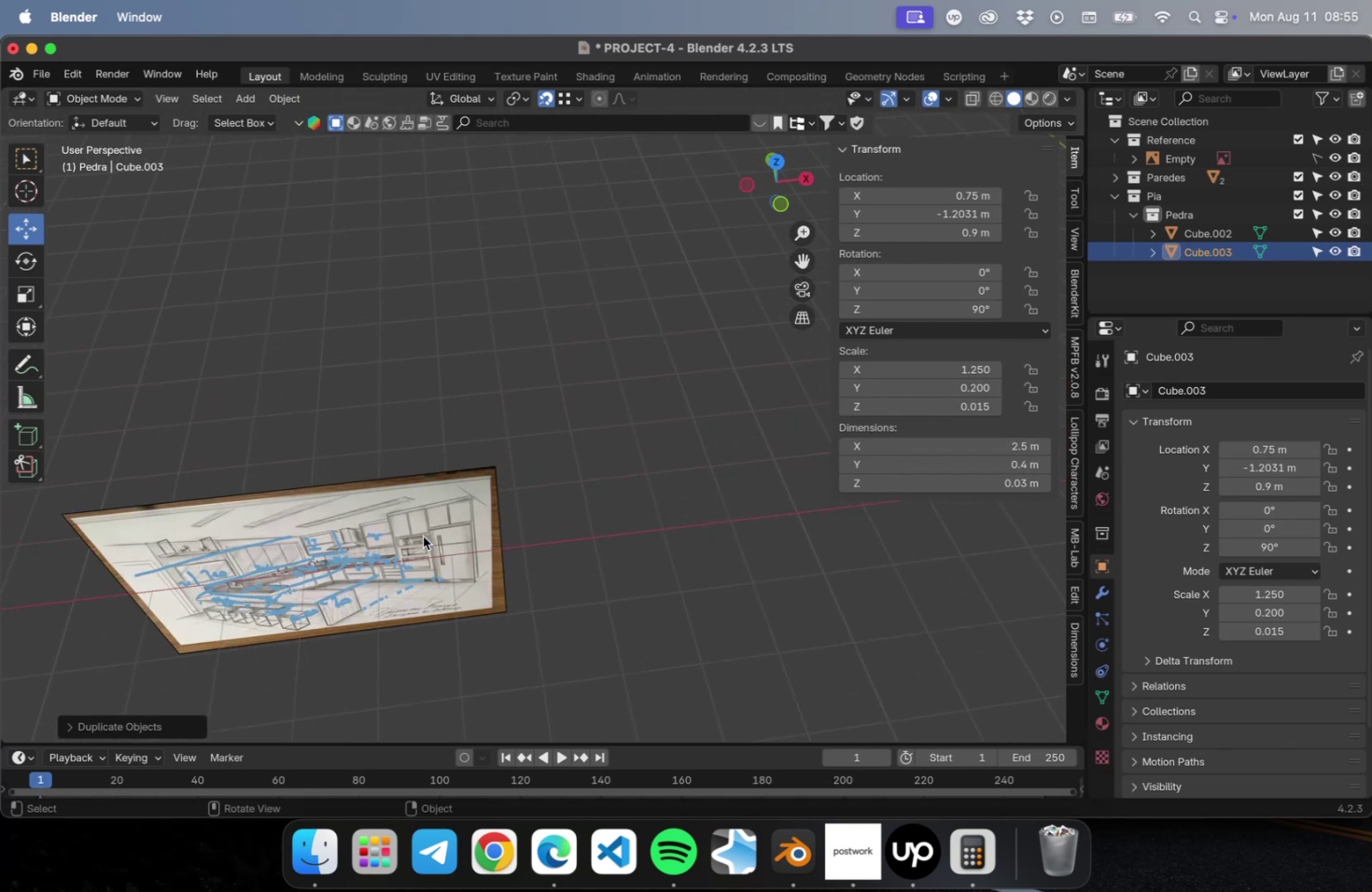 
hold_key(key=ShiftLeft, duration=0.4)
 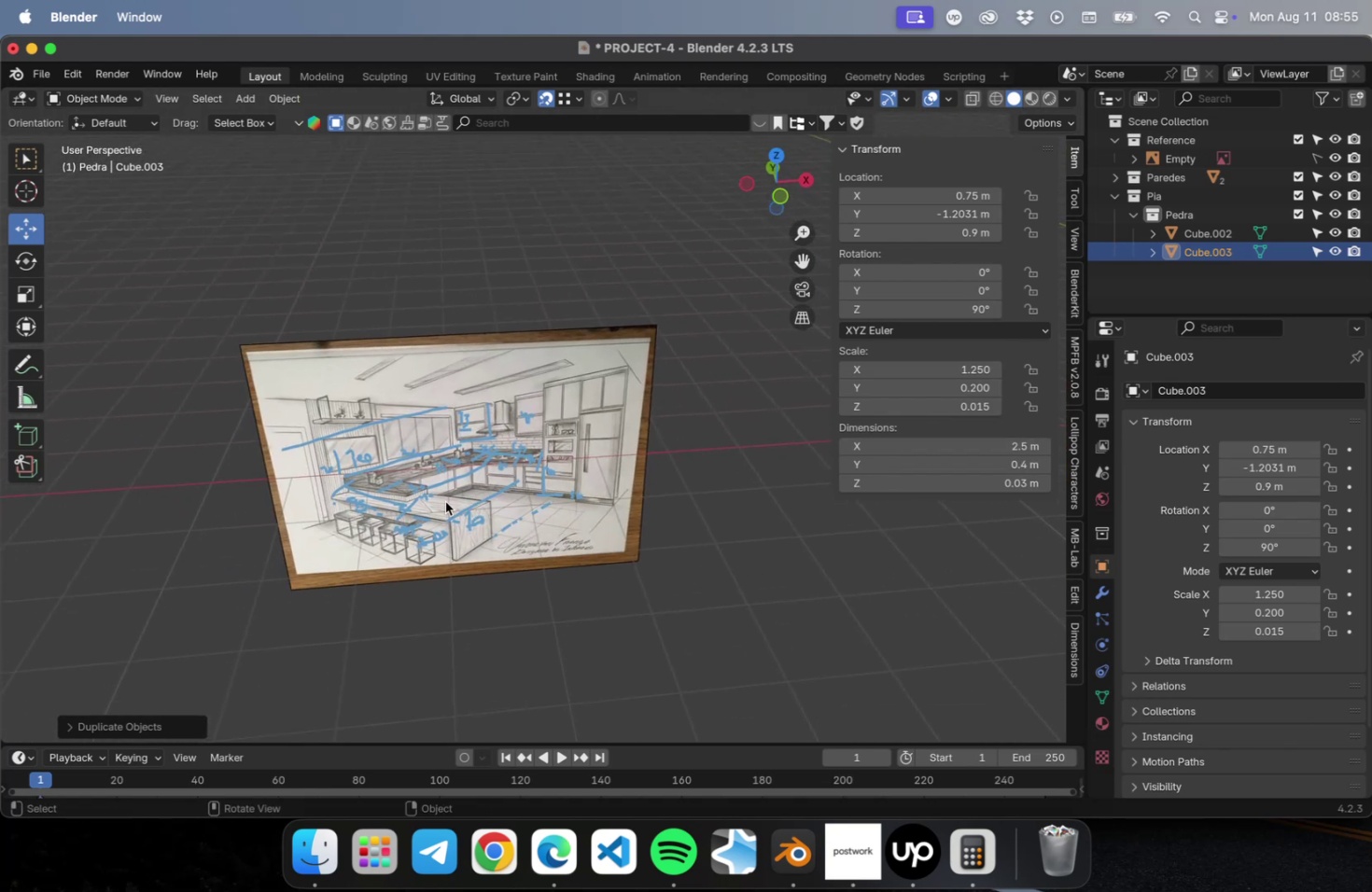 
scroll: coordinate [385, 510], scroll_direction: up, amount: 17.0
 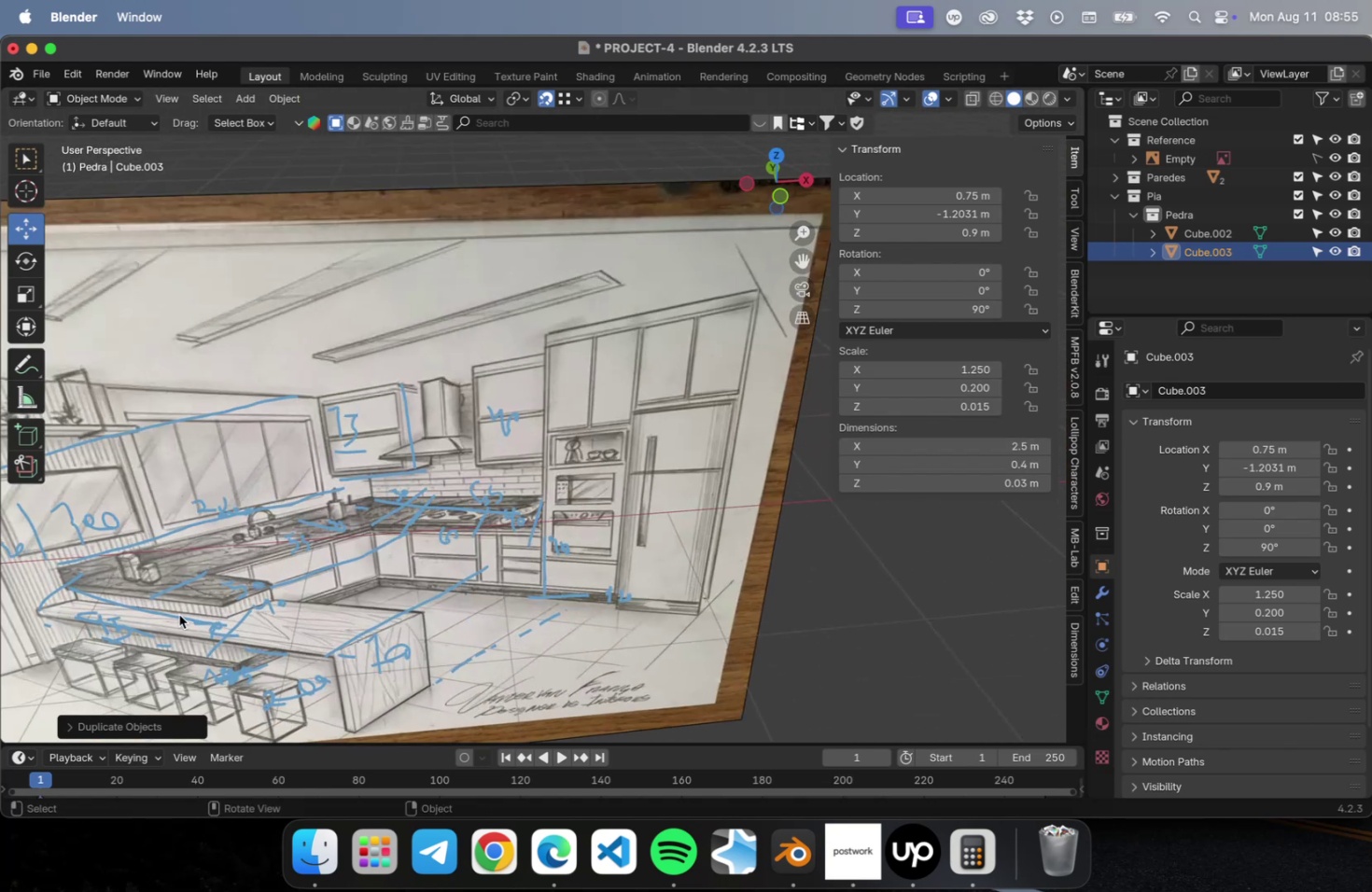 
key(Shift+ShiftLeft)
 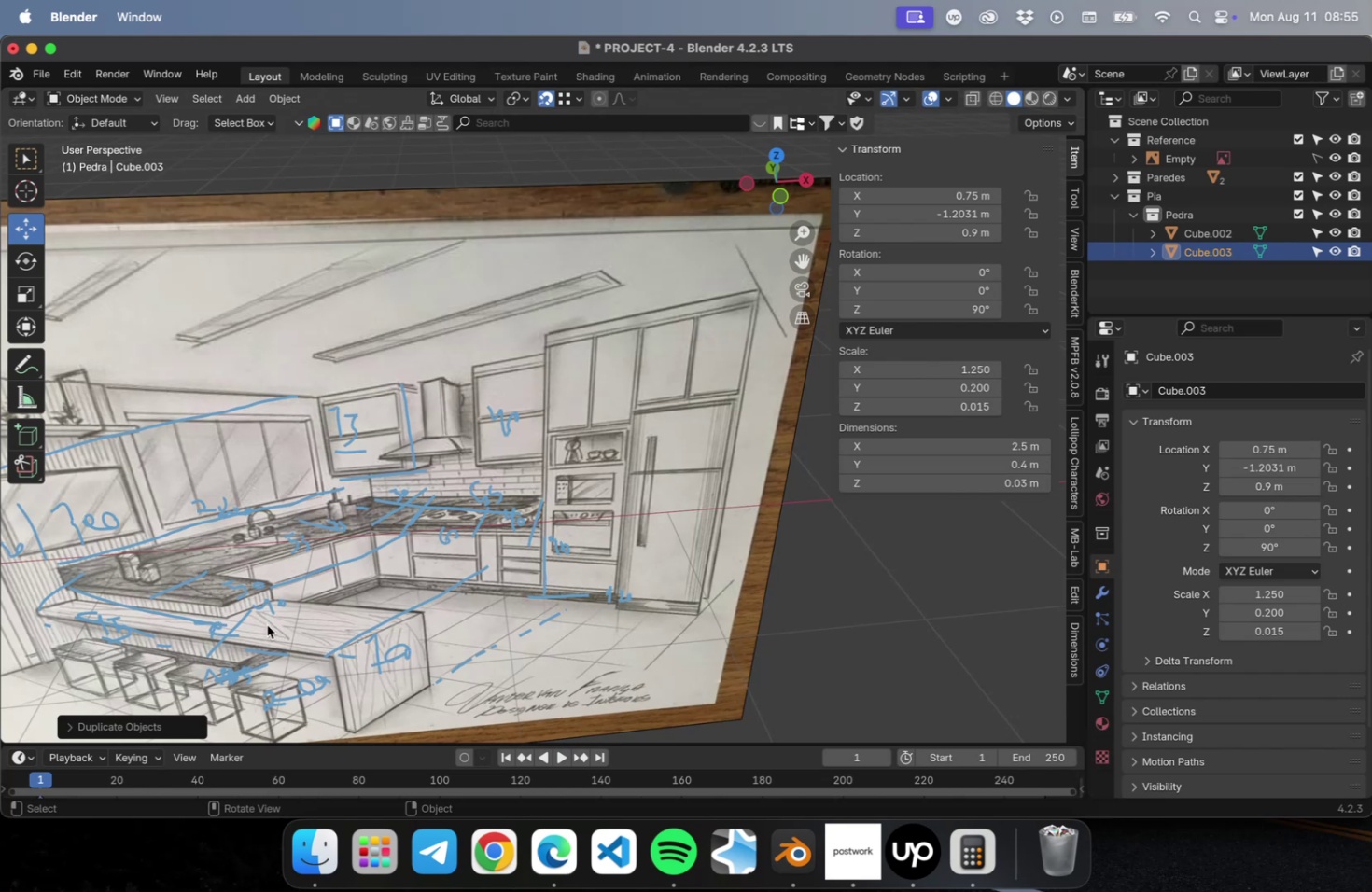 
wait(7.29)
 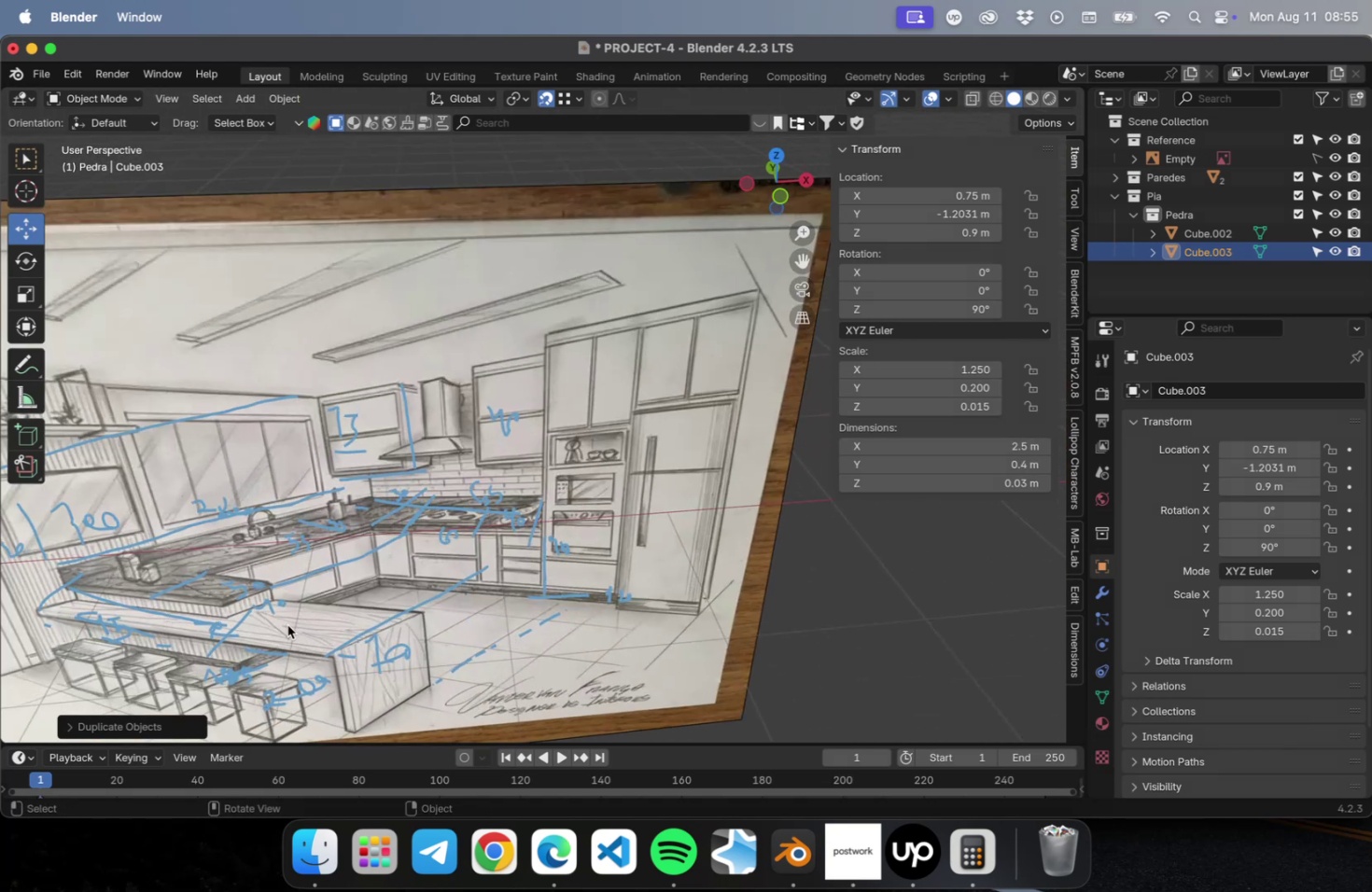 
hold_key(key=ShiftLeft, duration=0.51)
 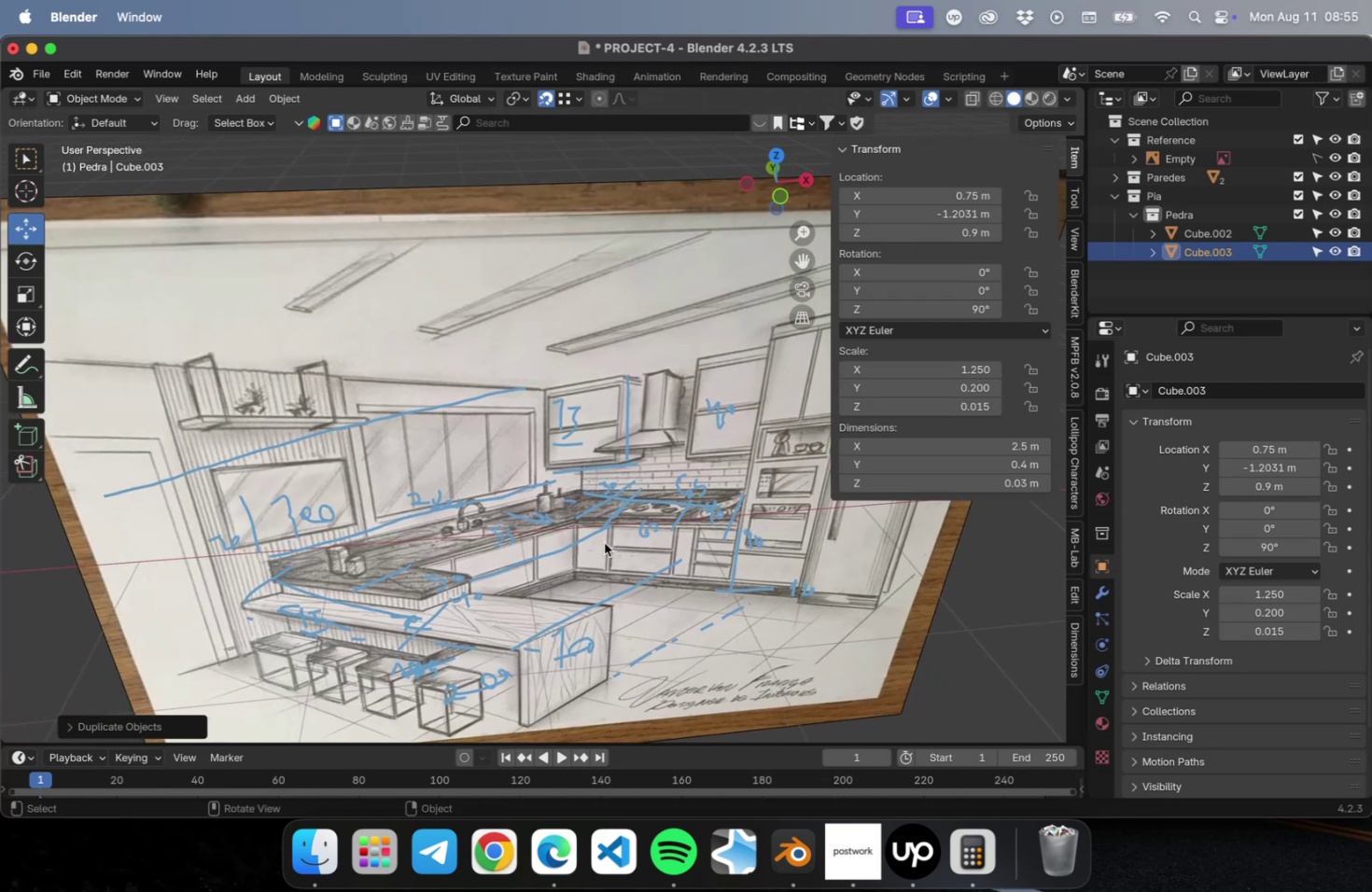 
wait(10.58)
 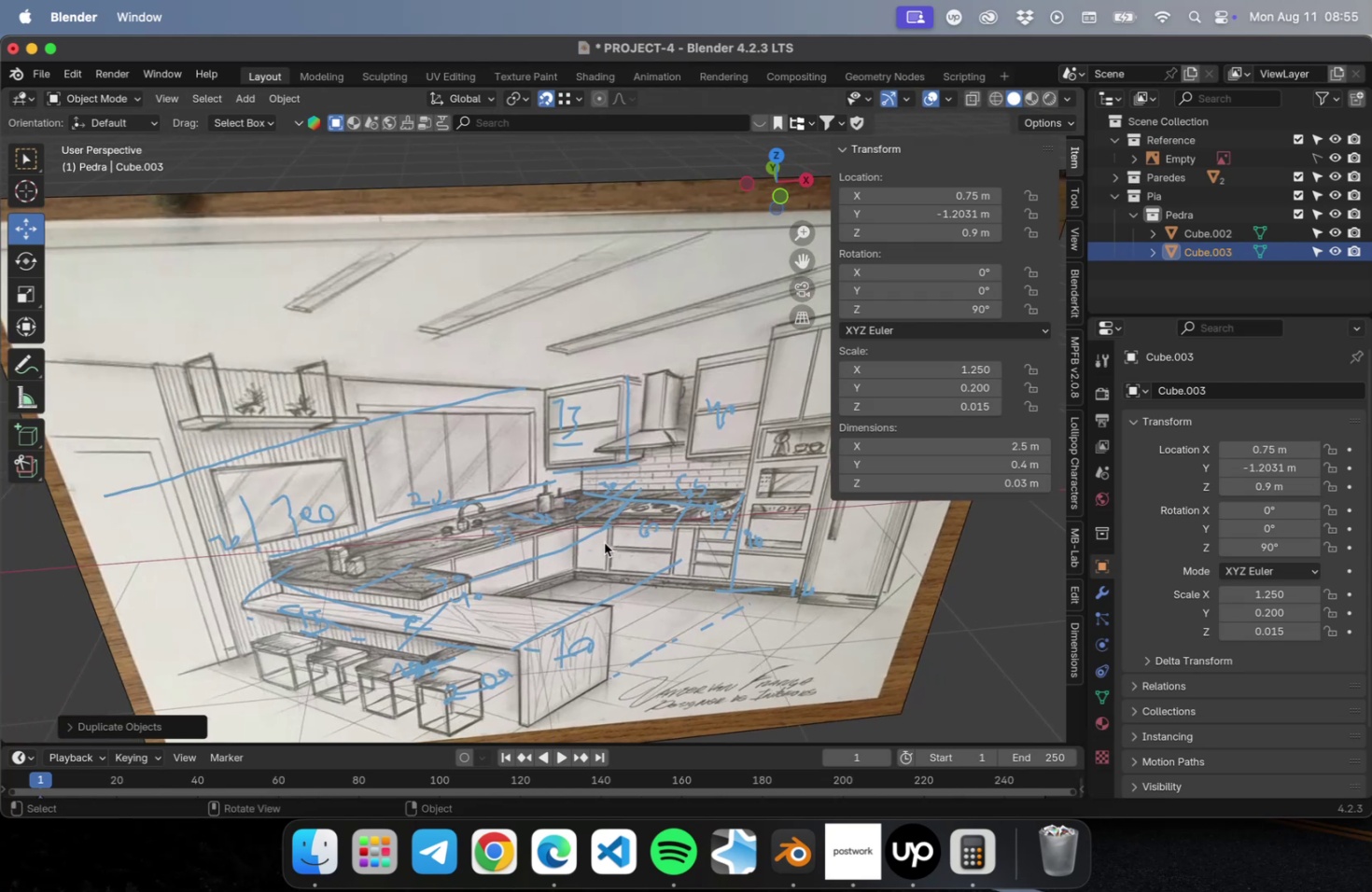 
hold_key(key=ShiftLeft, duration=0.57)
 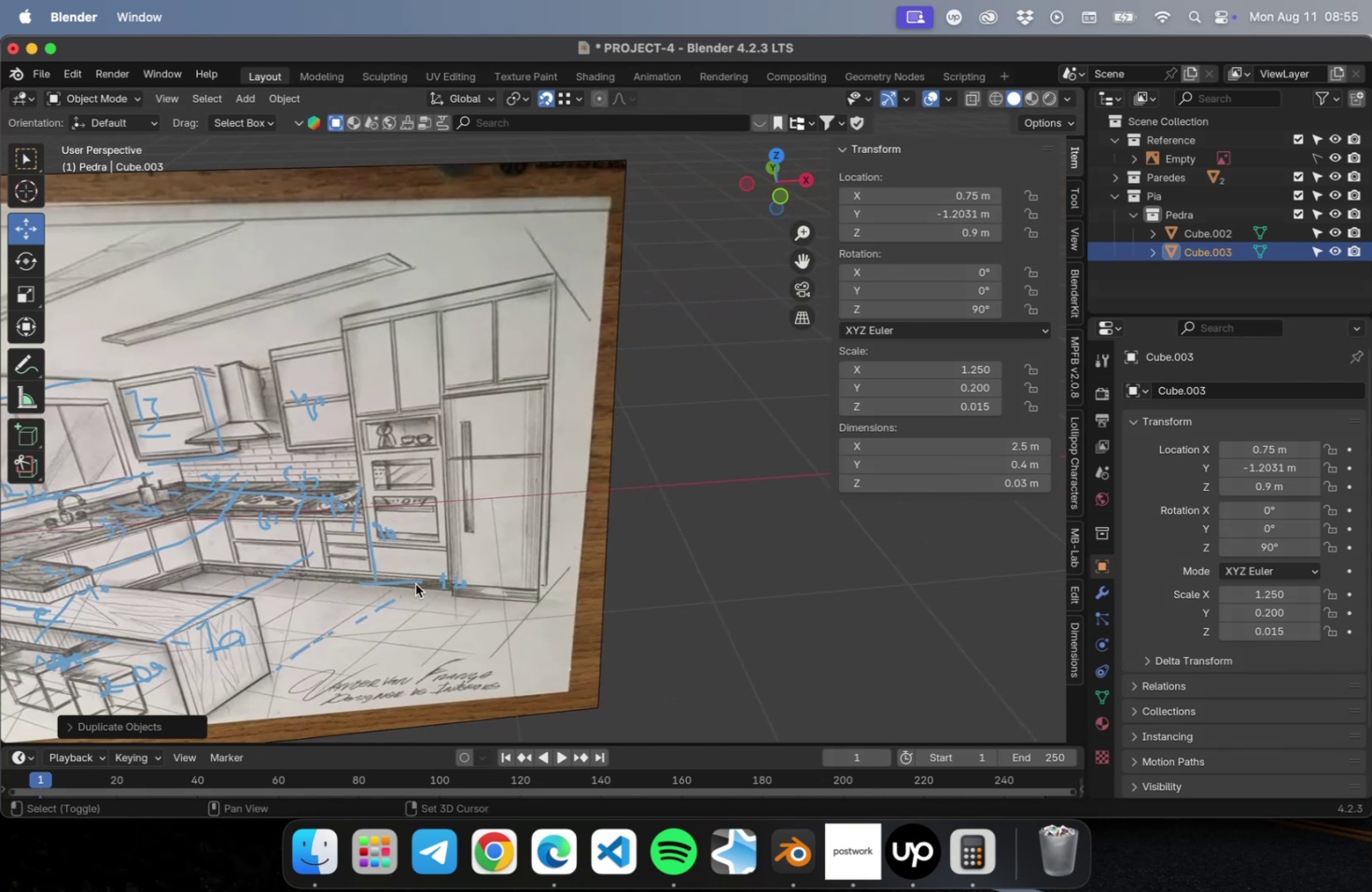 
scroll: coordinate [435, 591], scroll_direction: down, amount: 9.0
 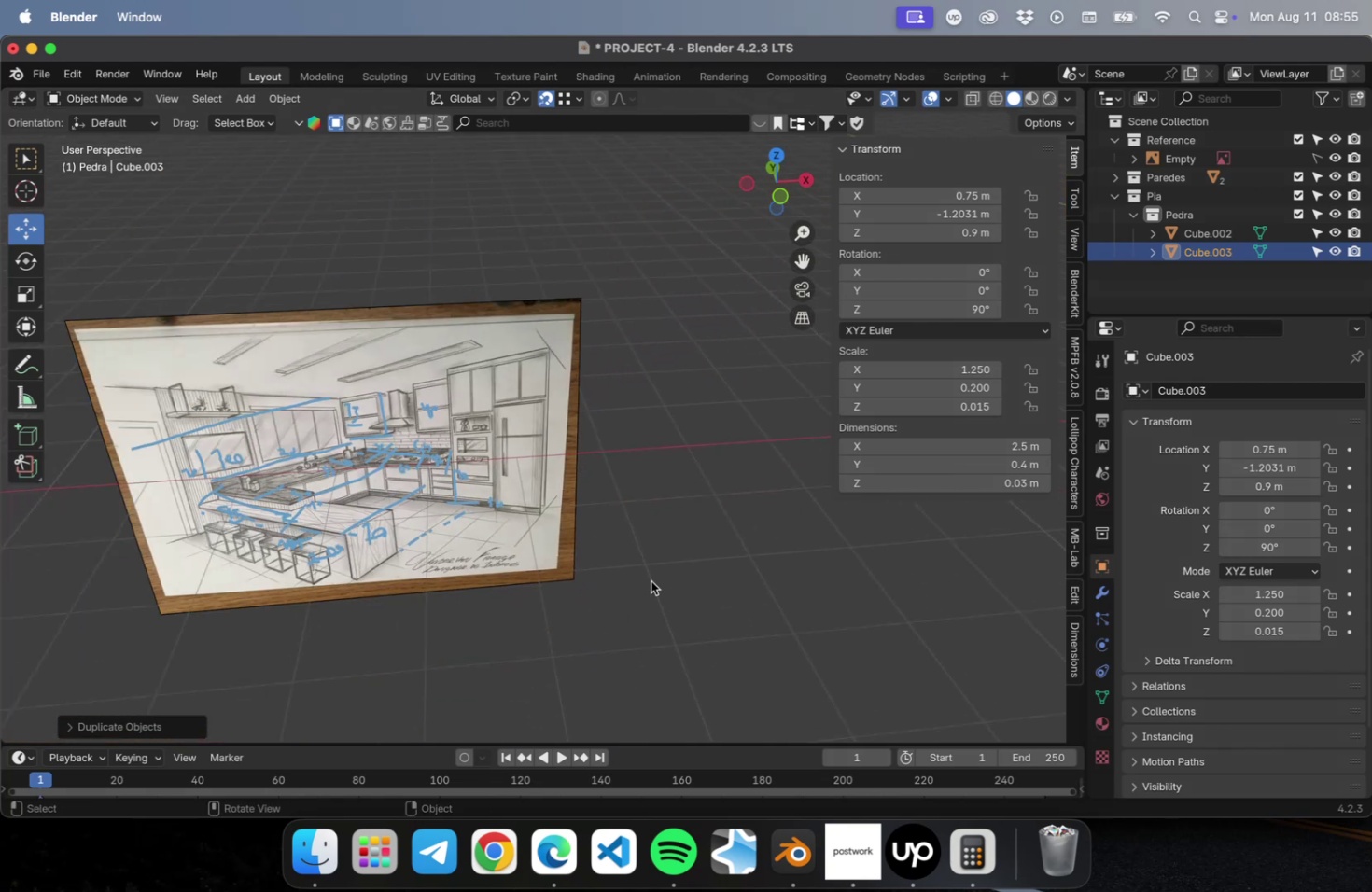 
hold_key(key=ShiftLeft, duration=0.42)
 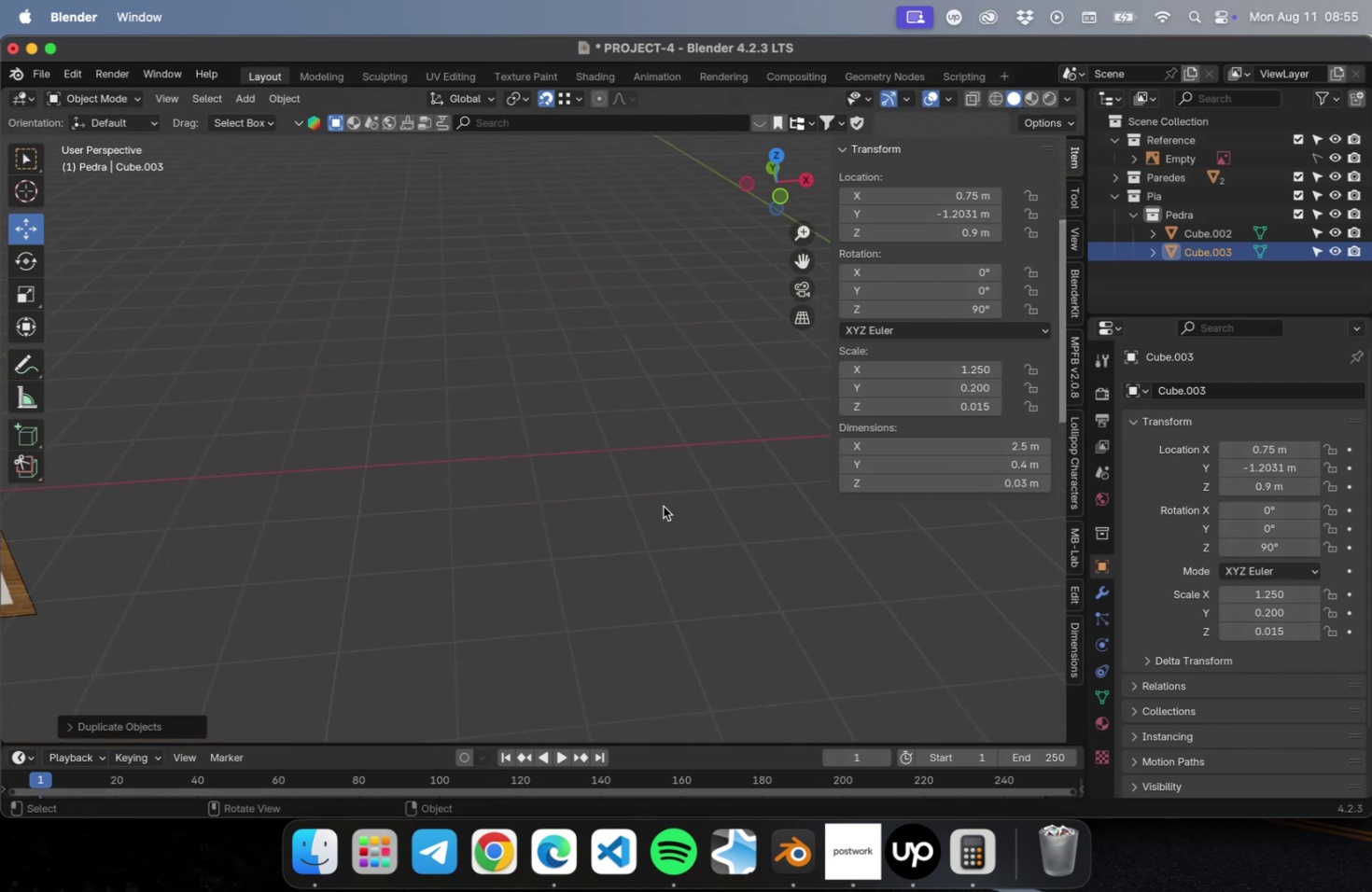 
scroll: coordinate [615, 520], scroll_direction: down, amount: 10.0
 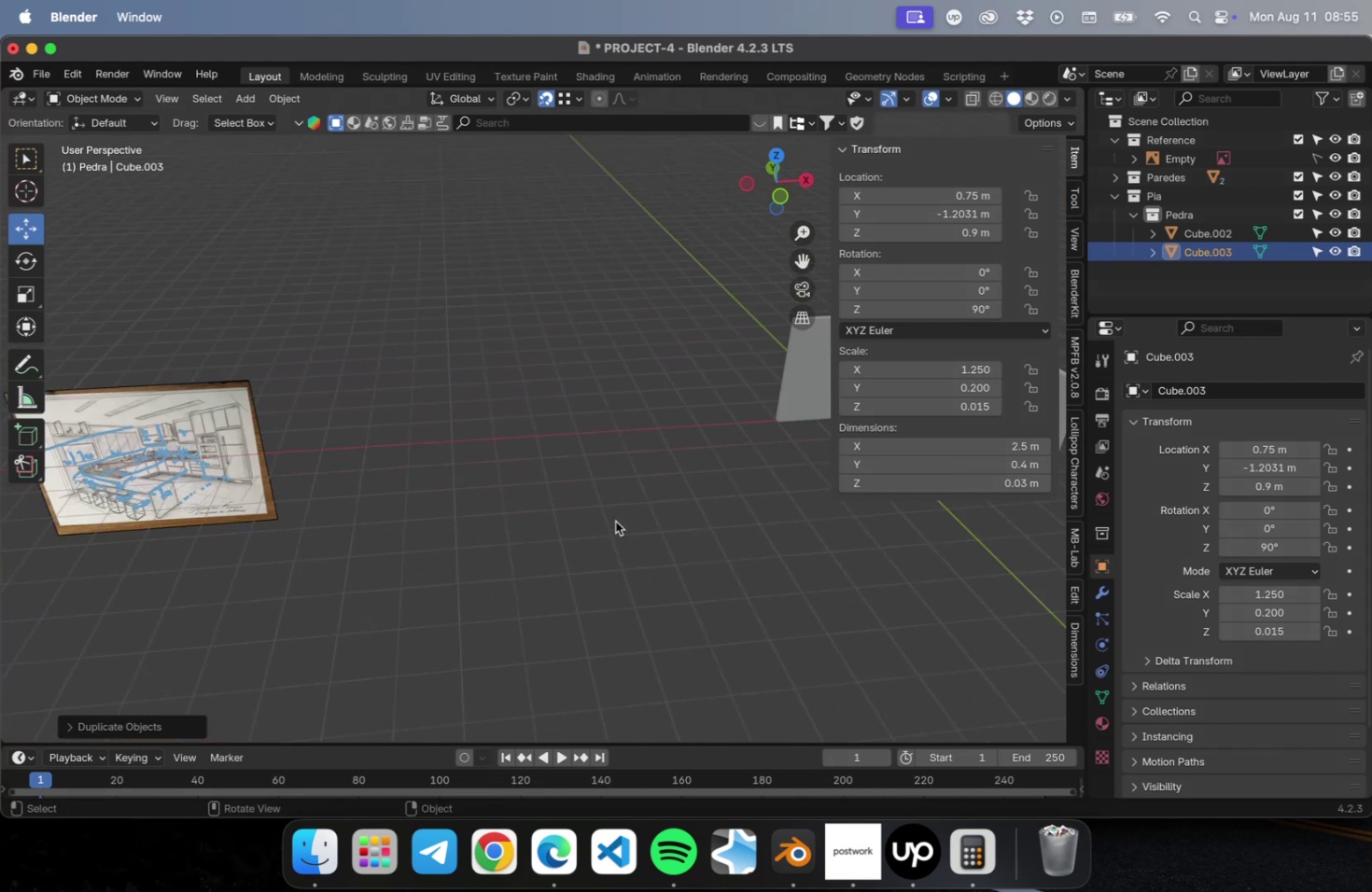 
hold_key(key=ShiftLeft, duration=0.38)
 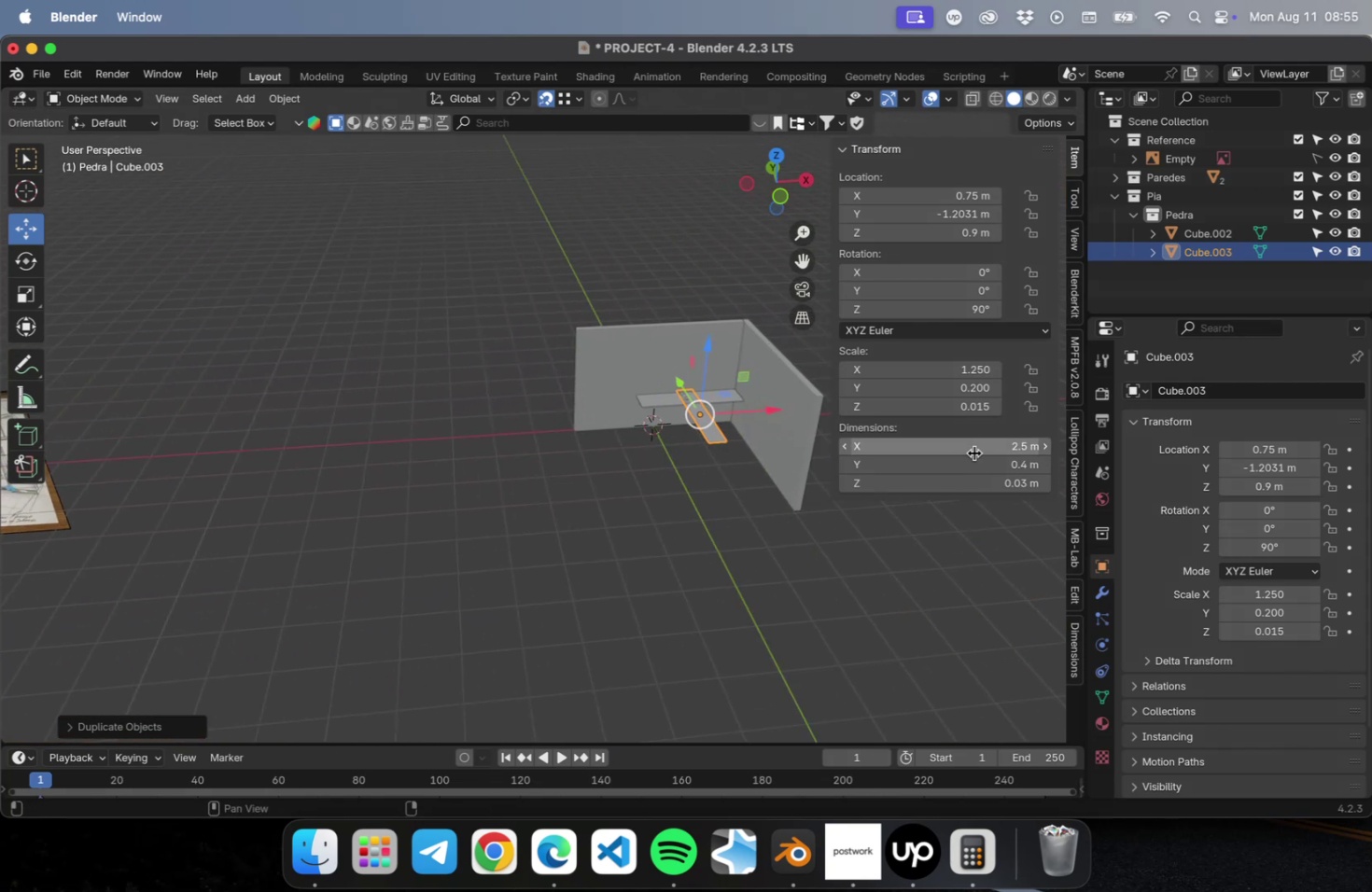 
left_click_drag(start_coordinate=[977, 448], to_coordinate=[972, 448])
 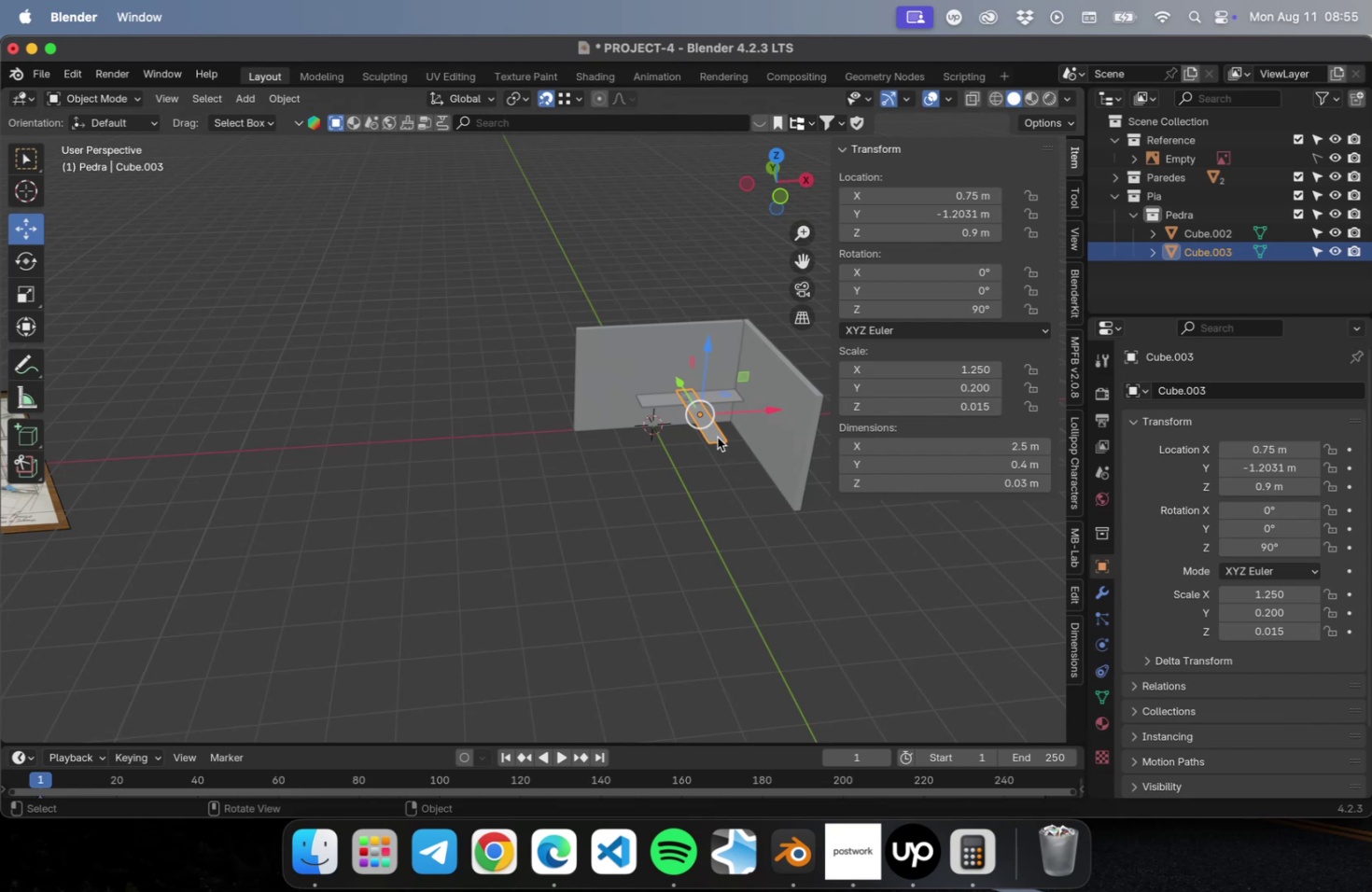 
left_click([979, 440])
 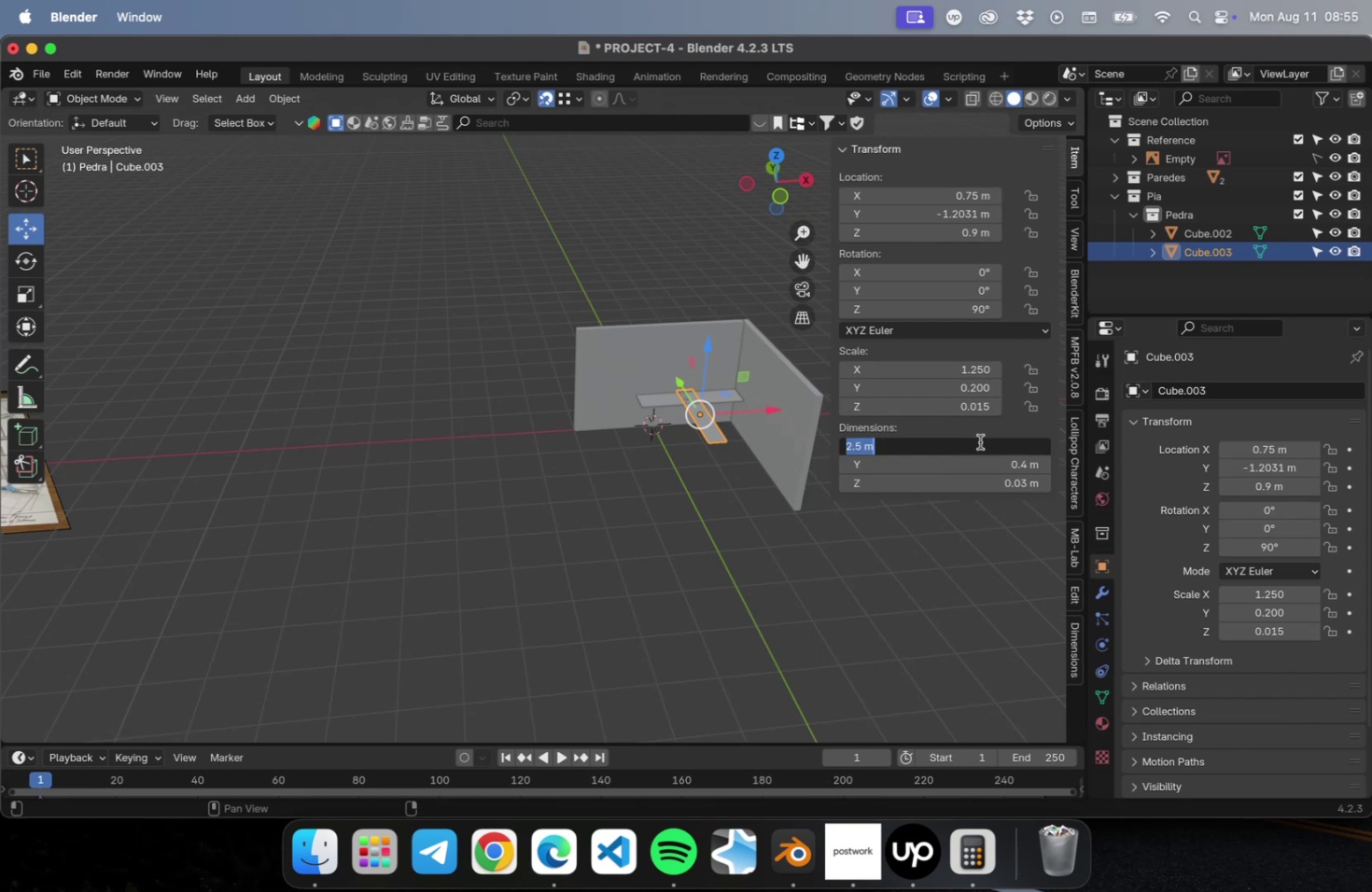 
key(Period)
 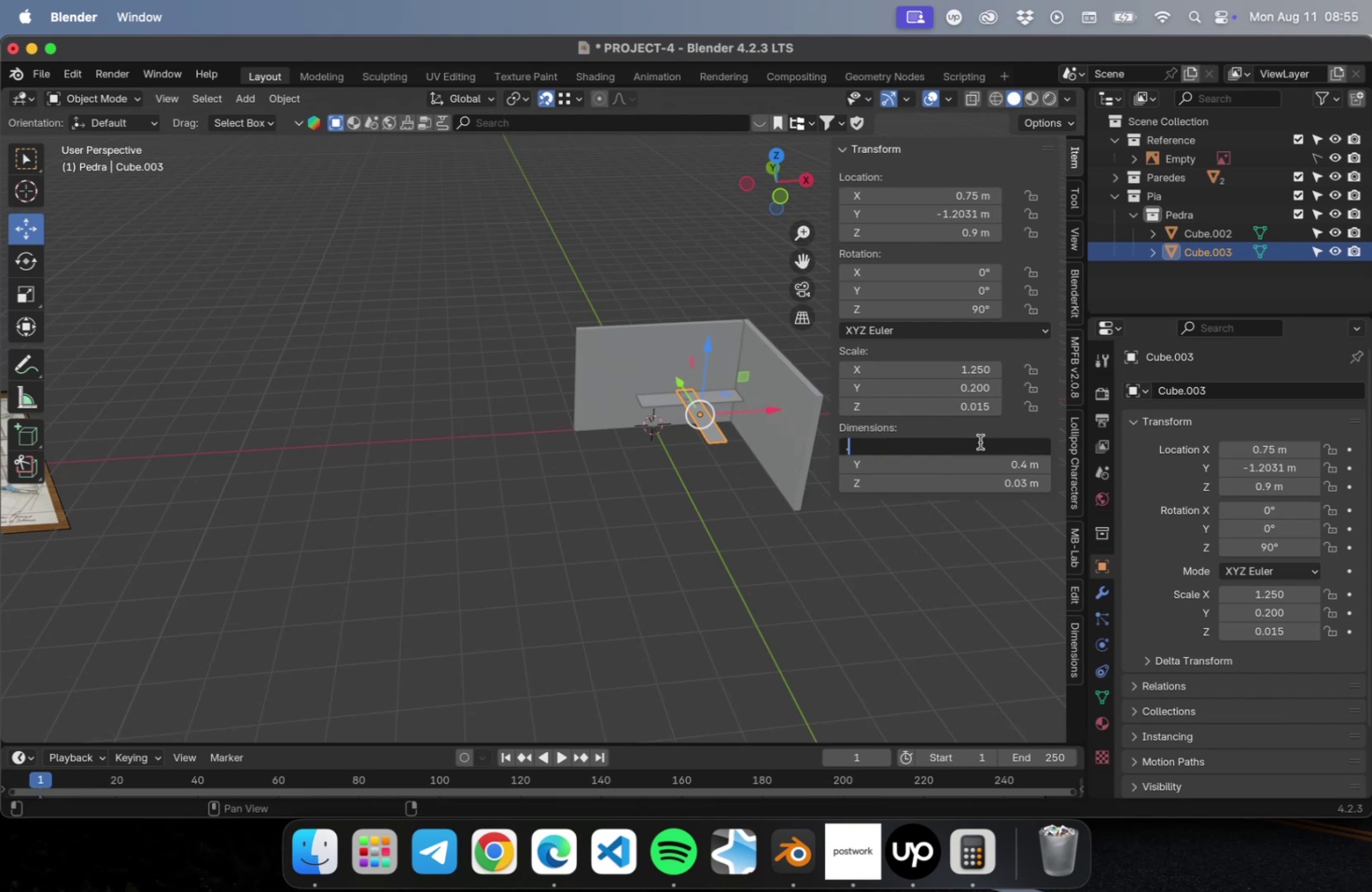 
key(6)
 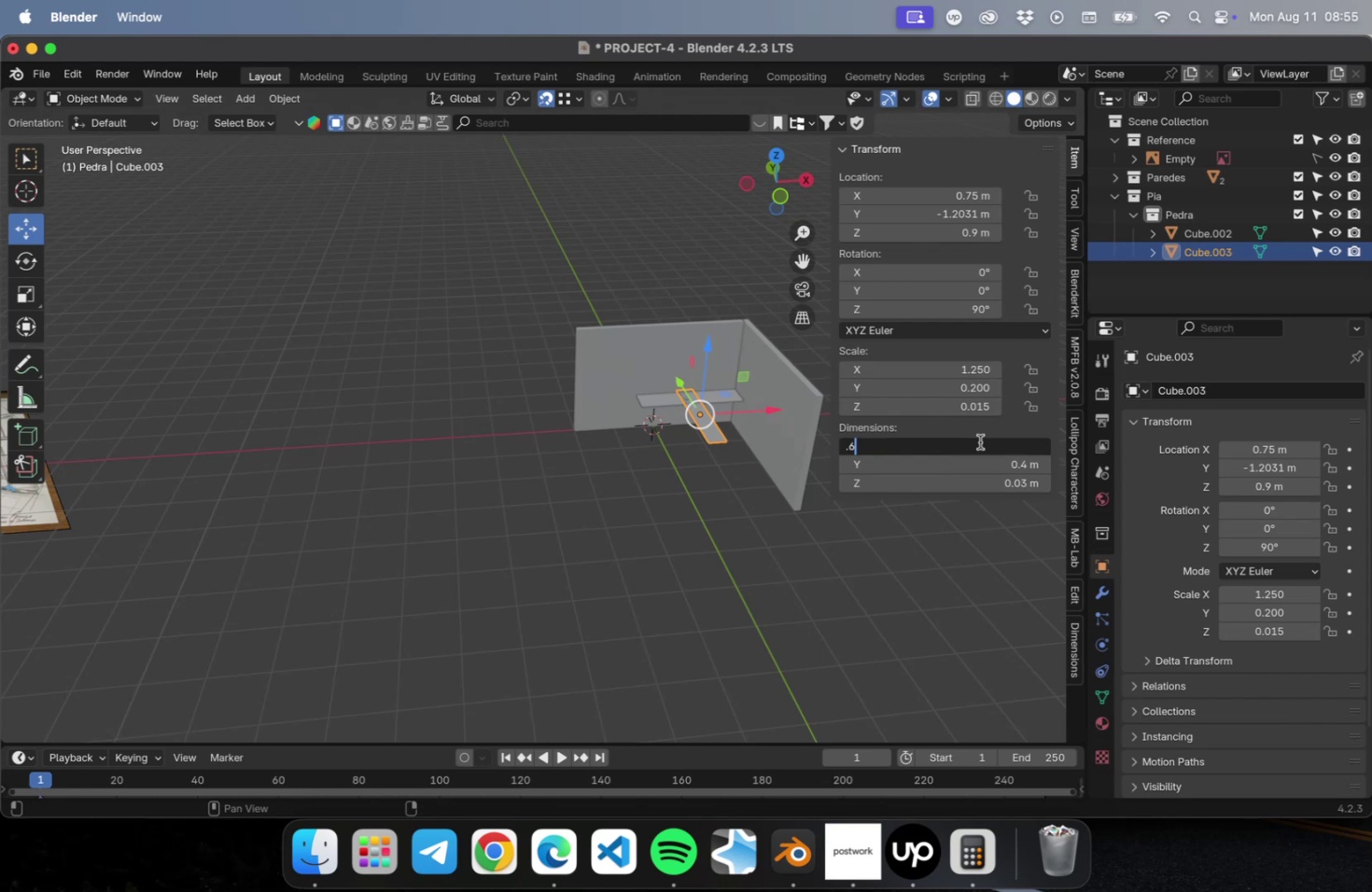 
key(Shift+Equal)
 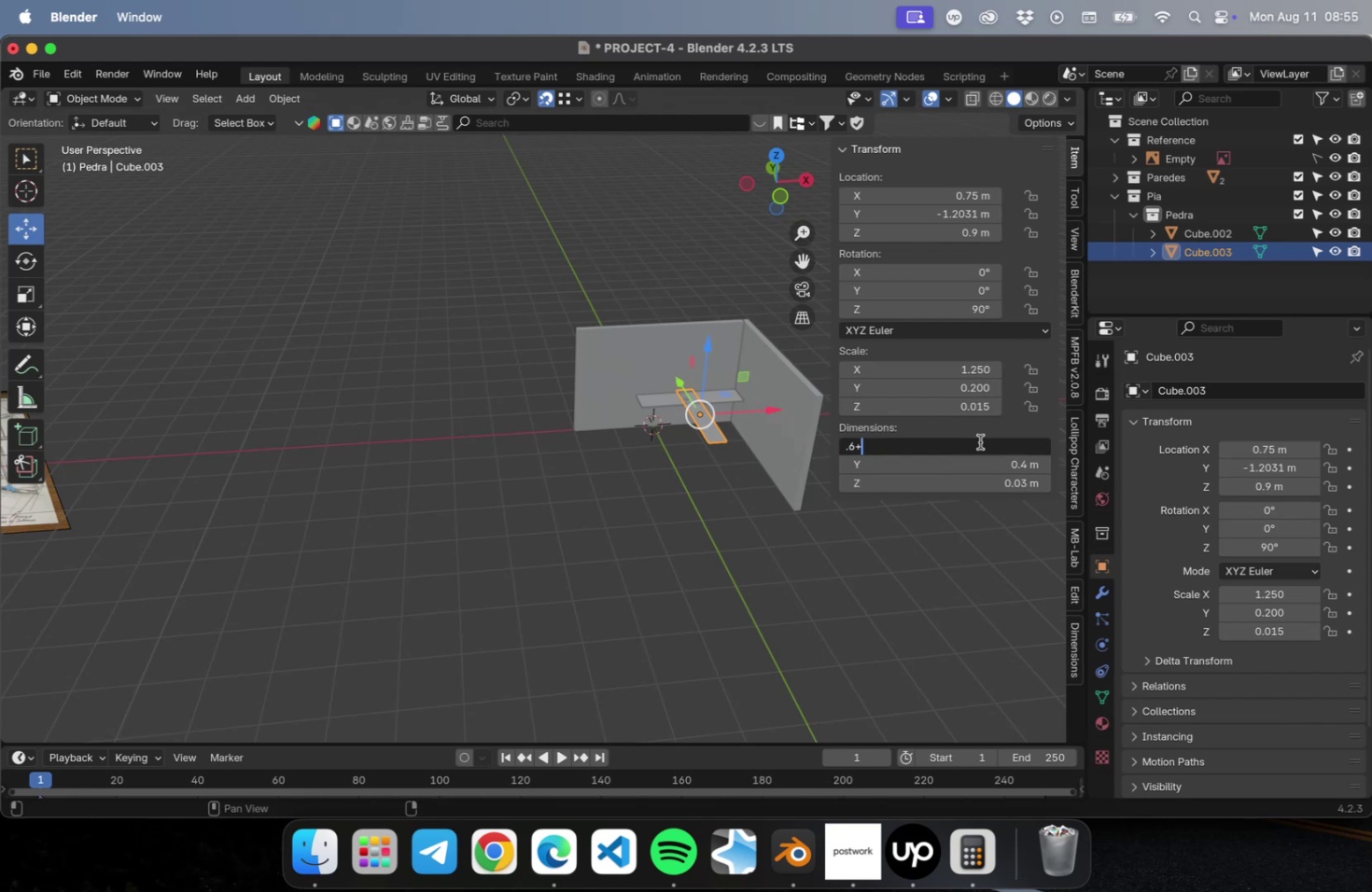 
key(Period)
 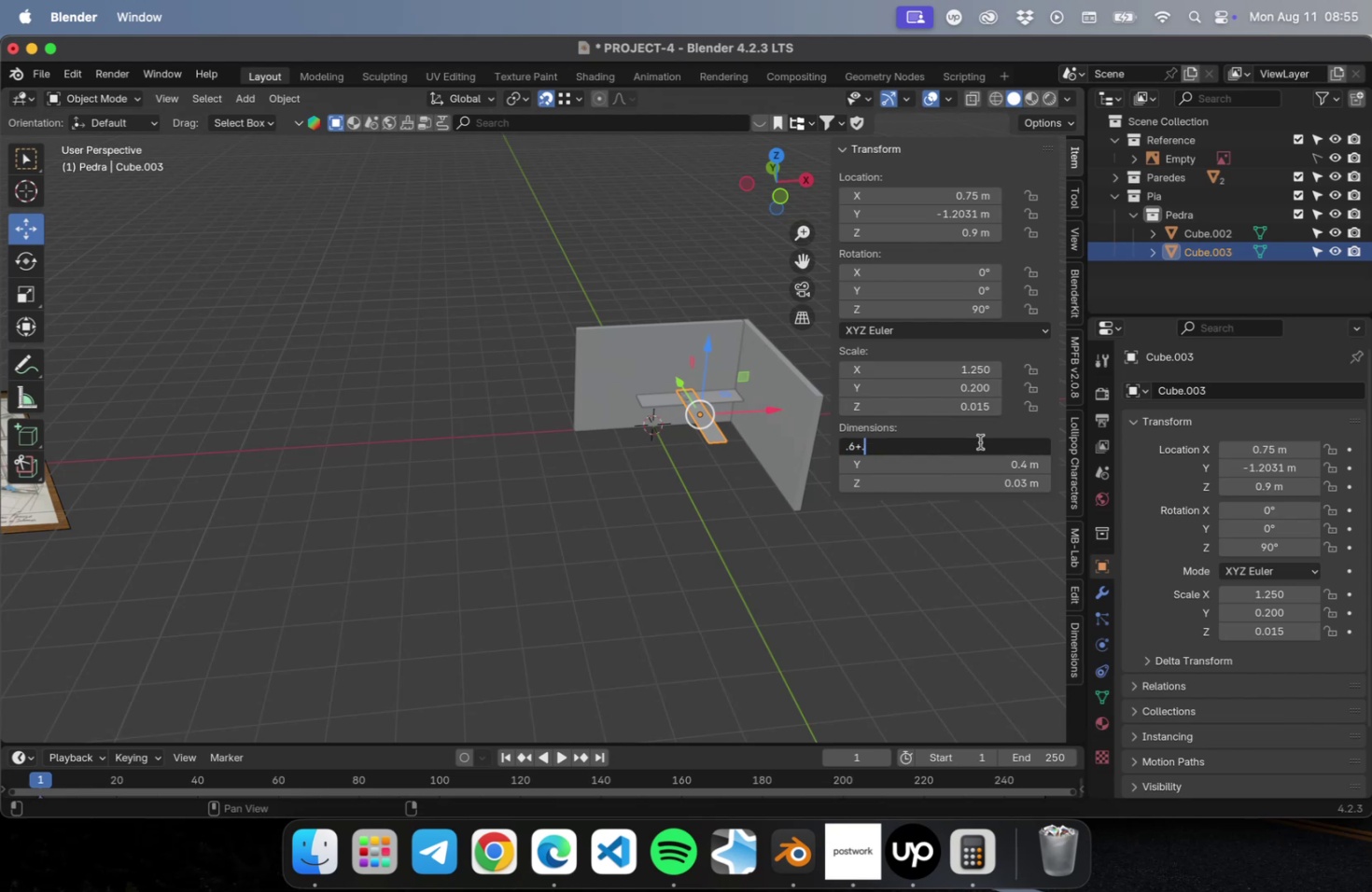 
key(4)
 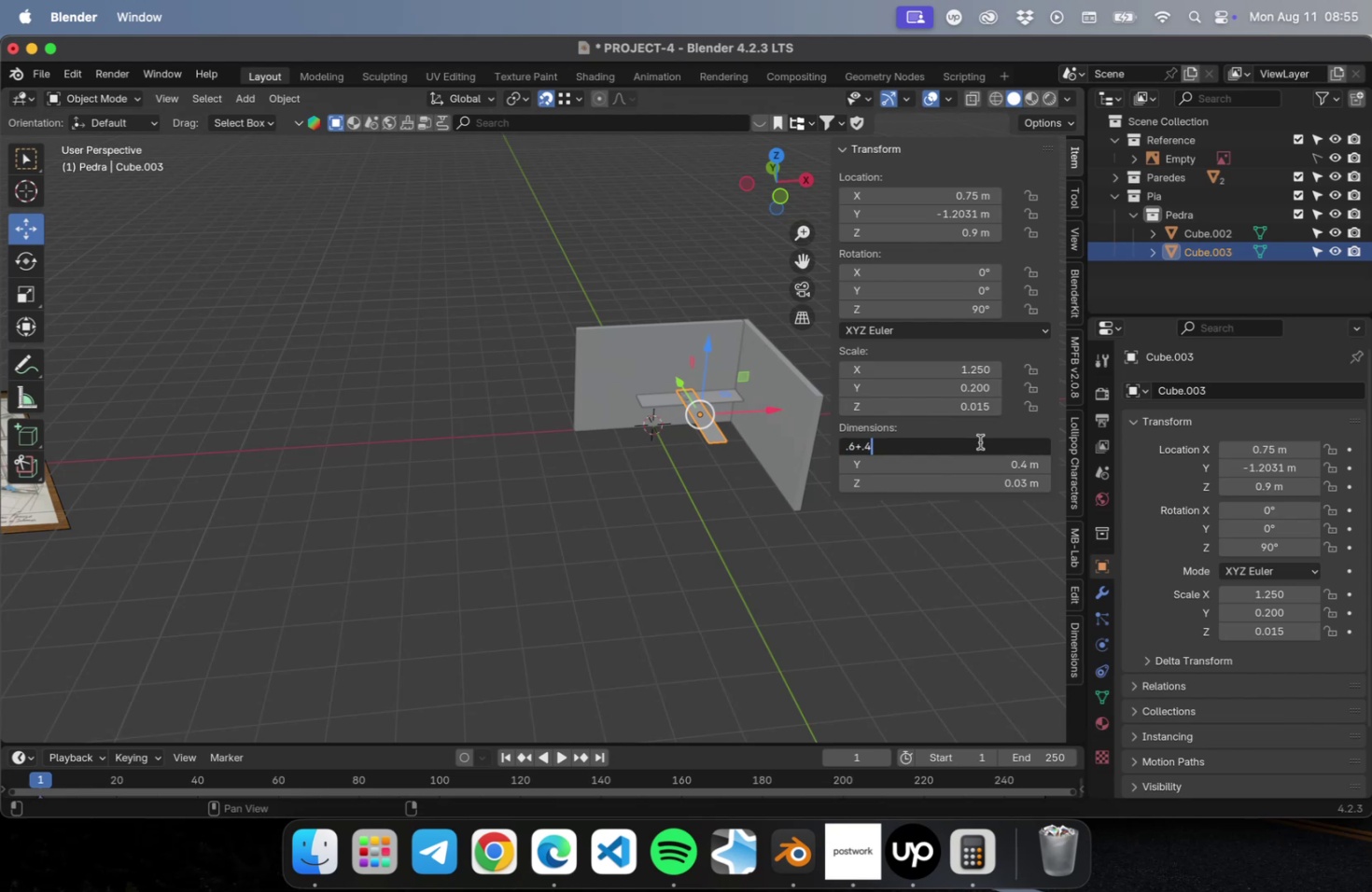 
key(Enter)
 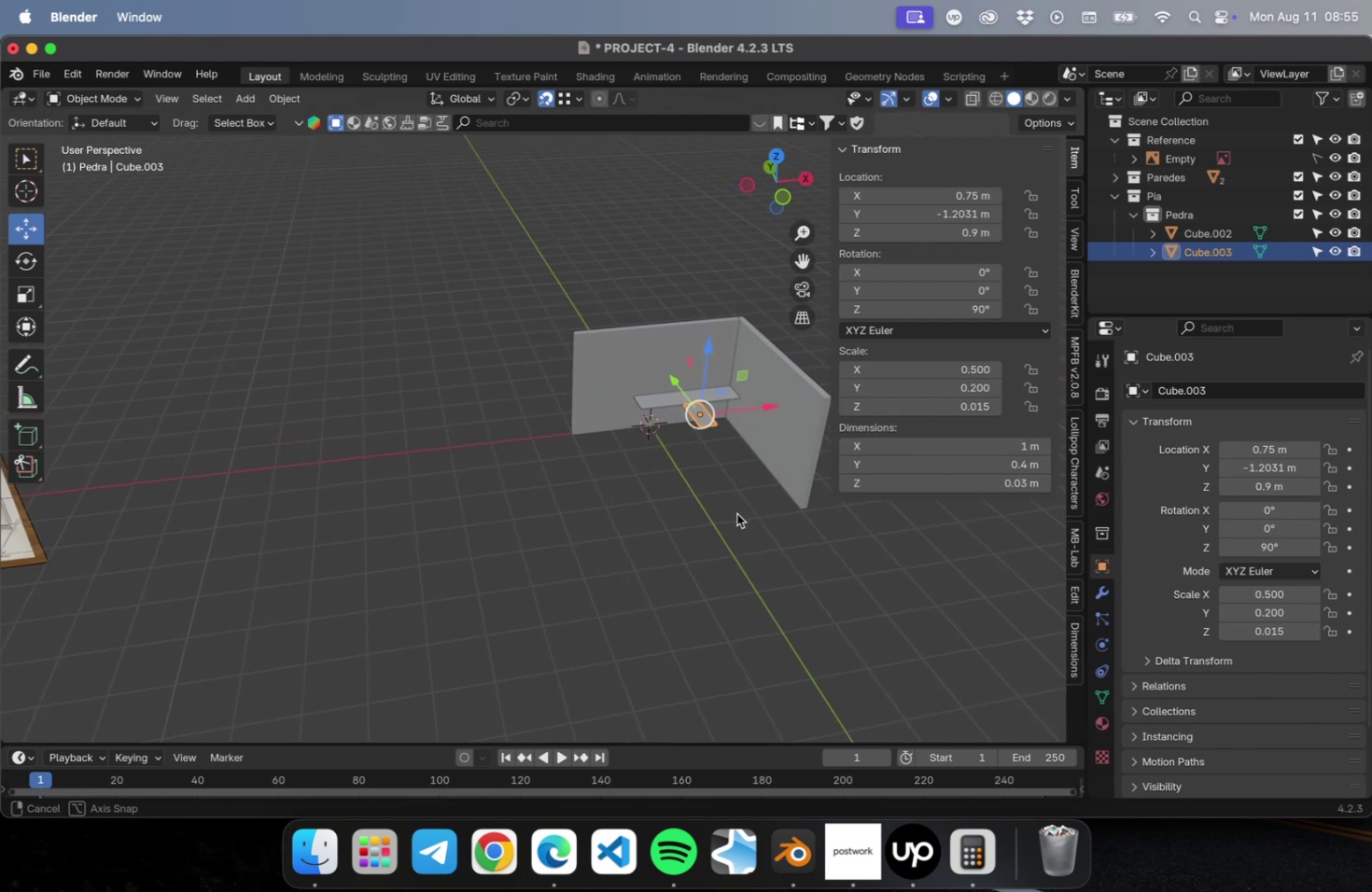 
key(NumLock)
 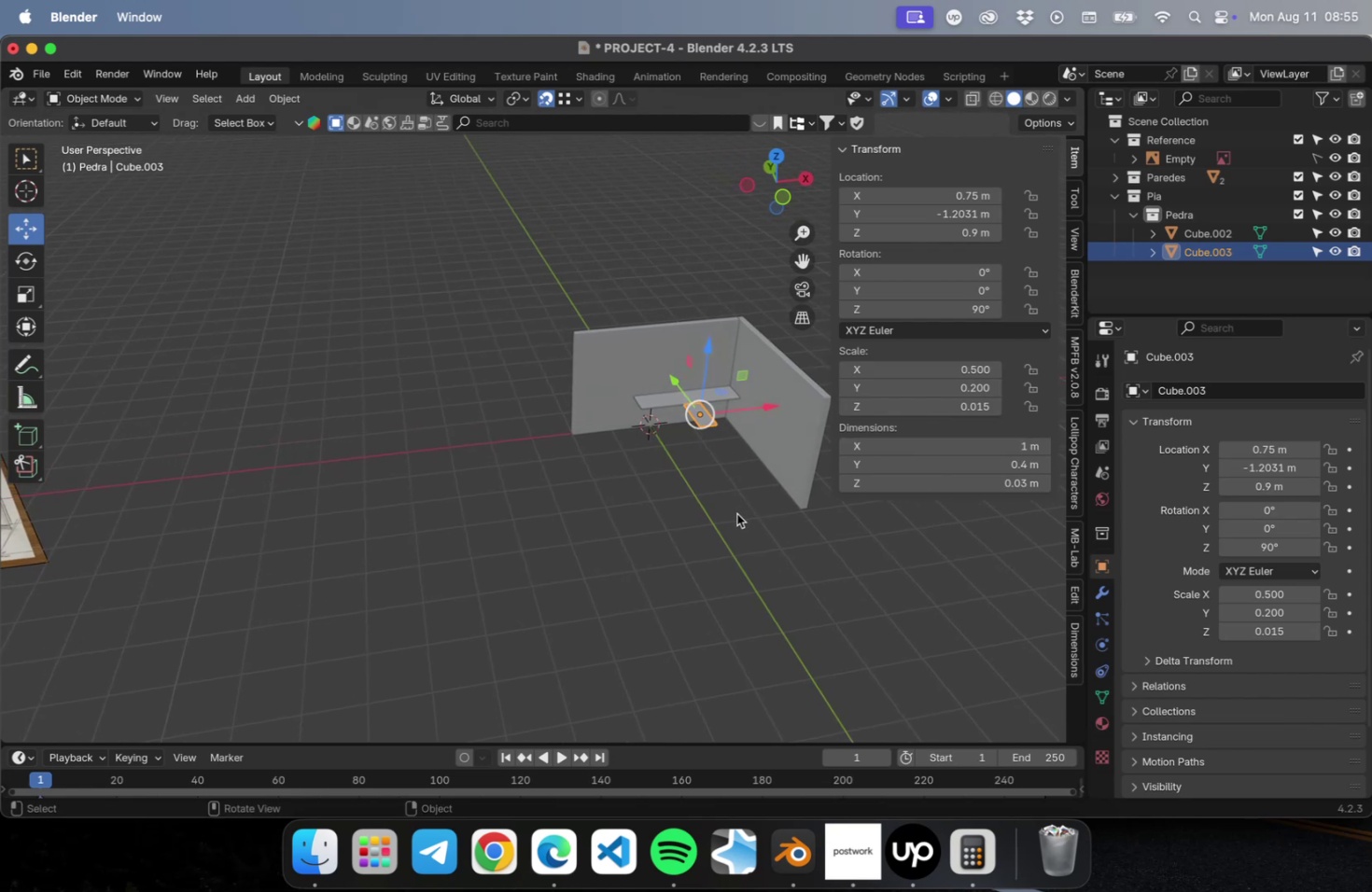 
key(Numpad7)
 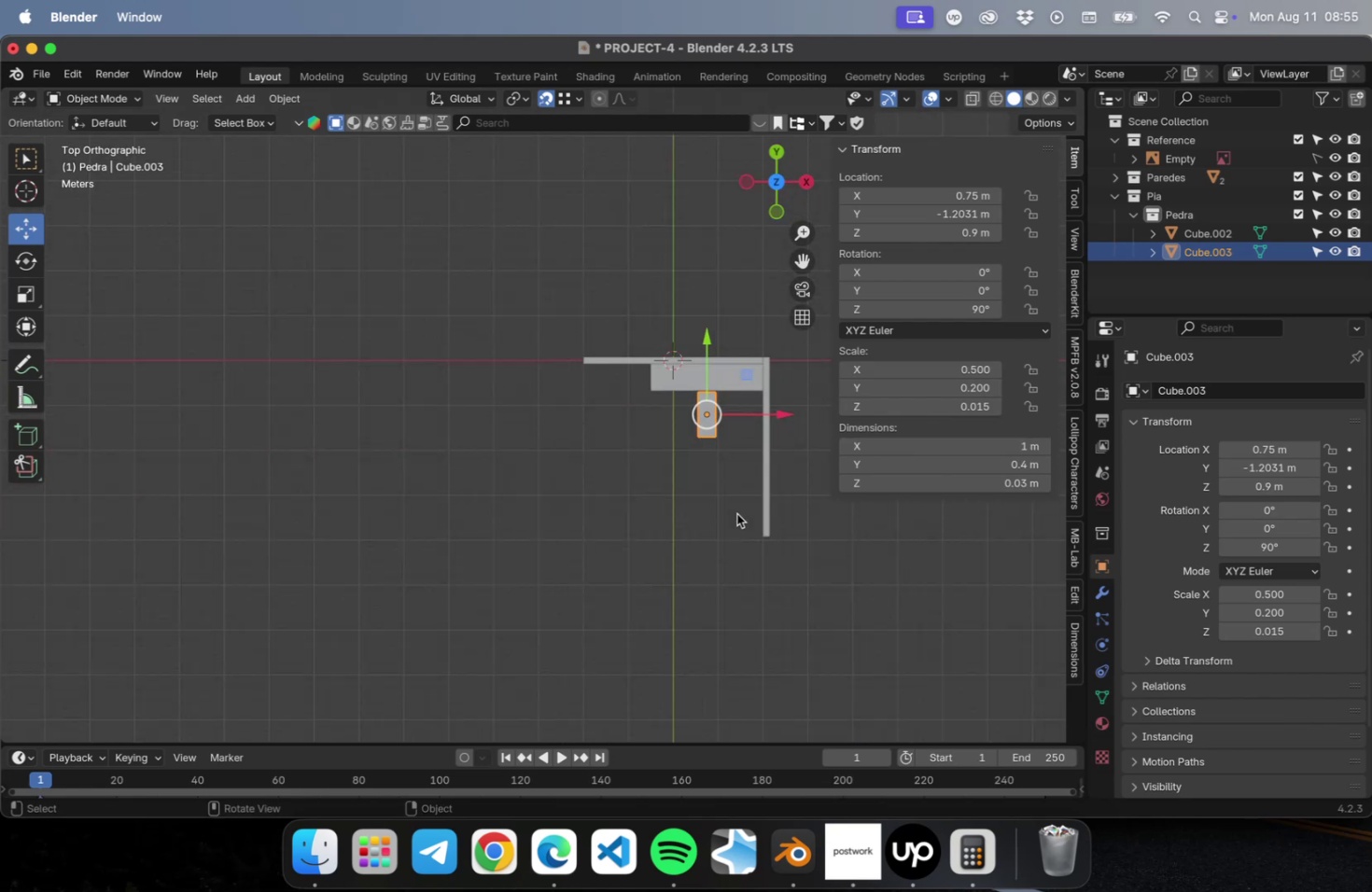 
key(NumLock)
 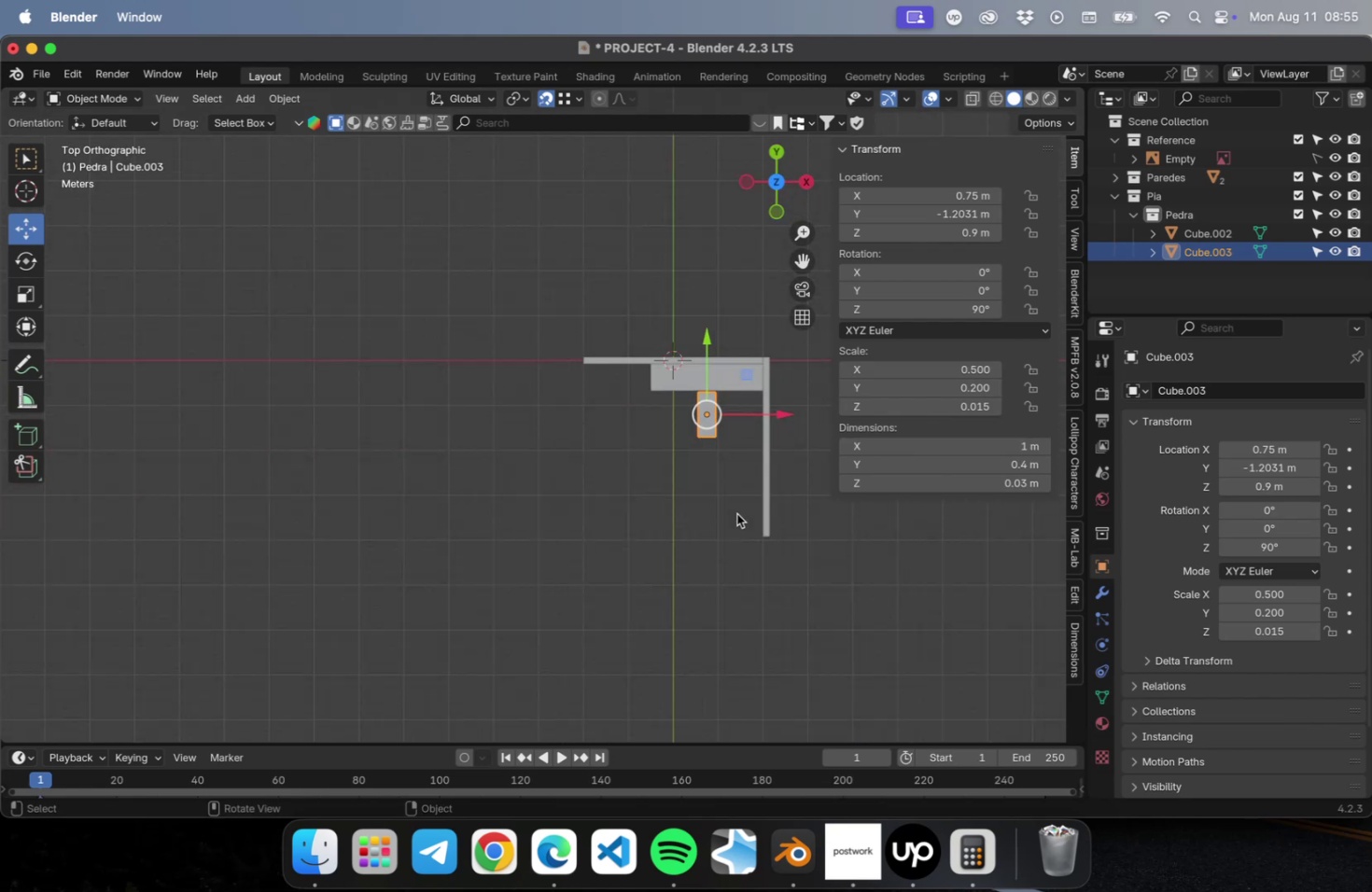 
key(NumpadDecimal)
 